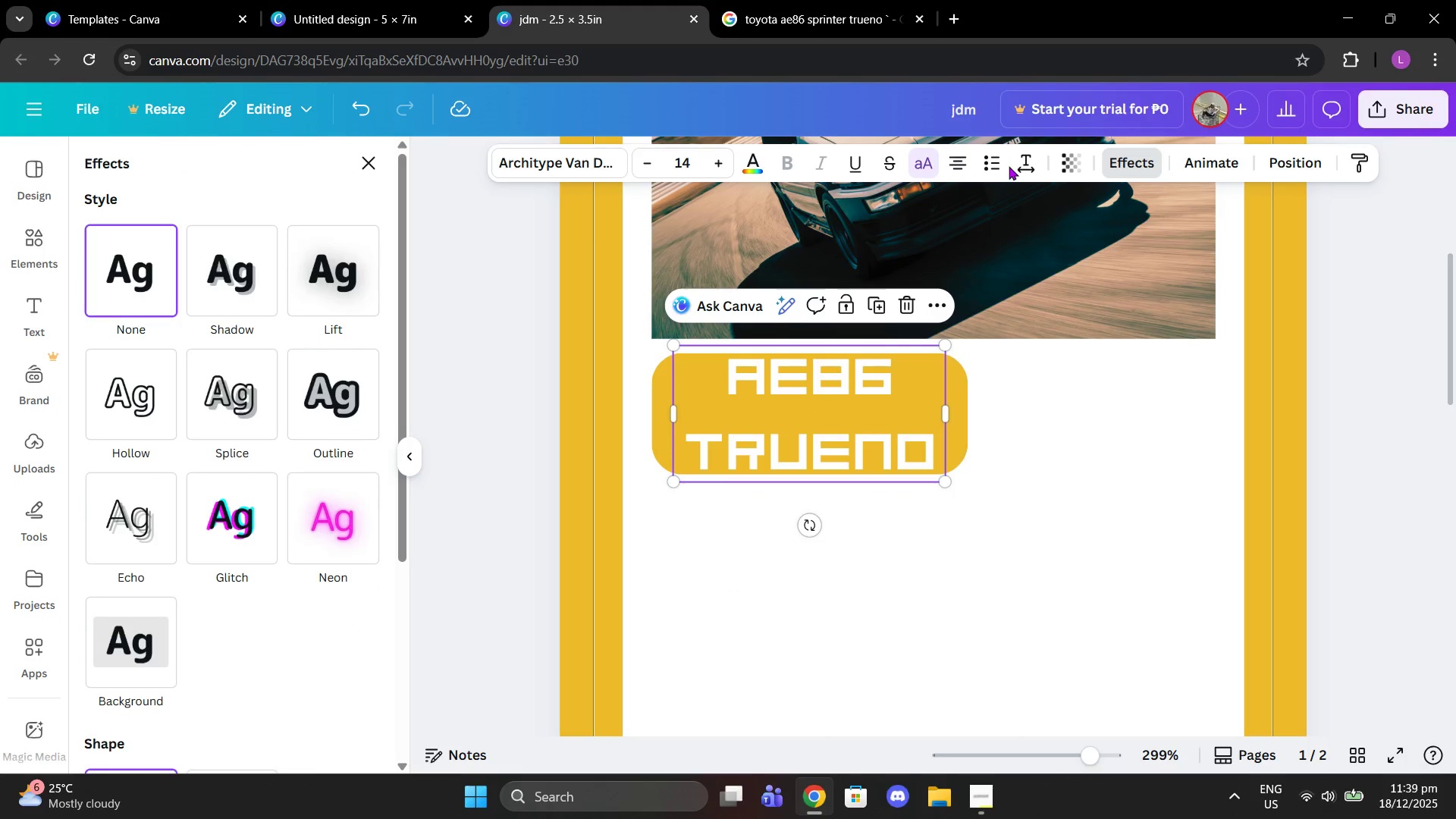 
left_click([1022, 167])
 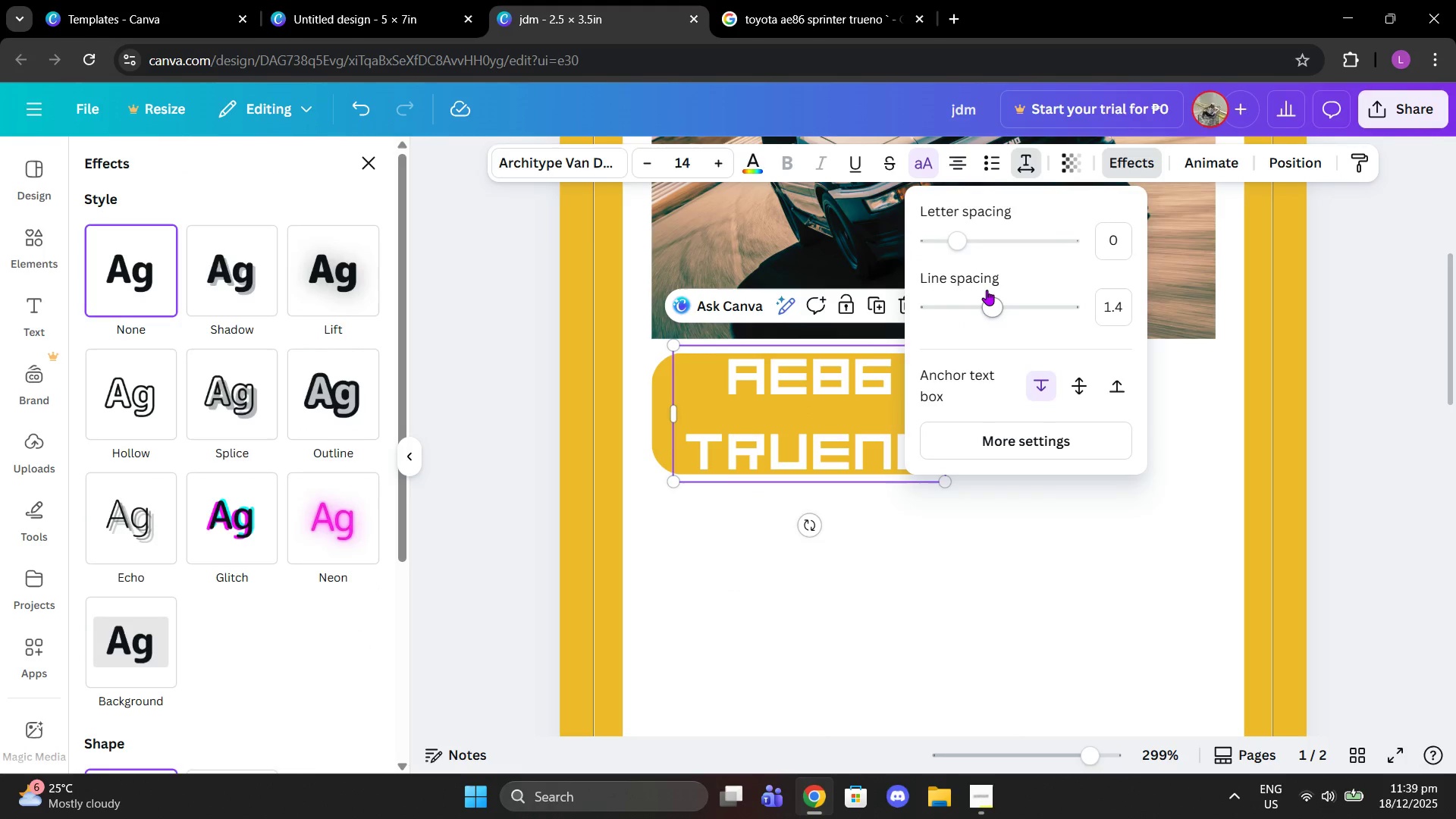 
left_click_drag(start_coordinate=[984, 297], to_coordinate=[947, 296])
 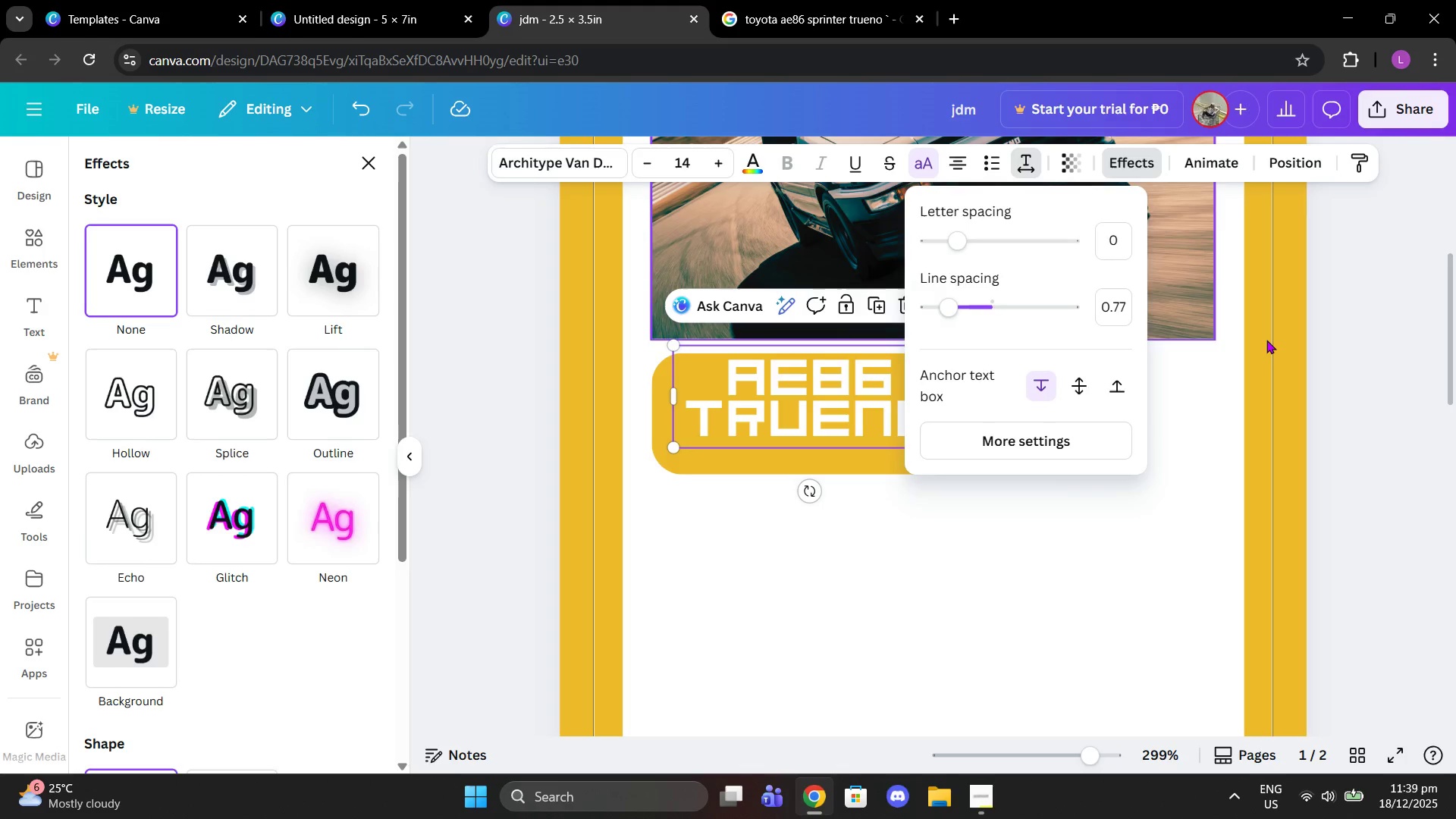 
left_click([1266, 340])
 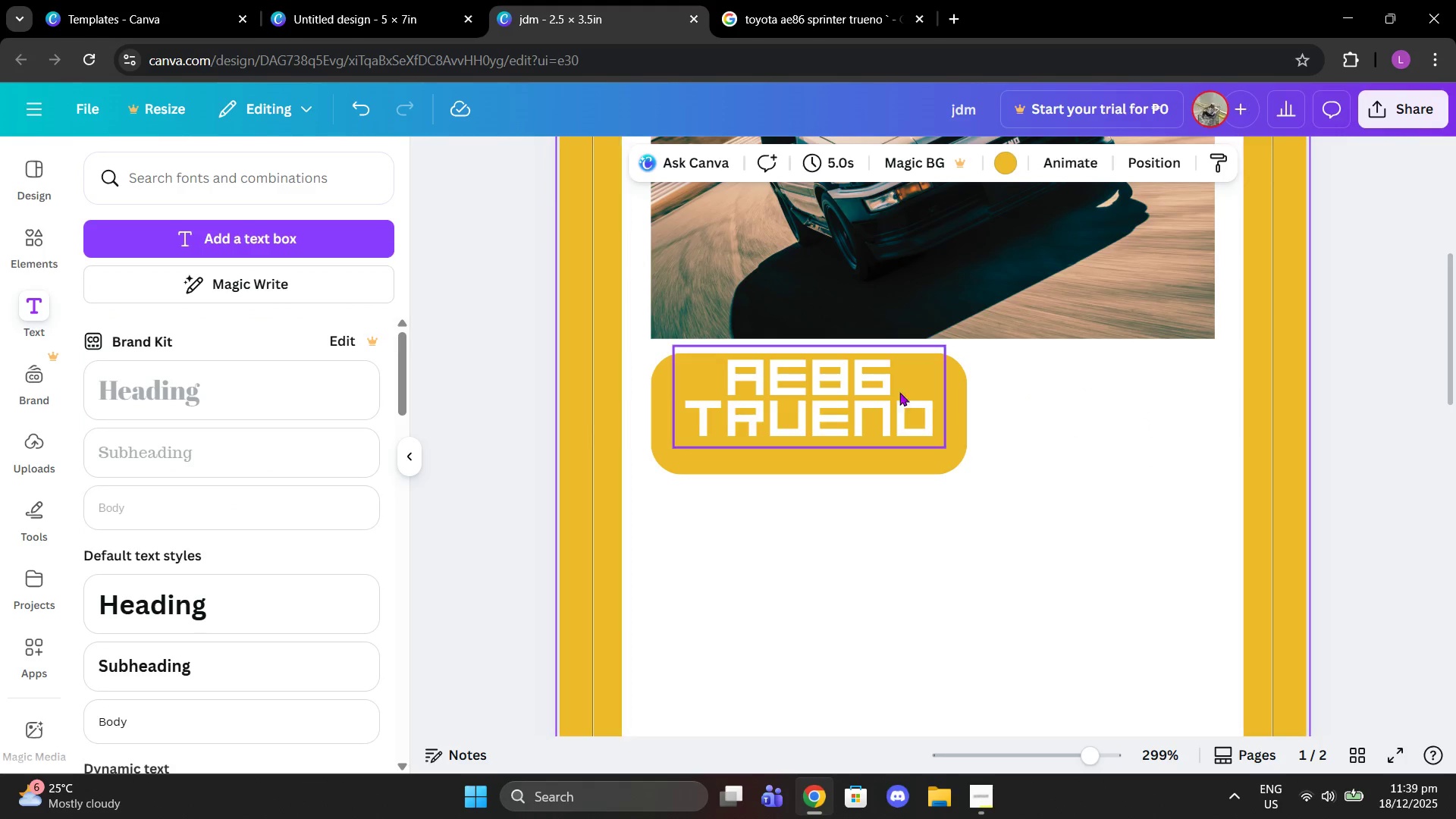 
left_click_drag(start_coordinate=[891, 388], to_coordinate=[890, 398])
 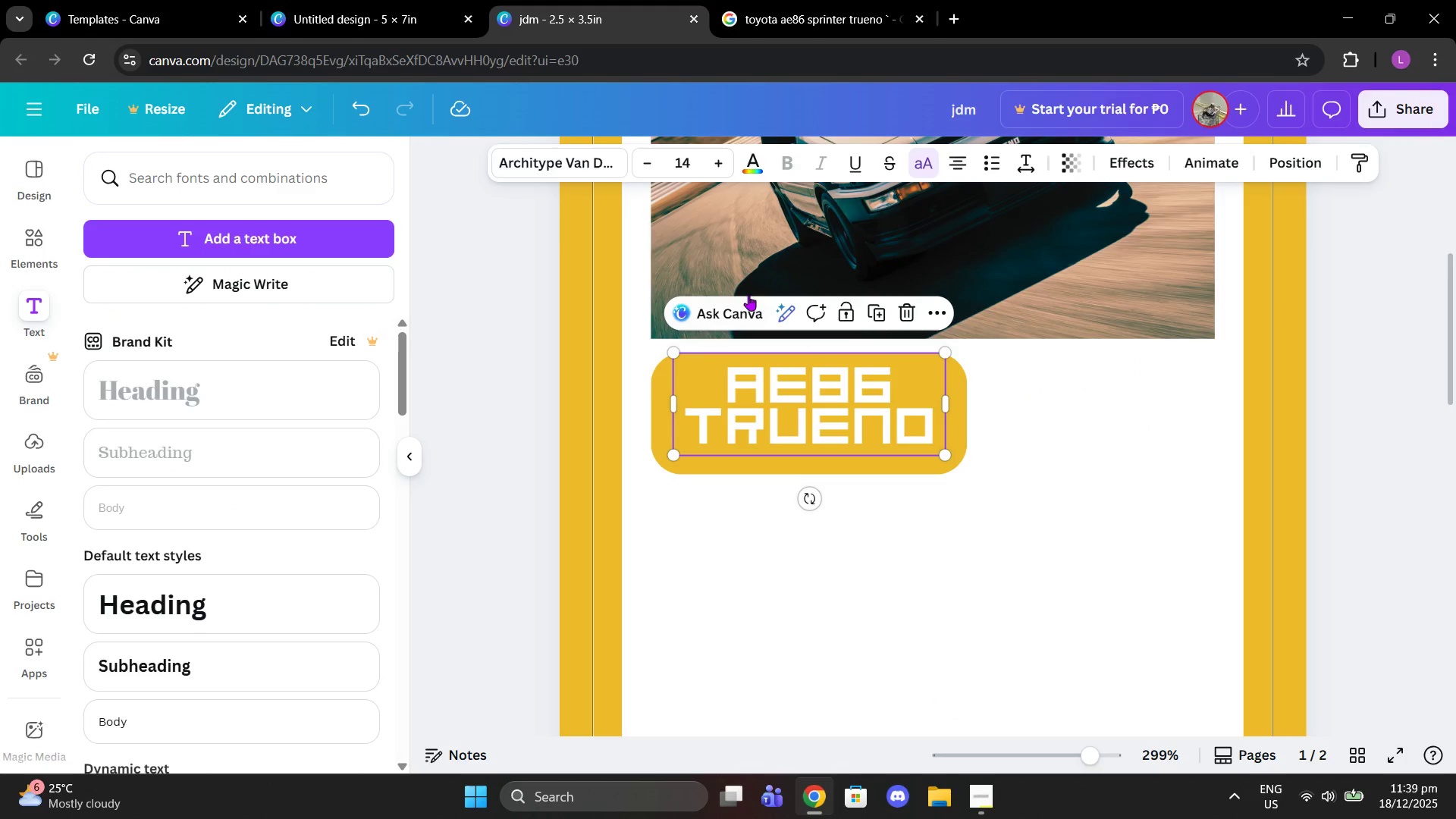 
left_click([570, 168])
 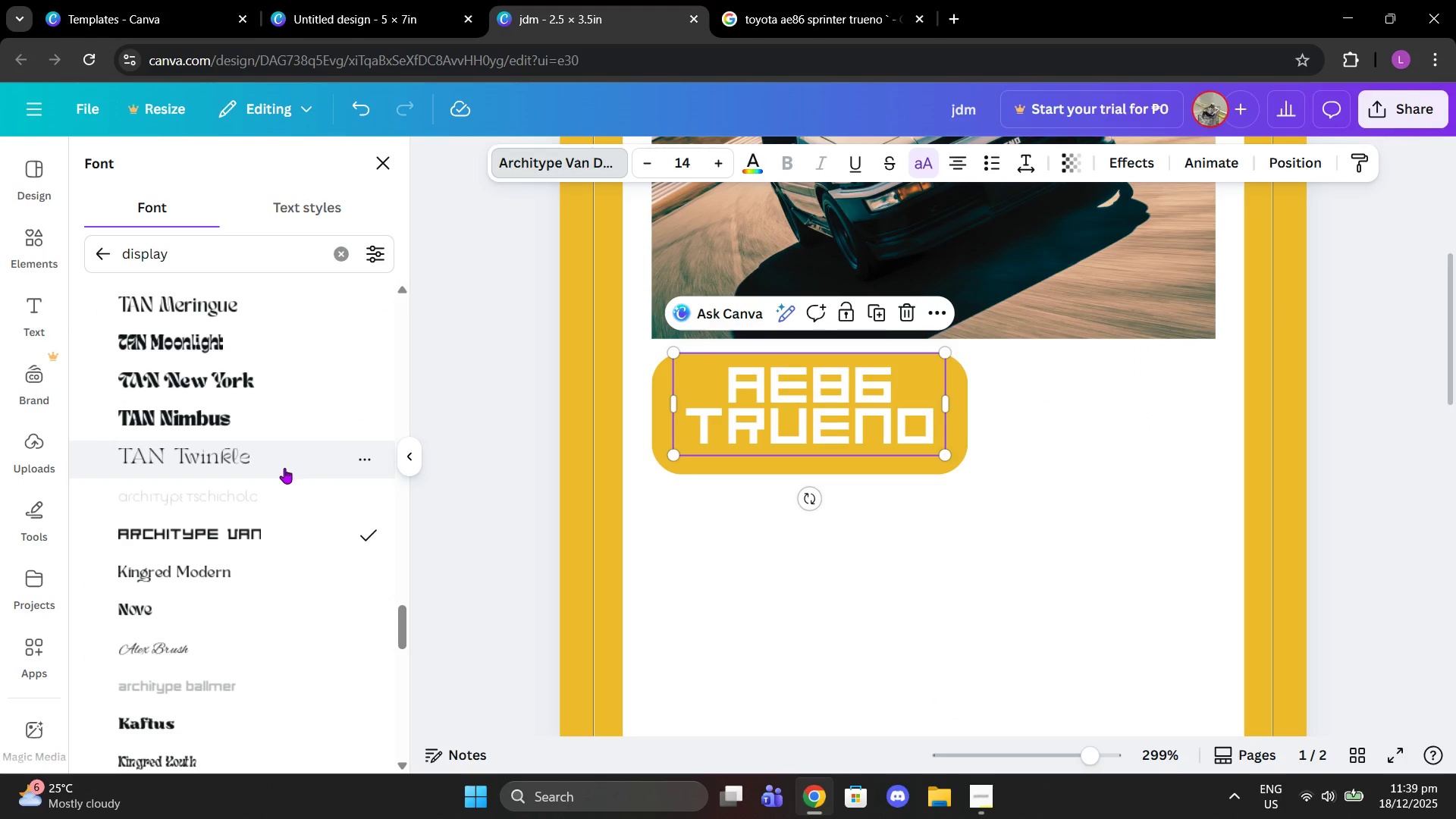 
scroll: coordinate [287, 475], scroll_direction: down, amount: 2.0
 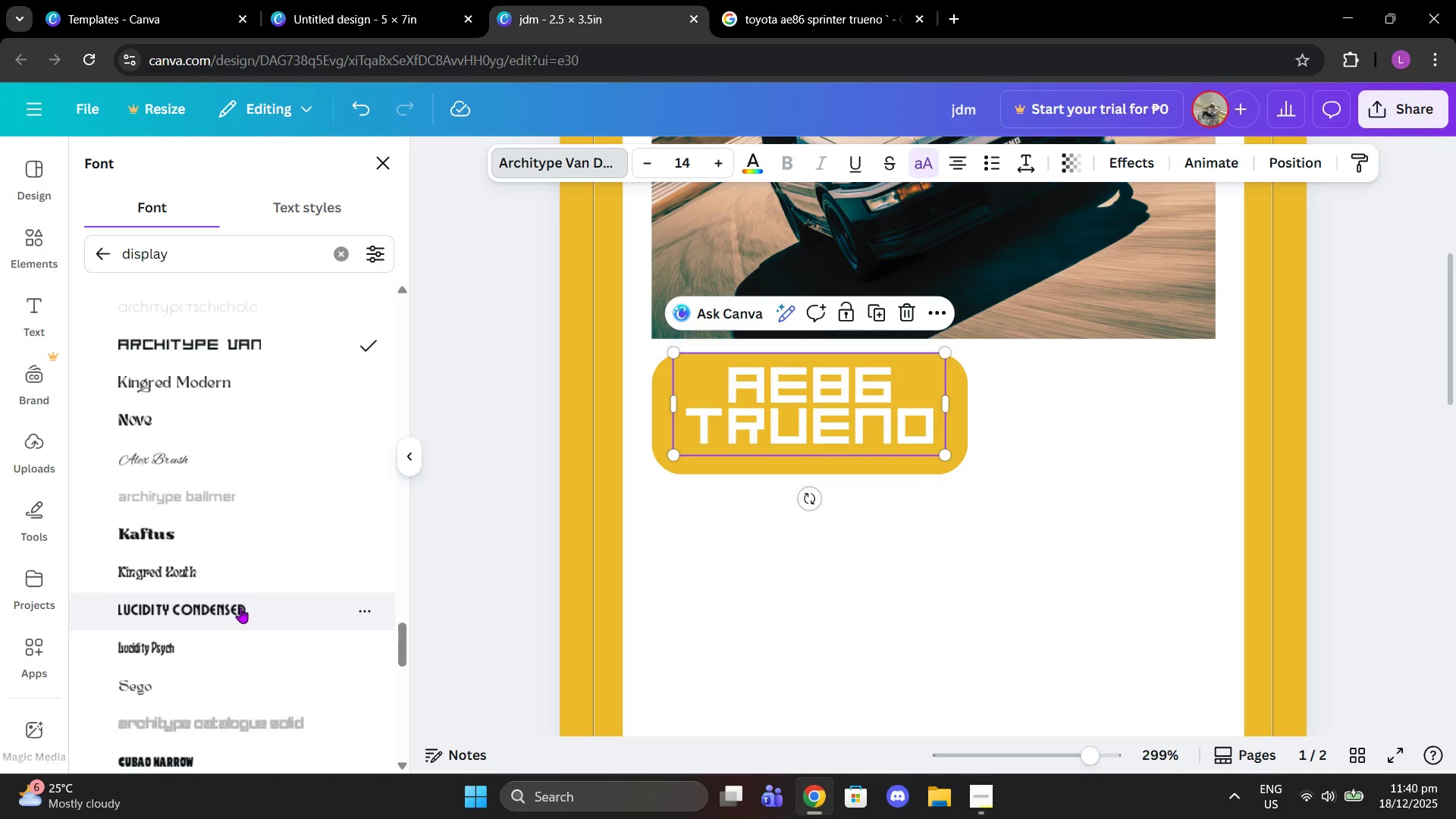 
left_click([240, 607])
 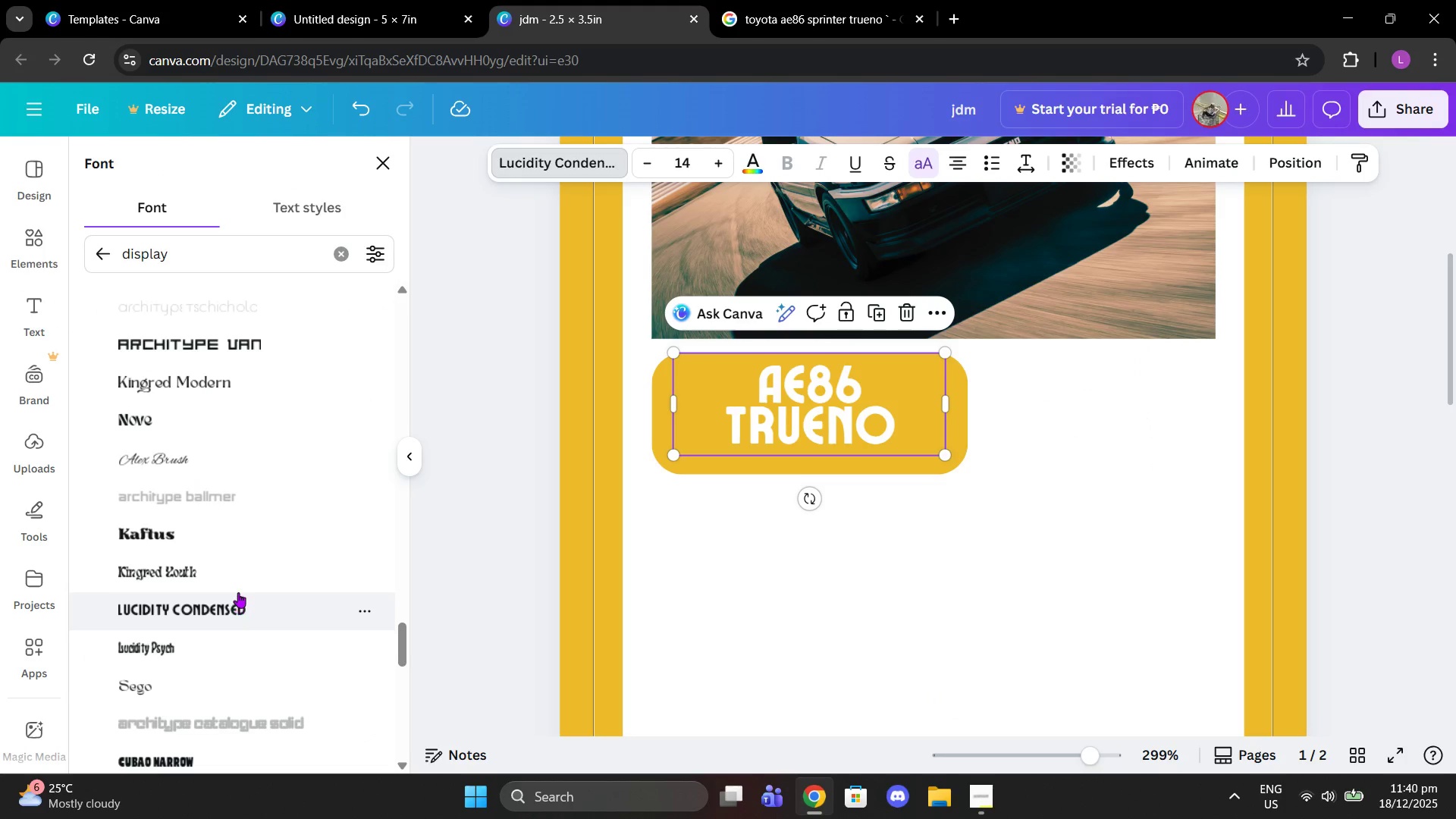 
scroll: coordinate [246, 620], scroll_direction: down, amount: 2.0
 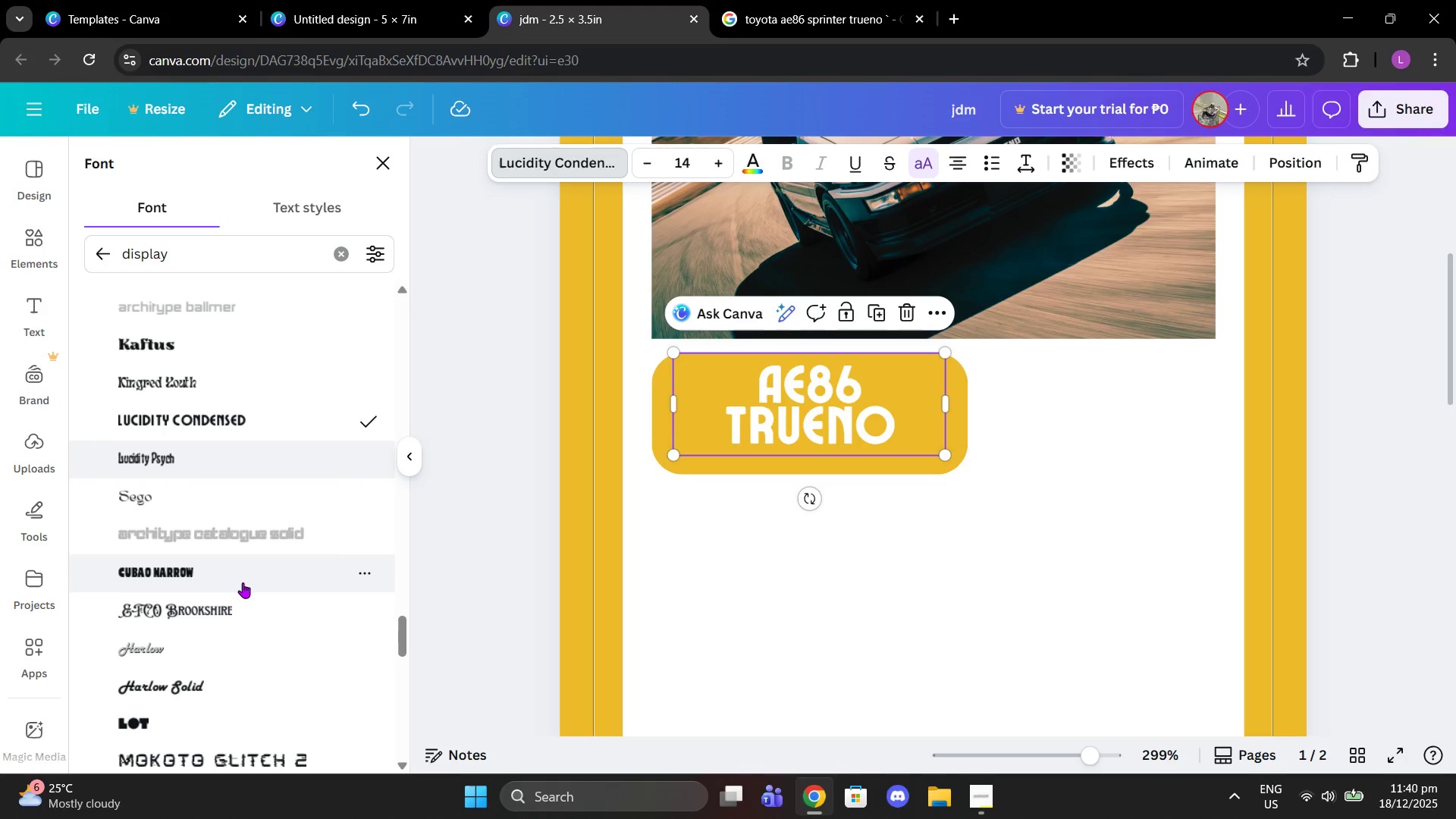 
left_click([243, 579])
 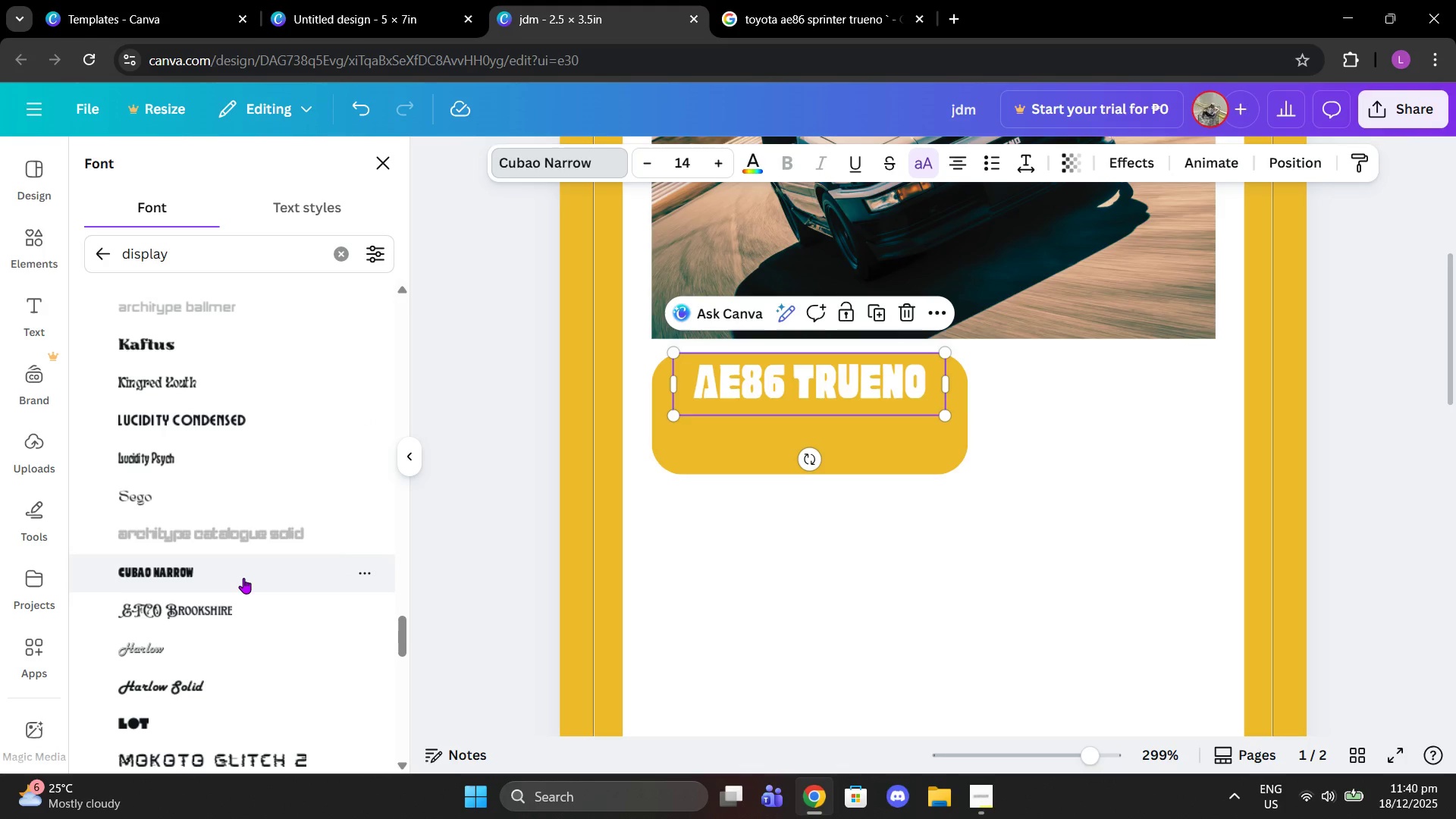 
scroll: coordinate [244, 566], scroll_direction: down, amount: 5.0
 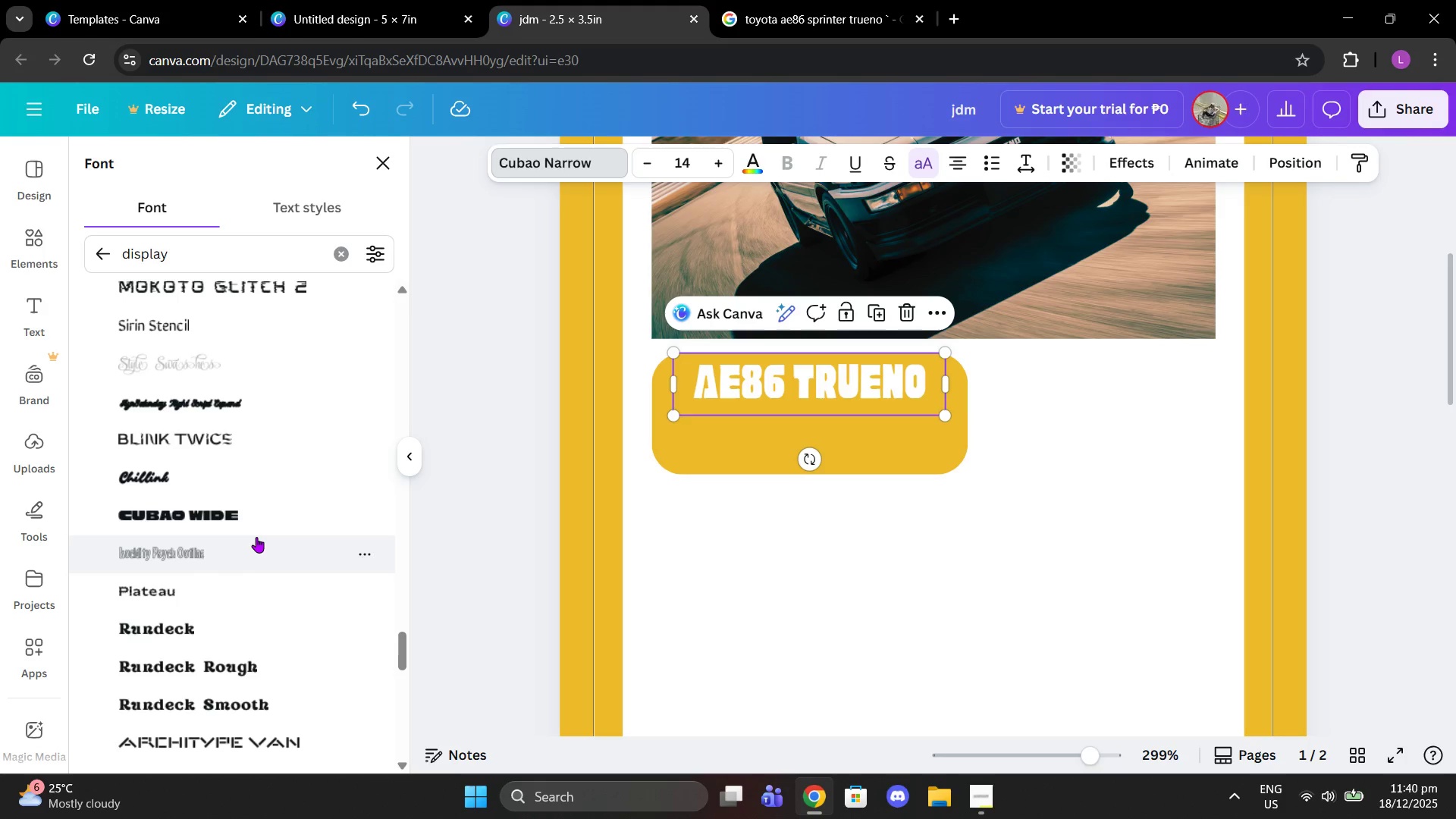 
left_click([255, 527])
 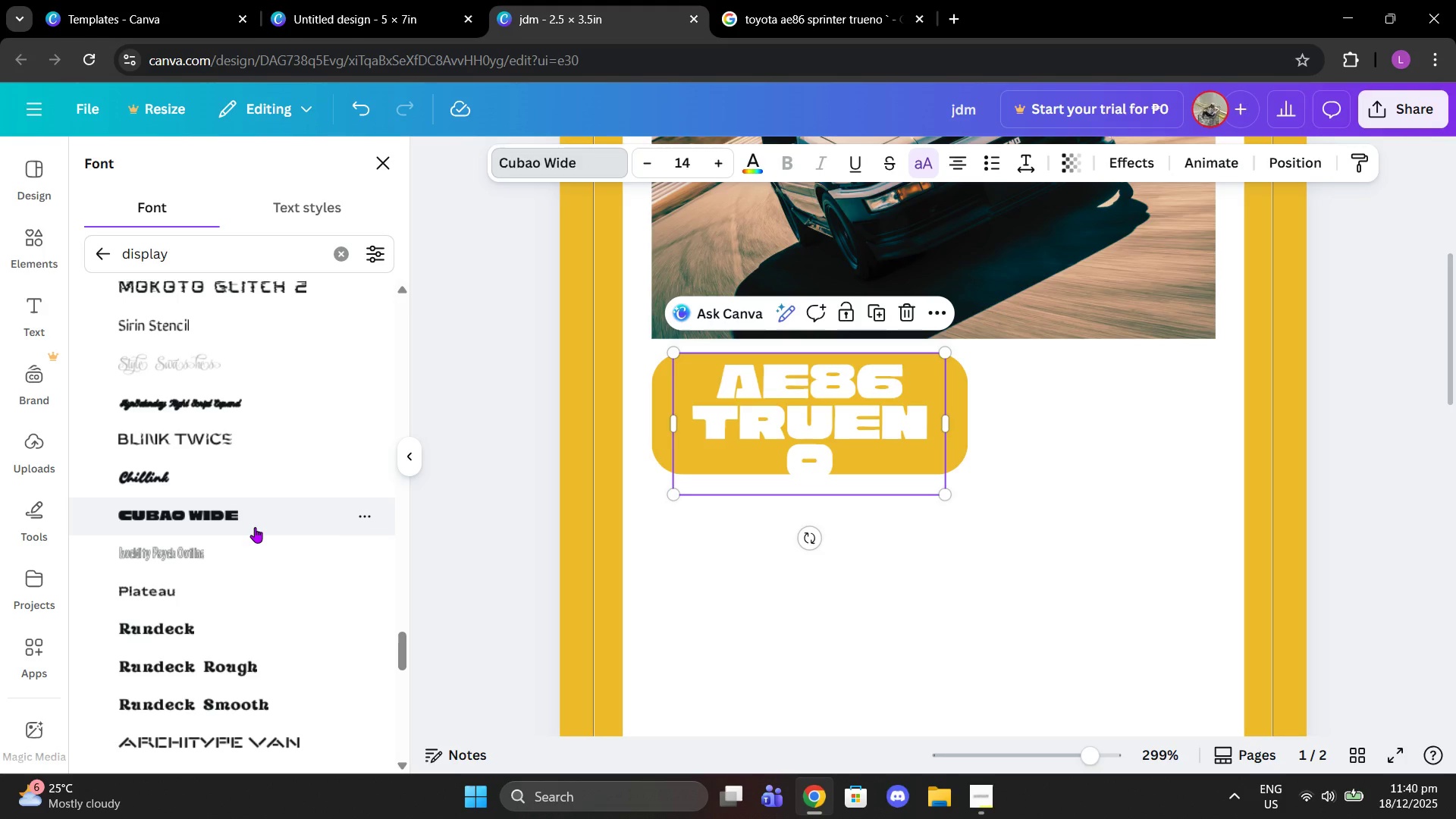 
scroll: coordinate [255, 527], scroll_direction: down, amount: 3.0
 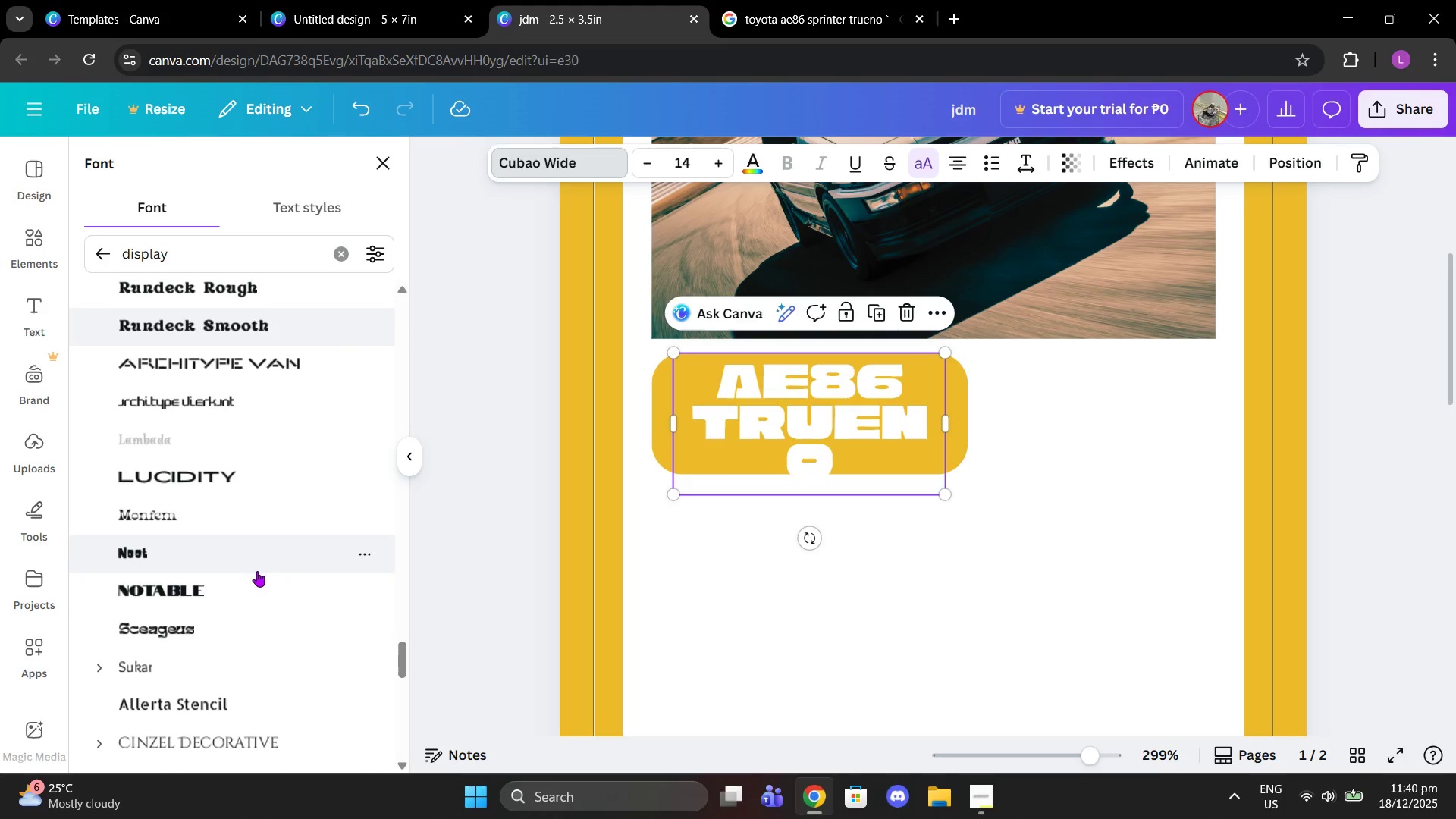 
left_click([257, 579])
 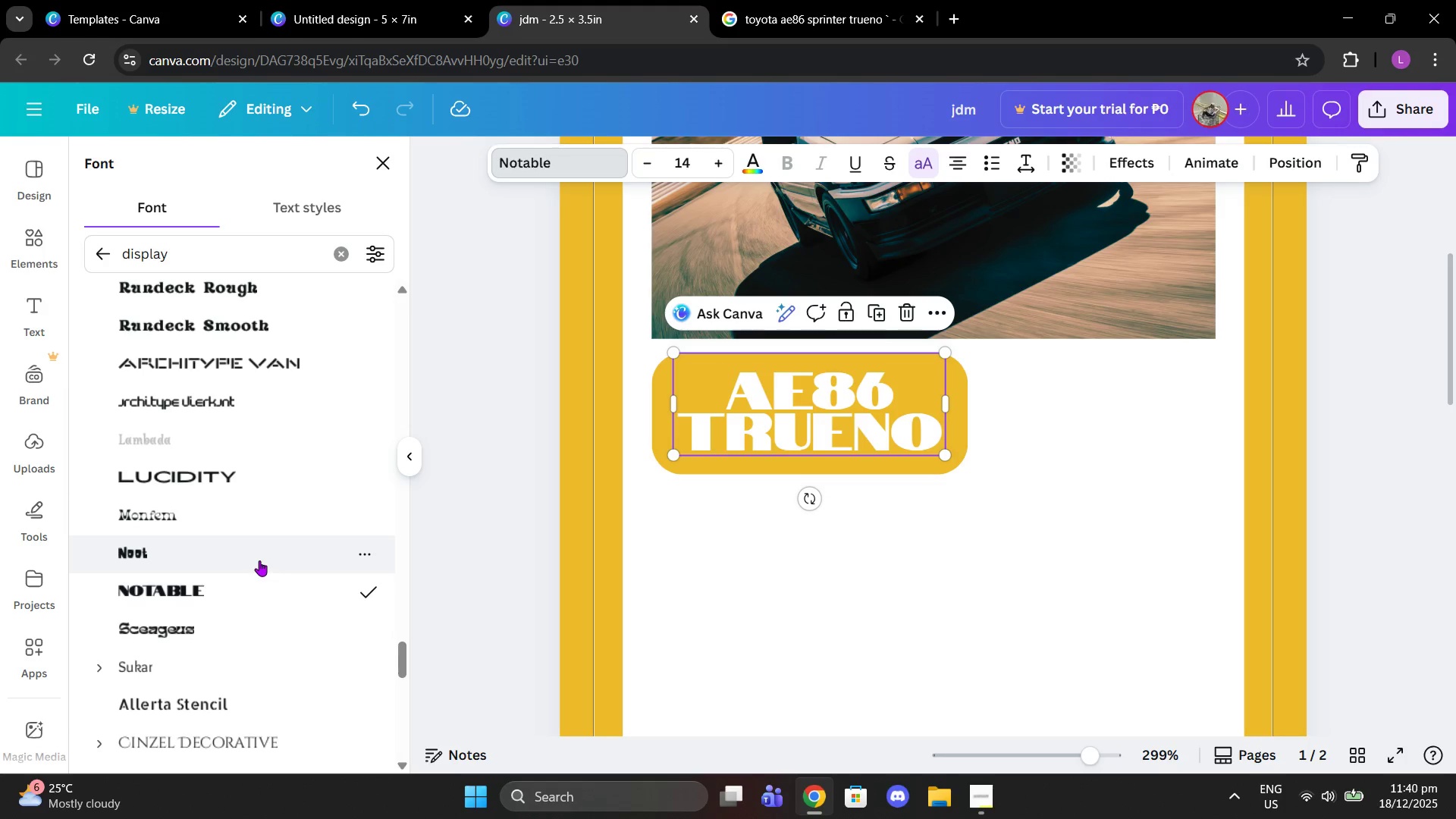 
scroll: coordinate [265, 523], scroll_direction: down, amount: 4.0
 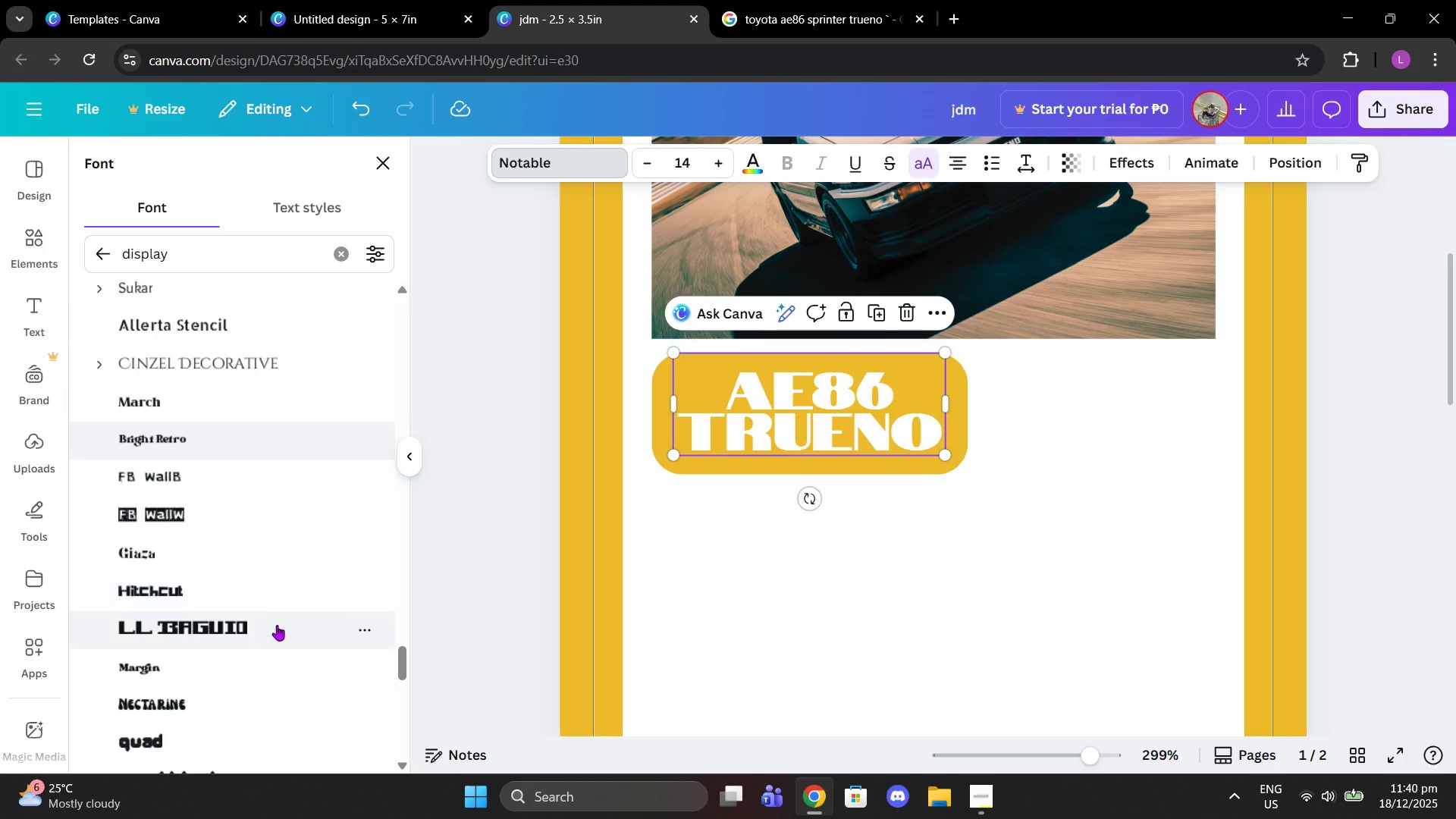 
left_click([274, 626])
 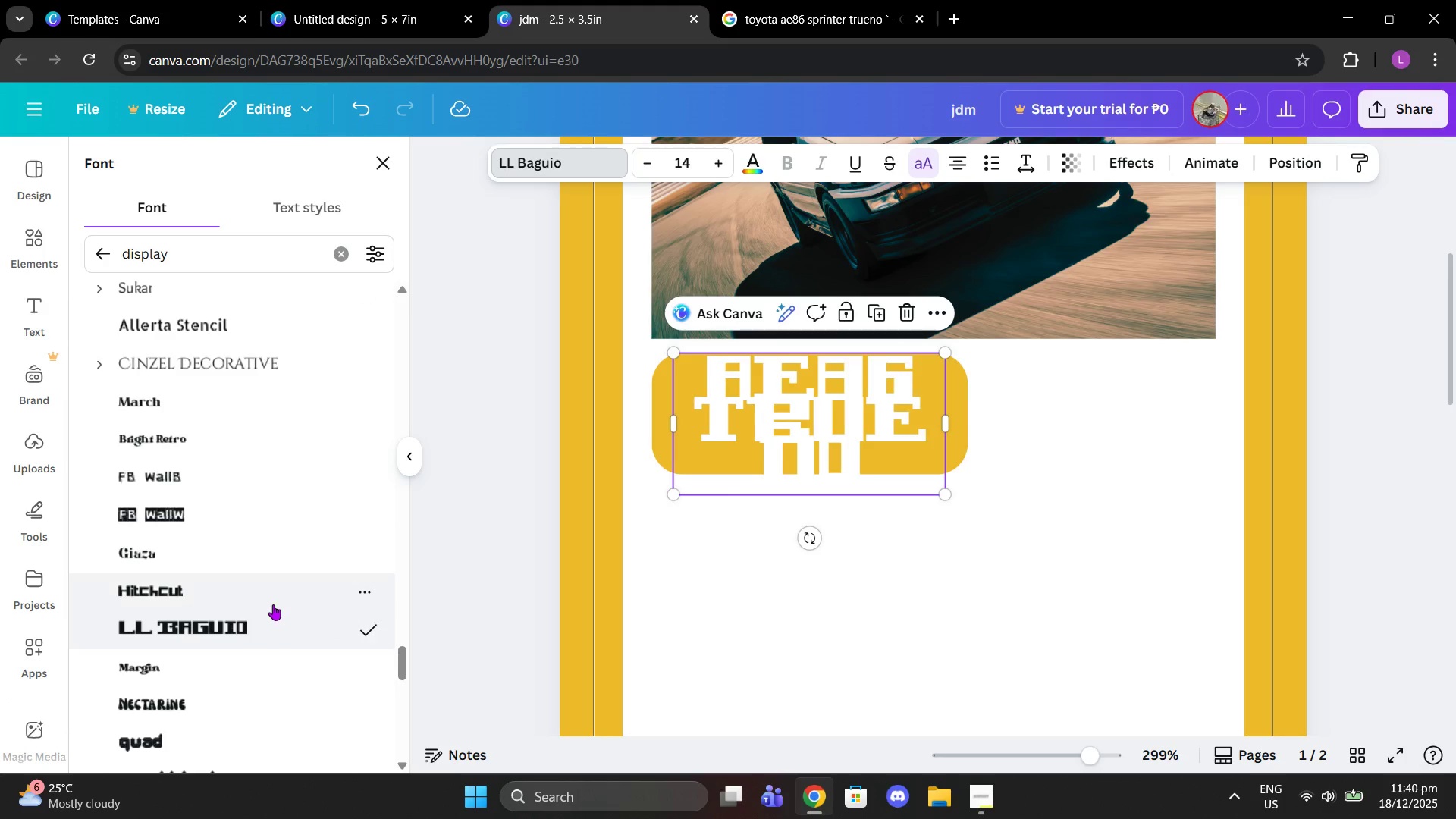 
scroll: coordinate [246, 600], scroll_direction: down, amount: 4.0
 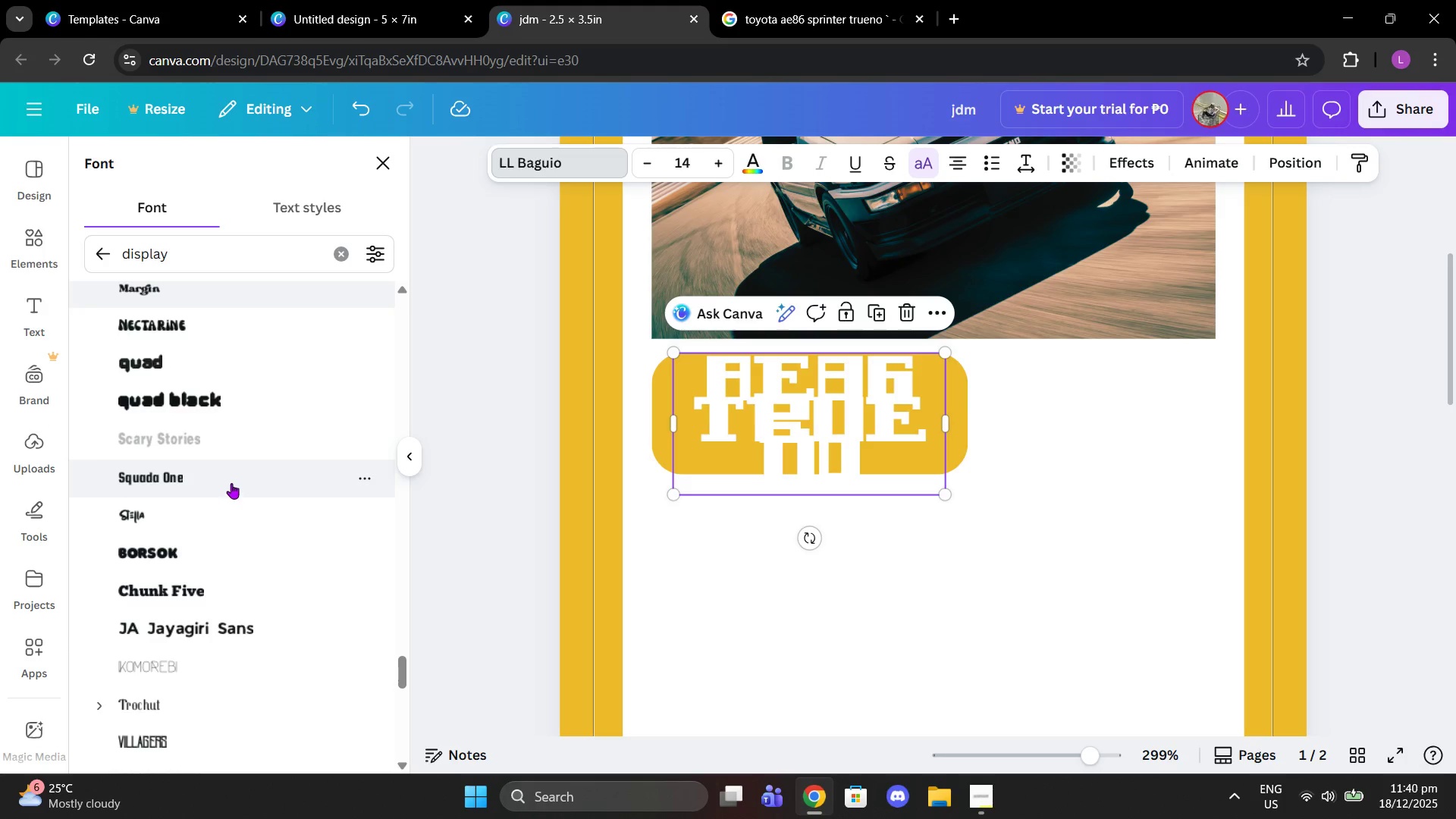 
left_click([230, 478])
 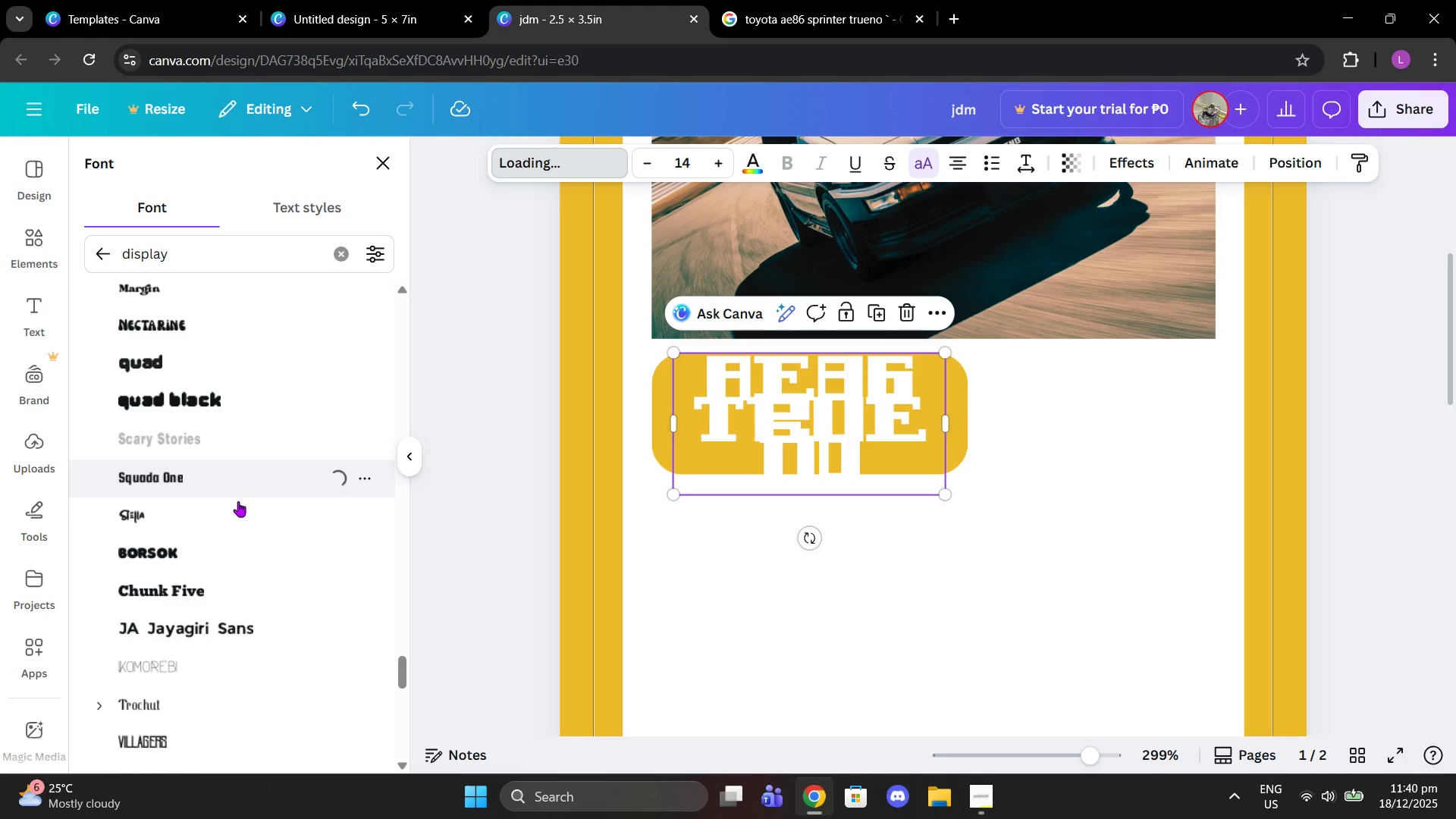 
scroll: coordinate [228, 570], scroll_direction: down, amount: 6.0
 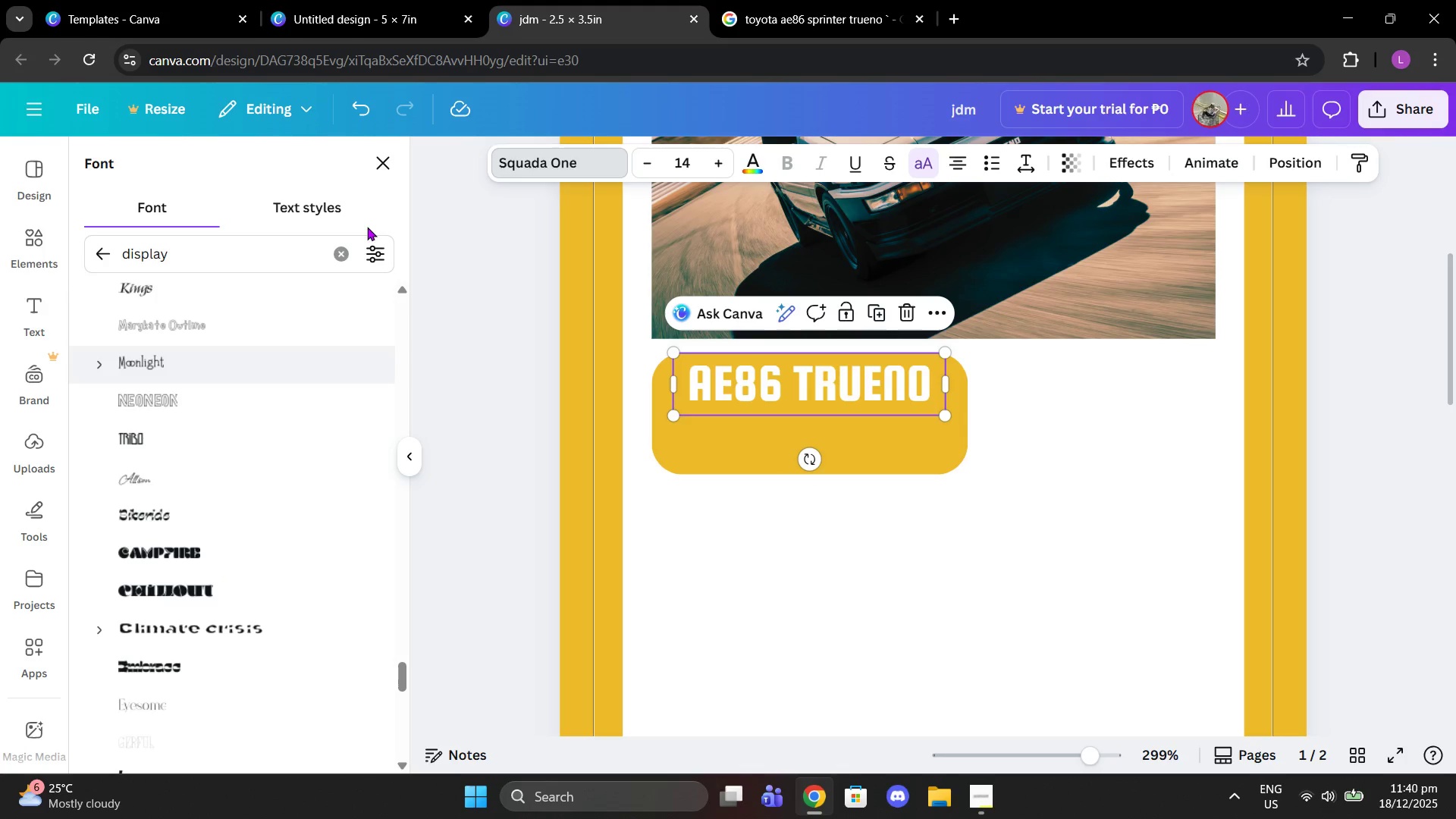 
left_click([337, 255])
 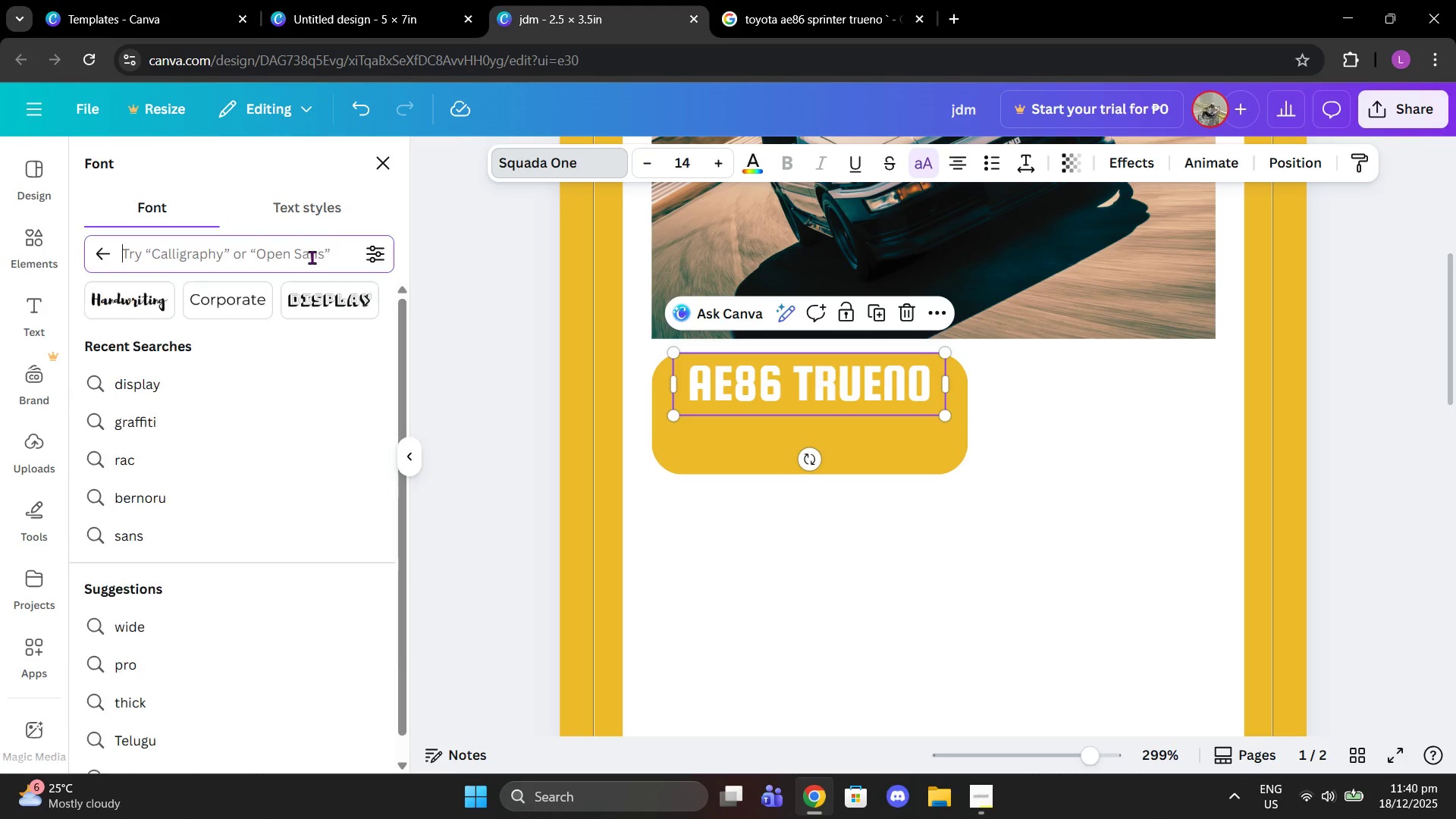 
left_click([310, 257])
 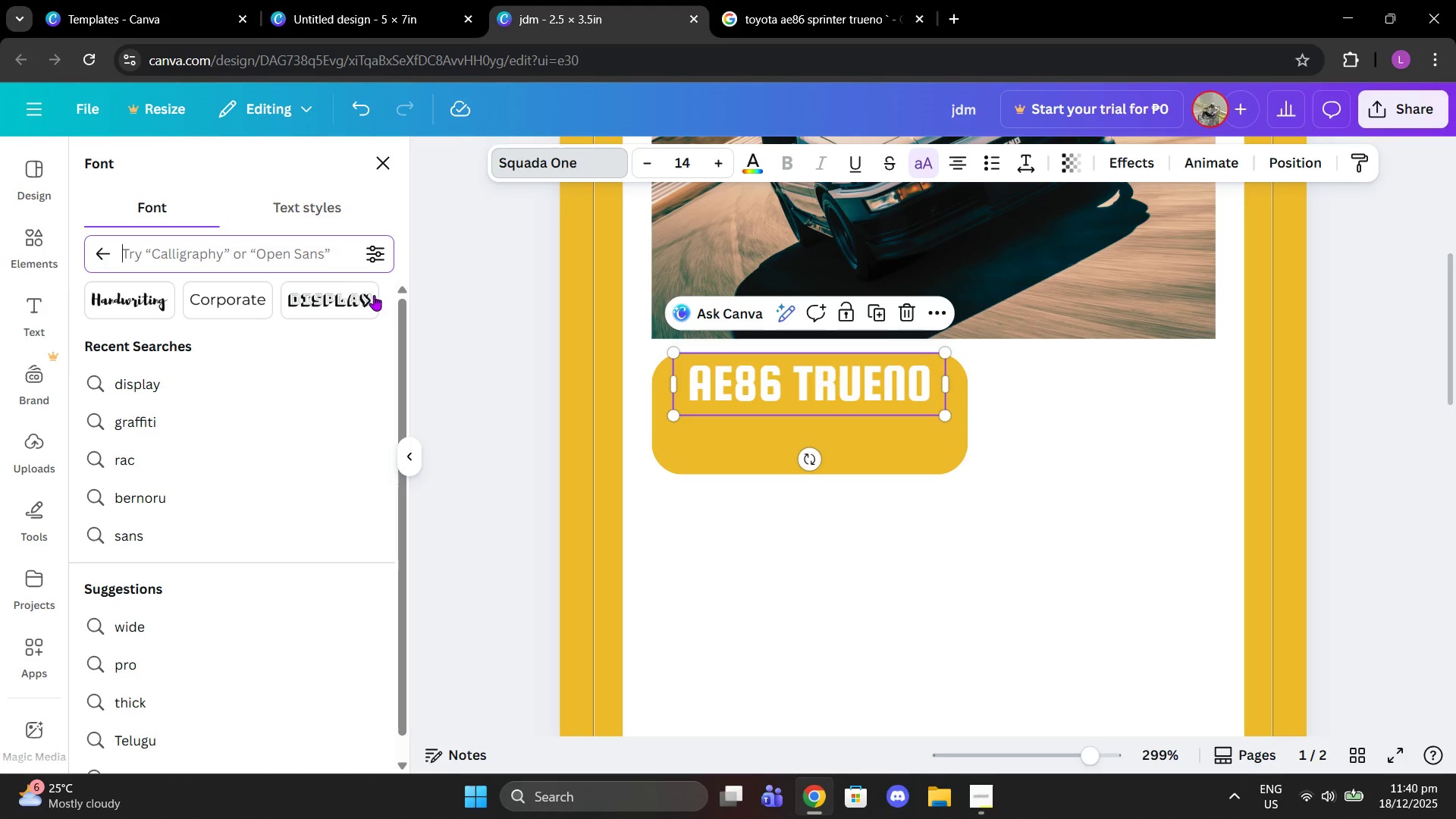 
left_click([350, 297])
 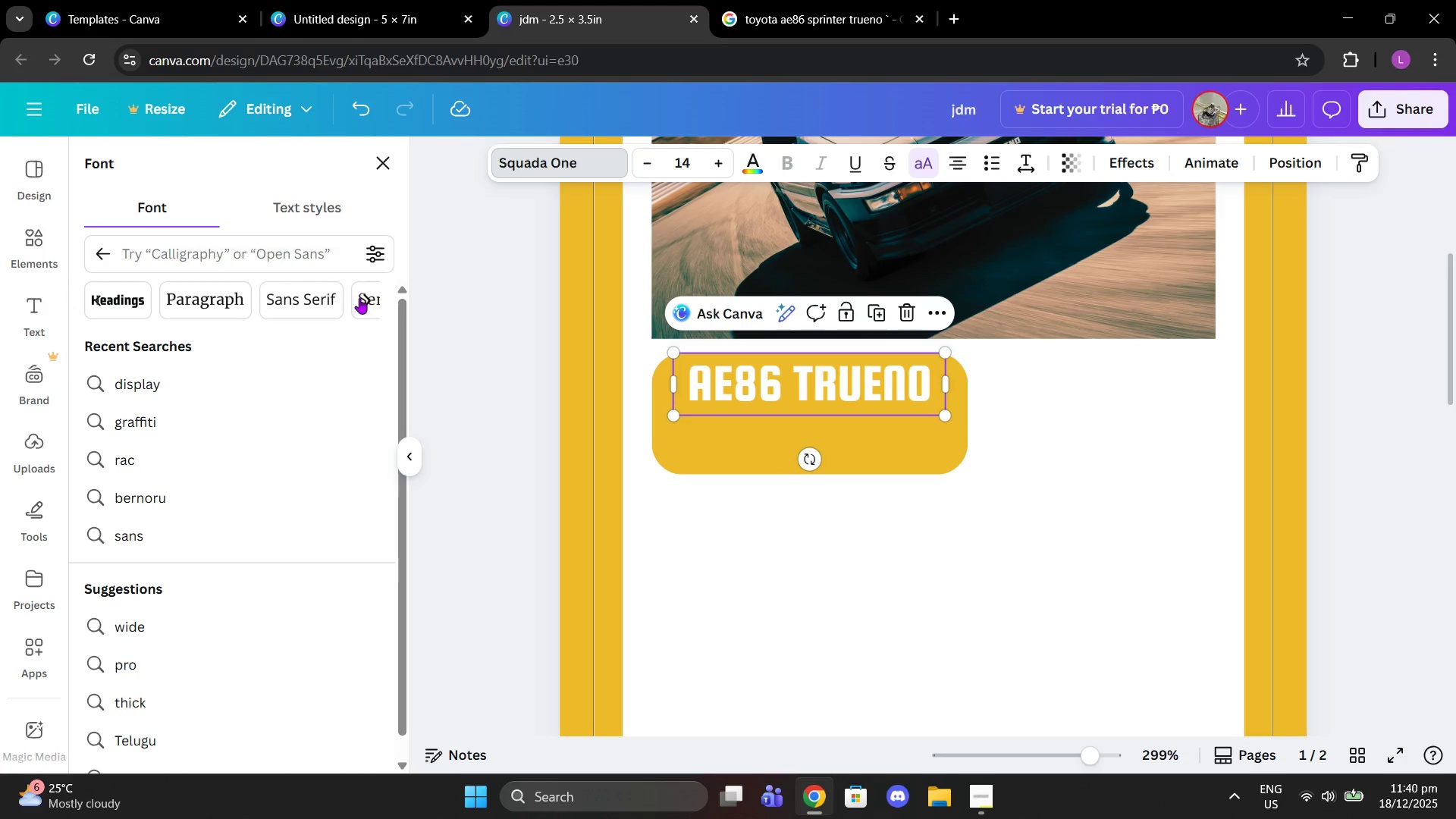 
left_click([359, 298])
 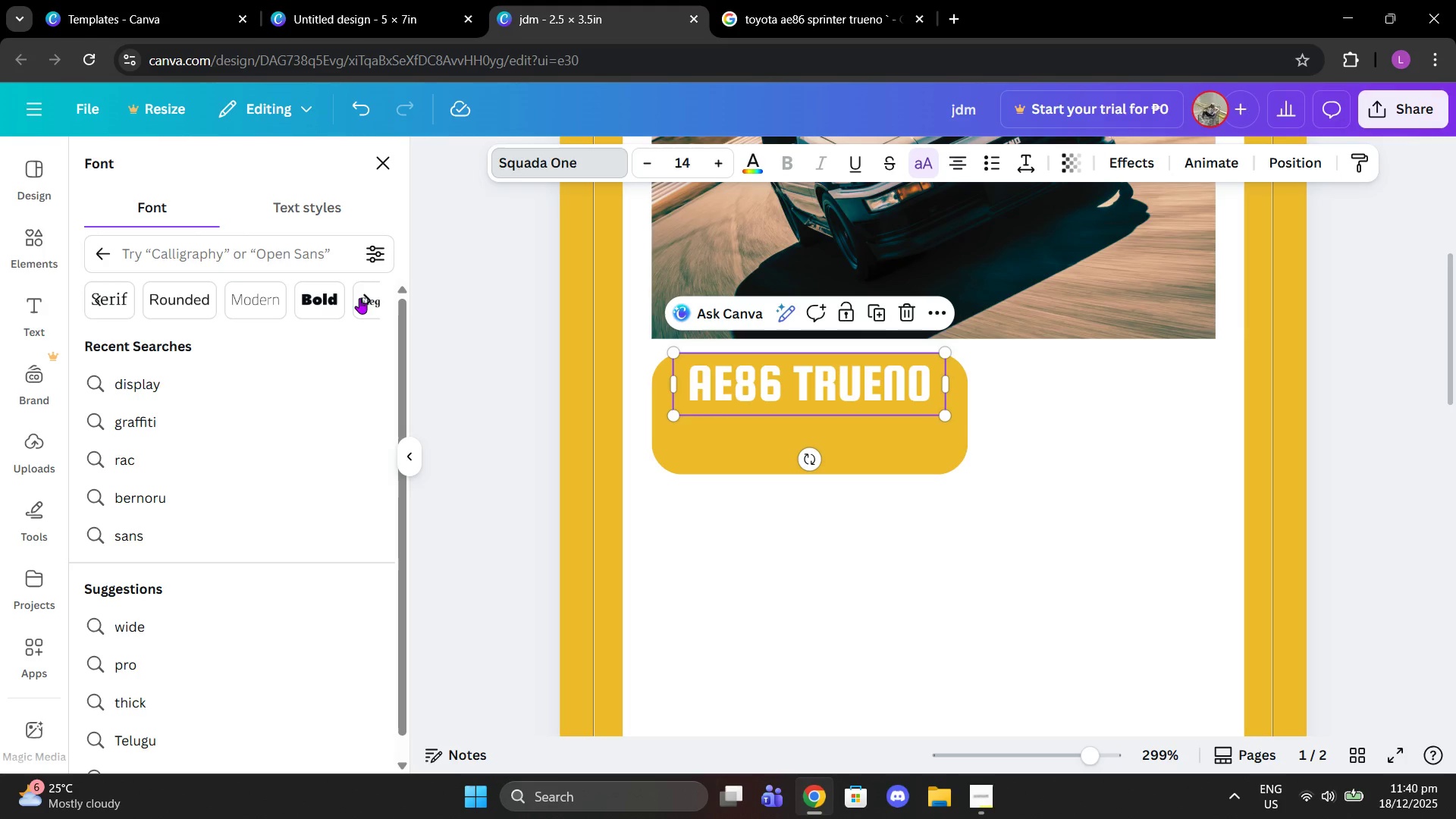 
left_click([359, 298])
 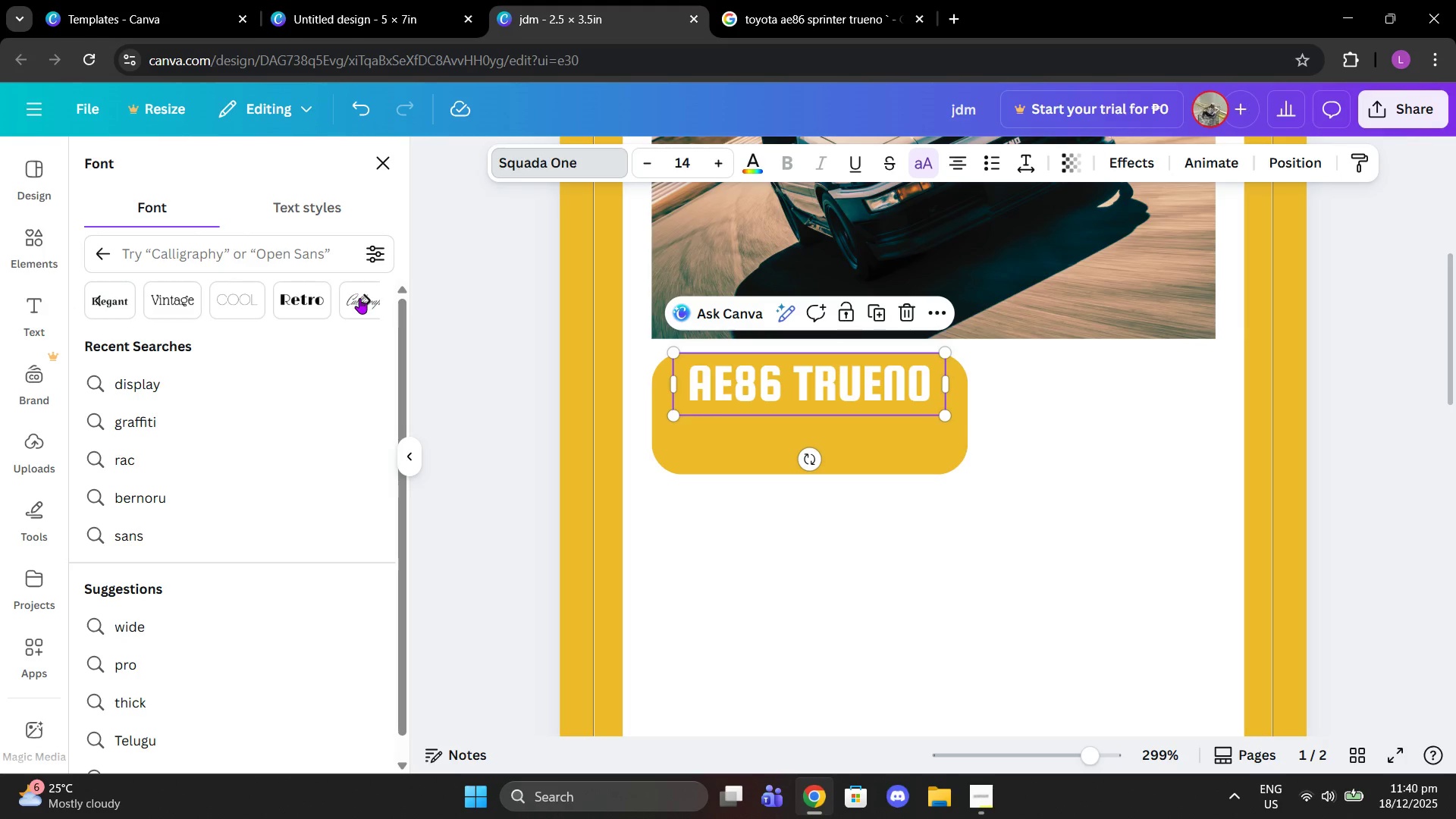 
left_click([359, 298])
 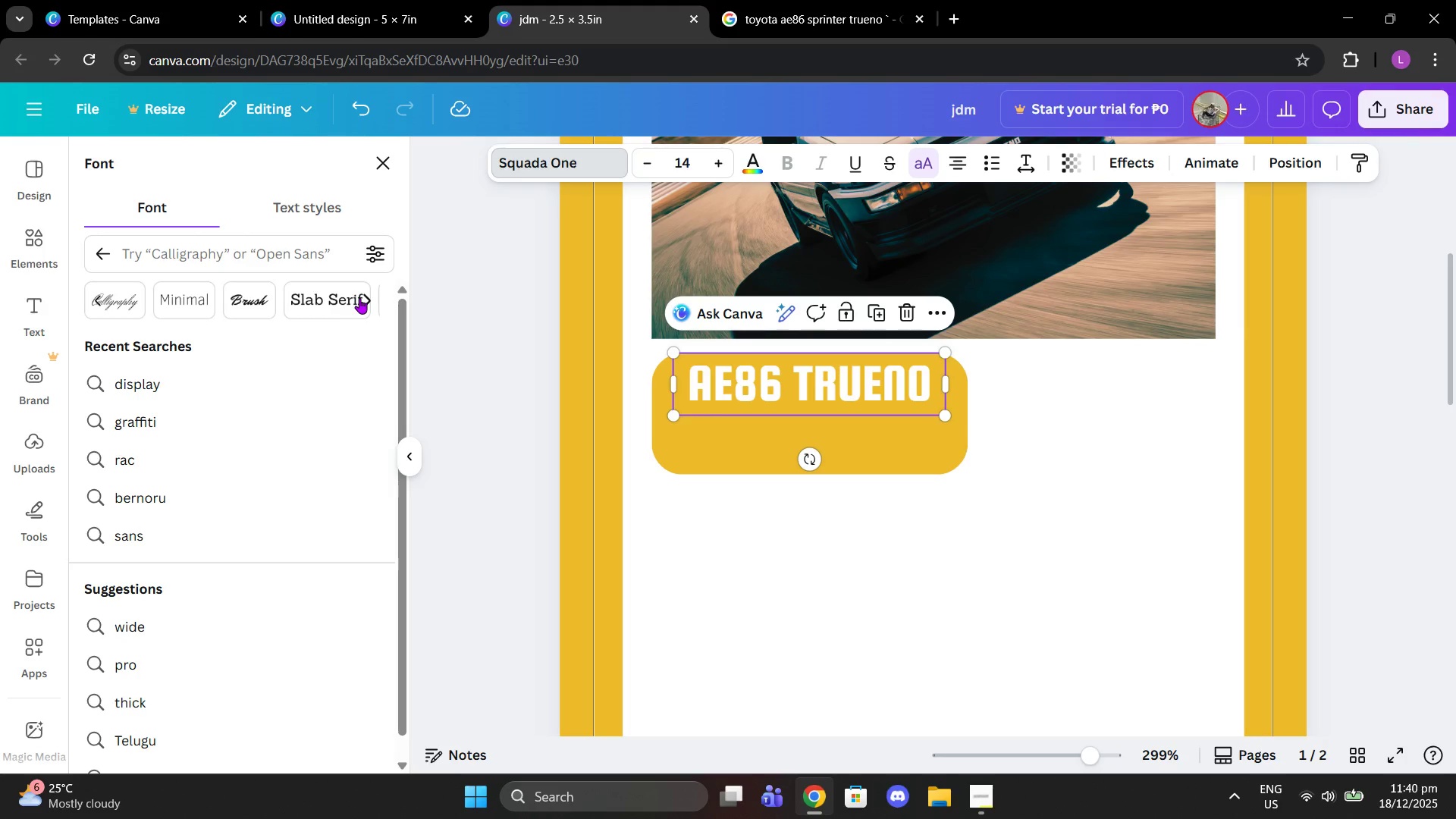 
left_click([359, 298])
 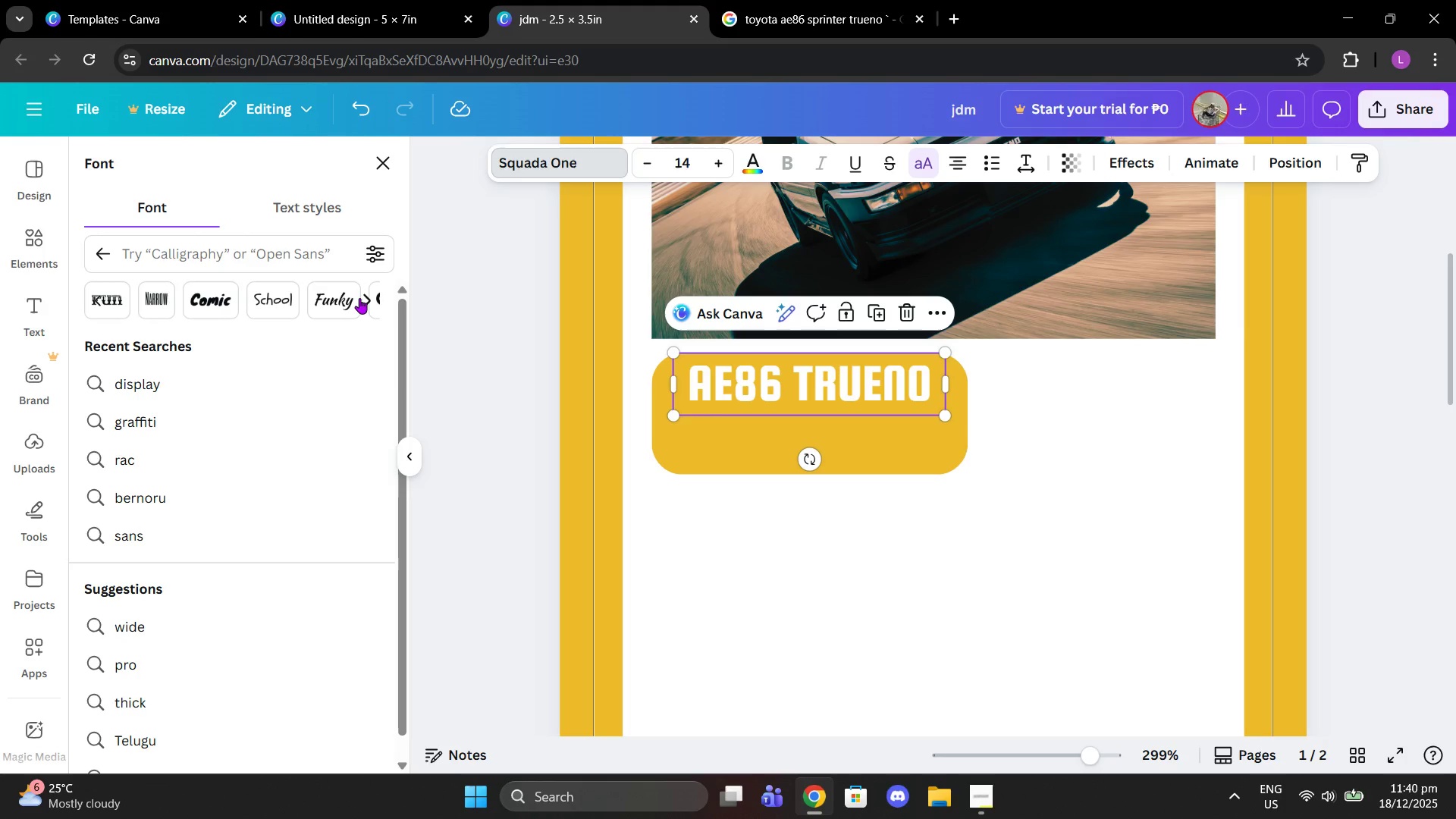 
left_click([359, 298])
 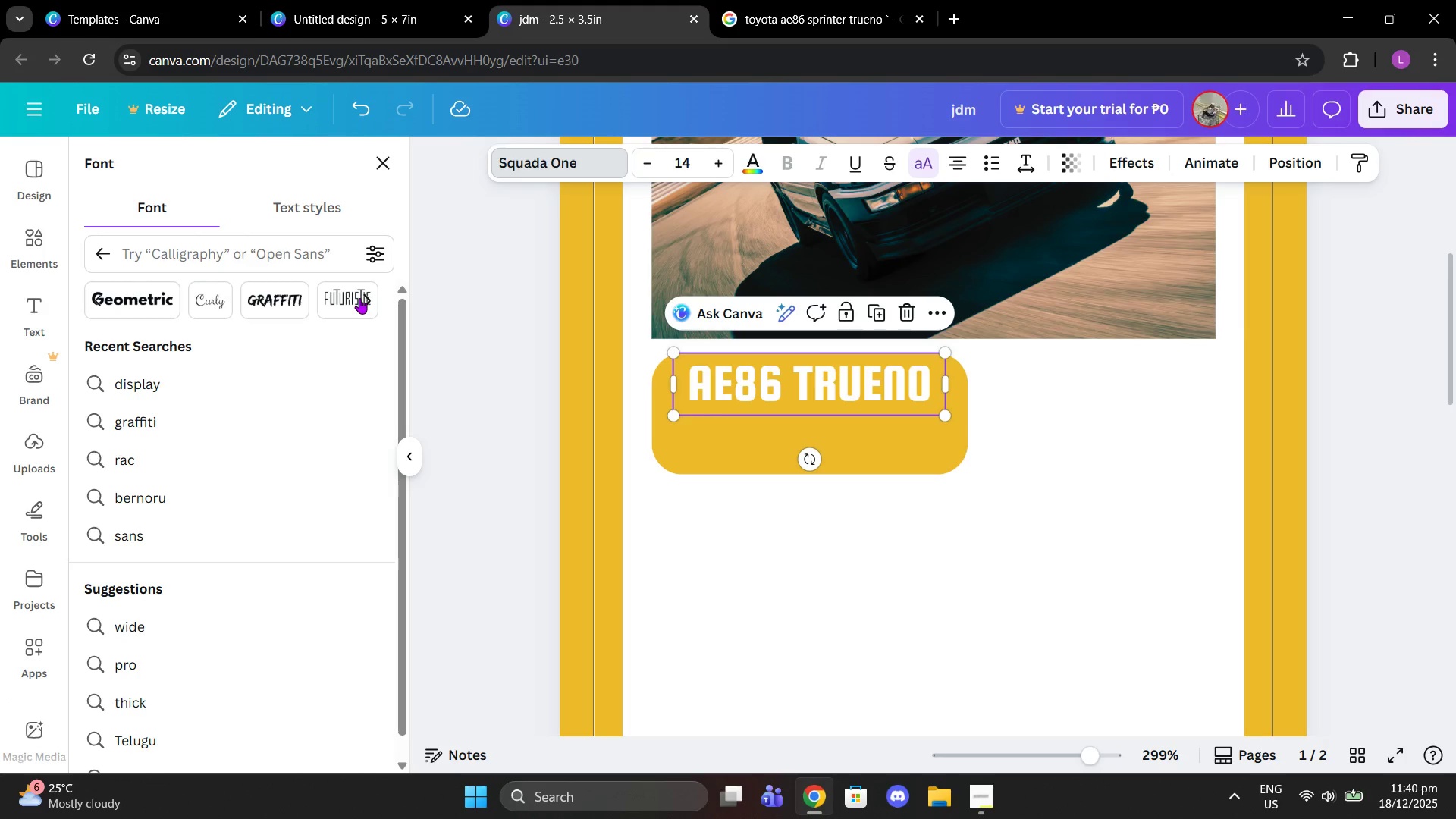 
left_click([359, 298])
 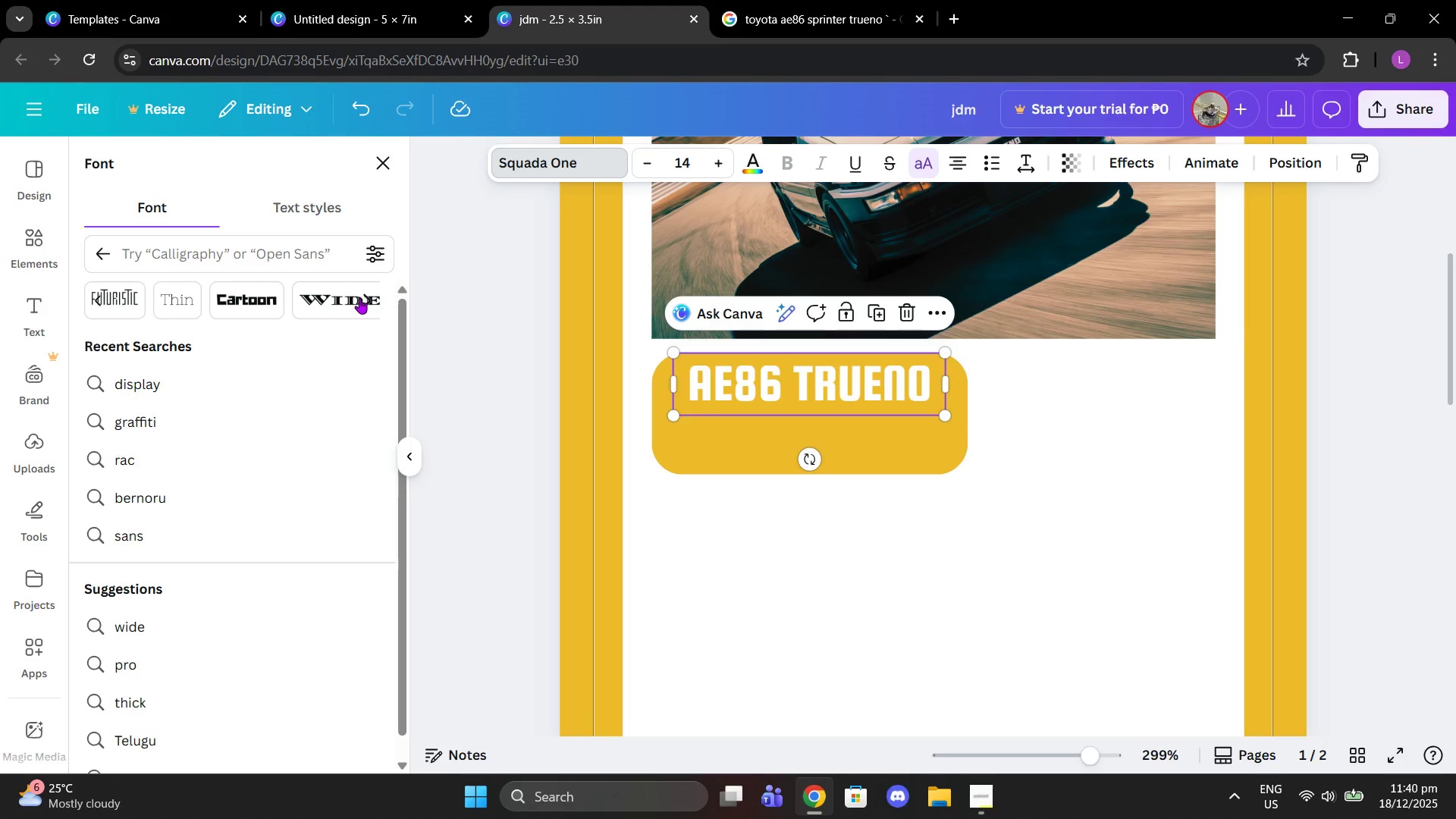 
left_click([359, 298])
 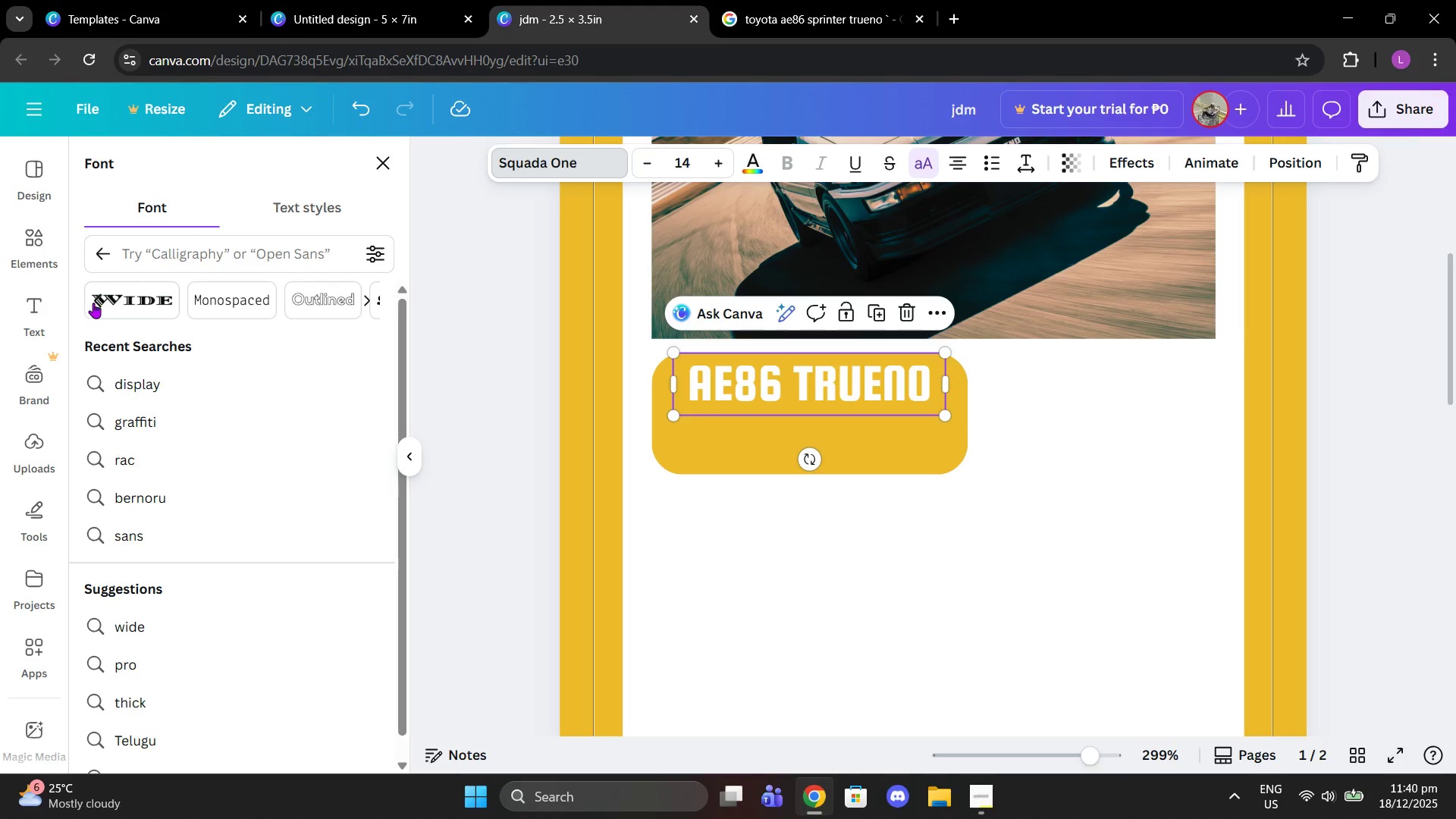 
left_click([93, 303])
 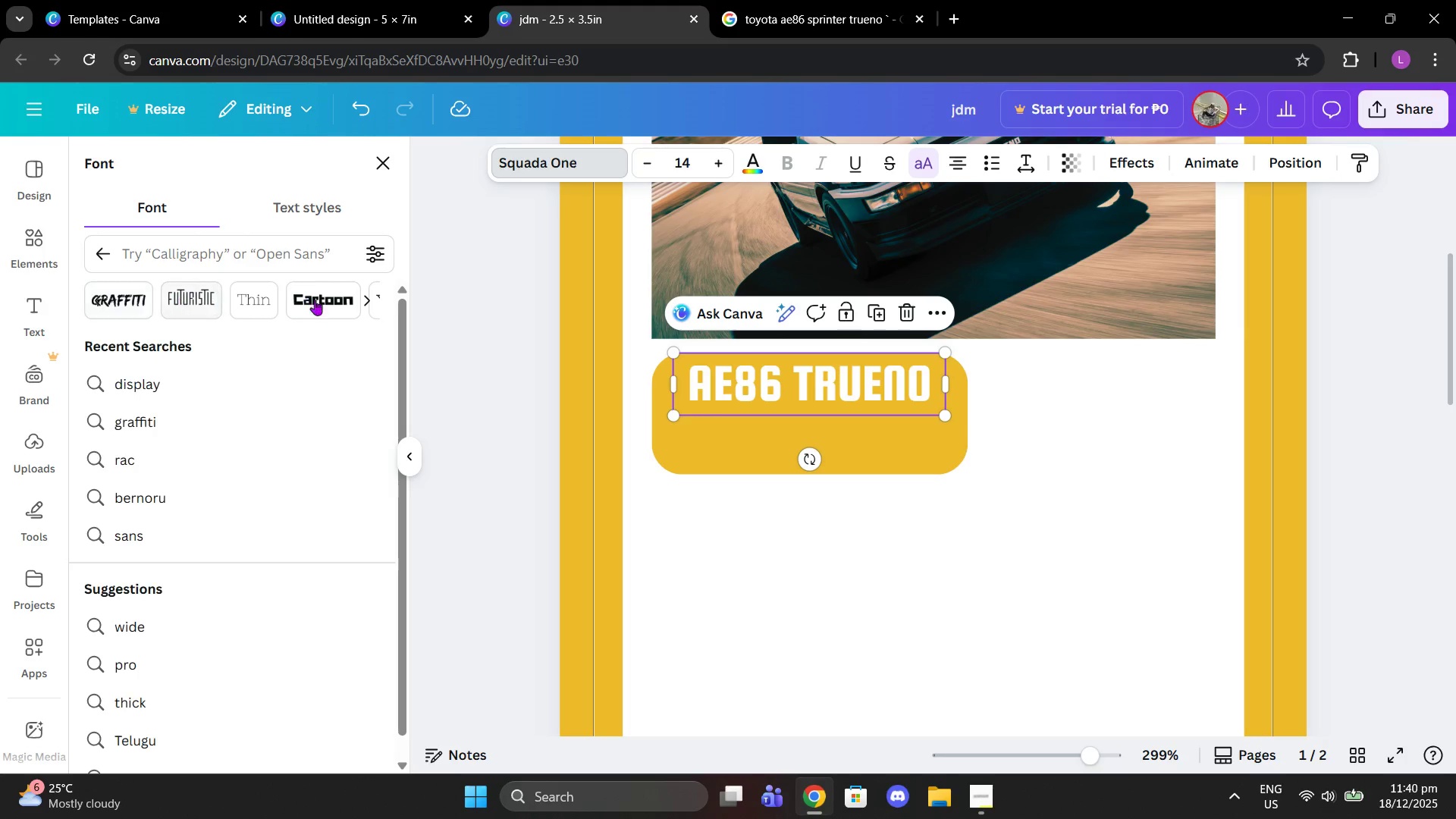 
left_click([339, 303])
 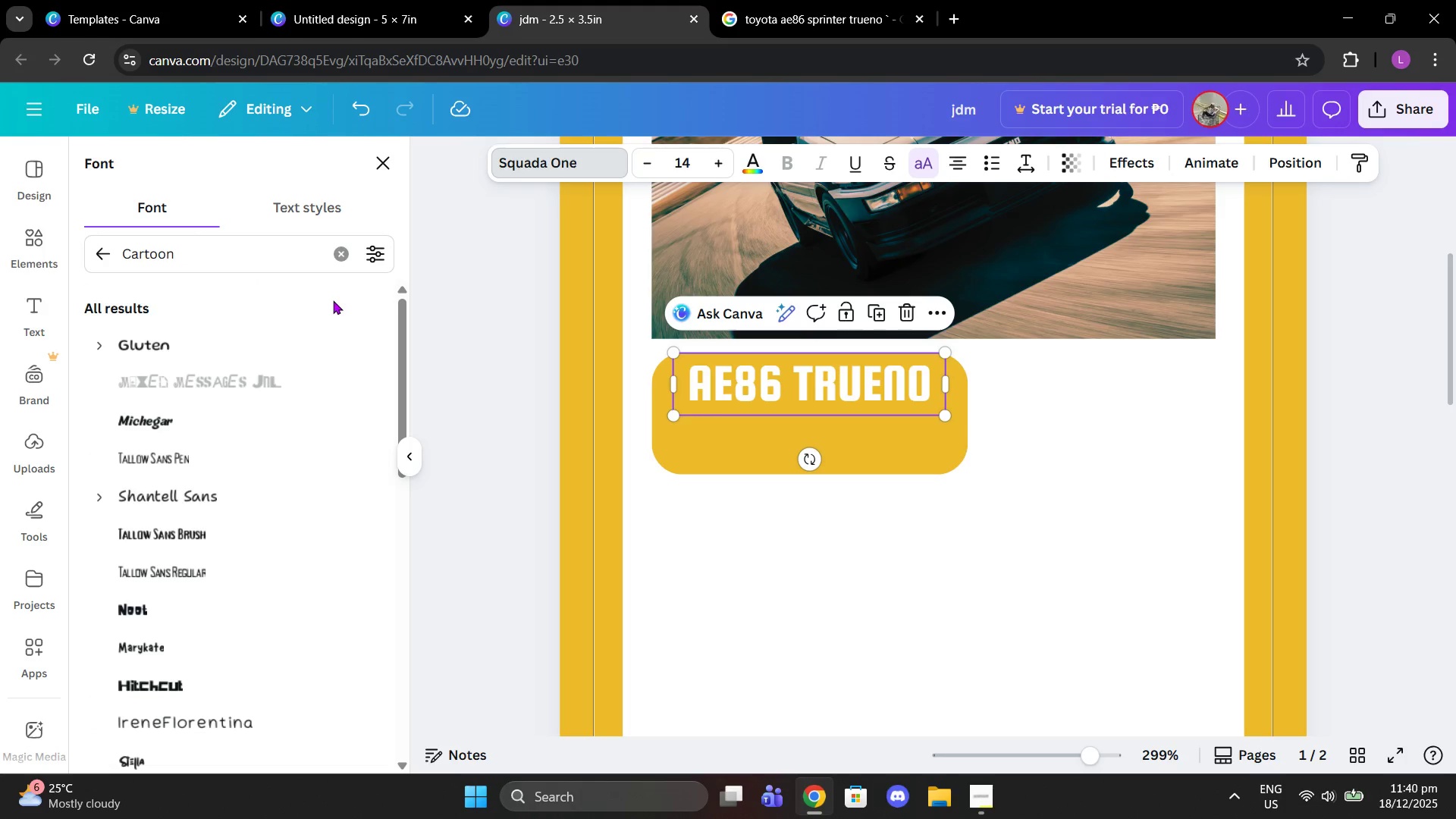 
left_click([324, 342])
 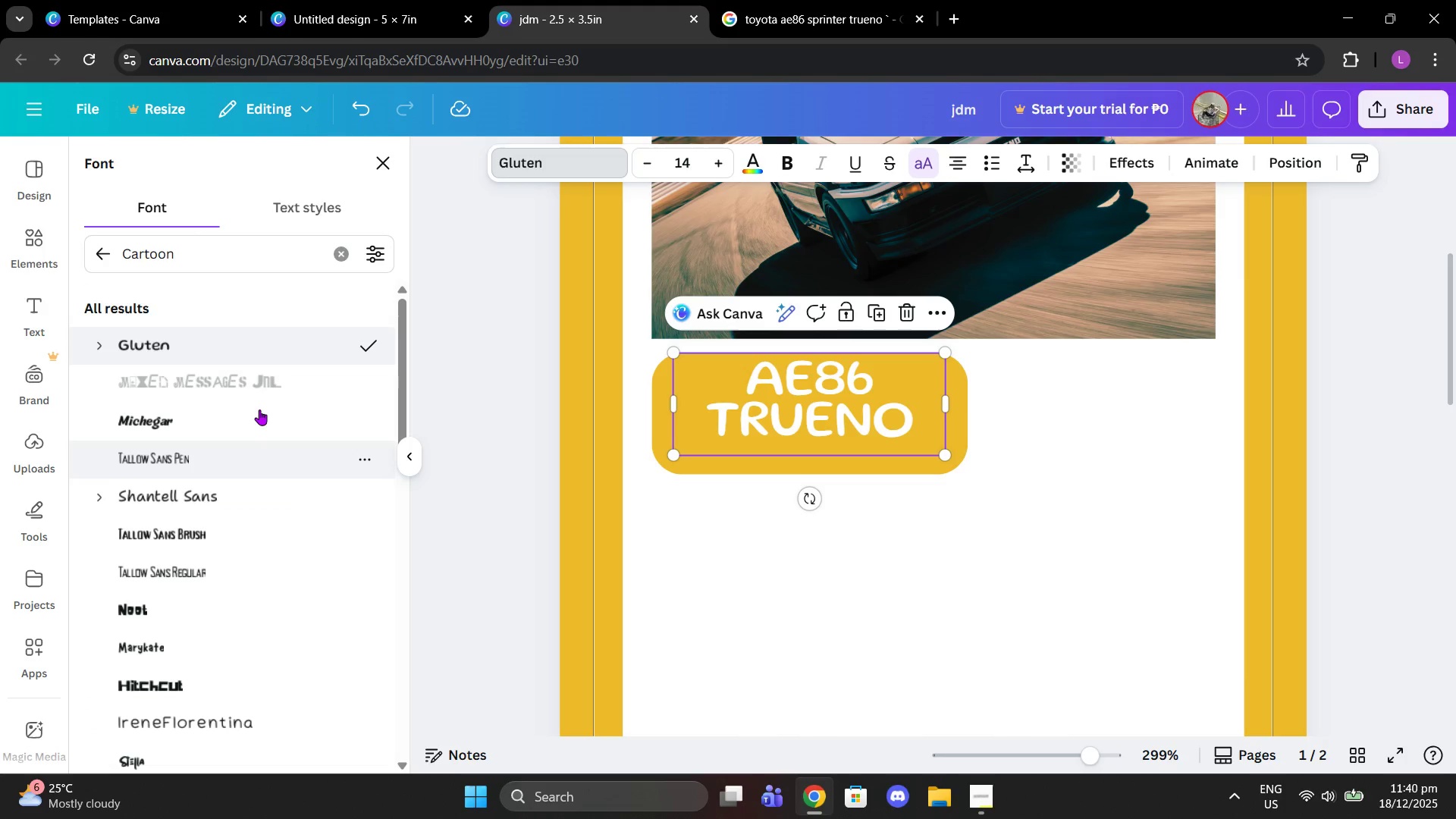 
scroll: coordinate [264, 423], scroll_direction: down, amount: 1.0
 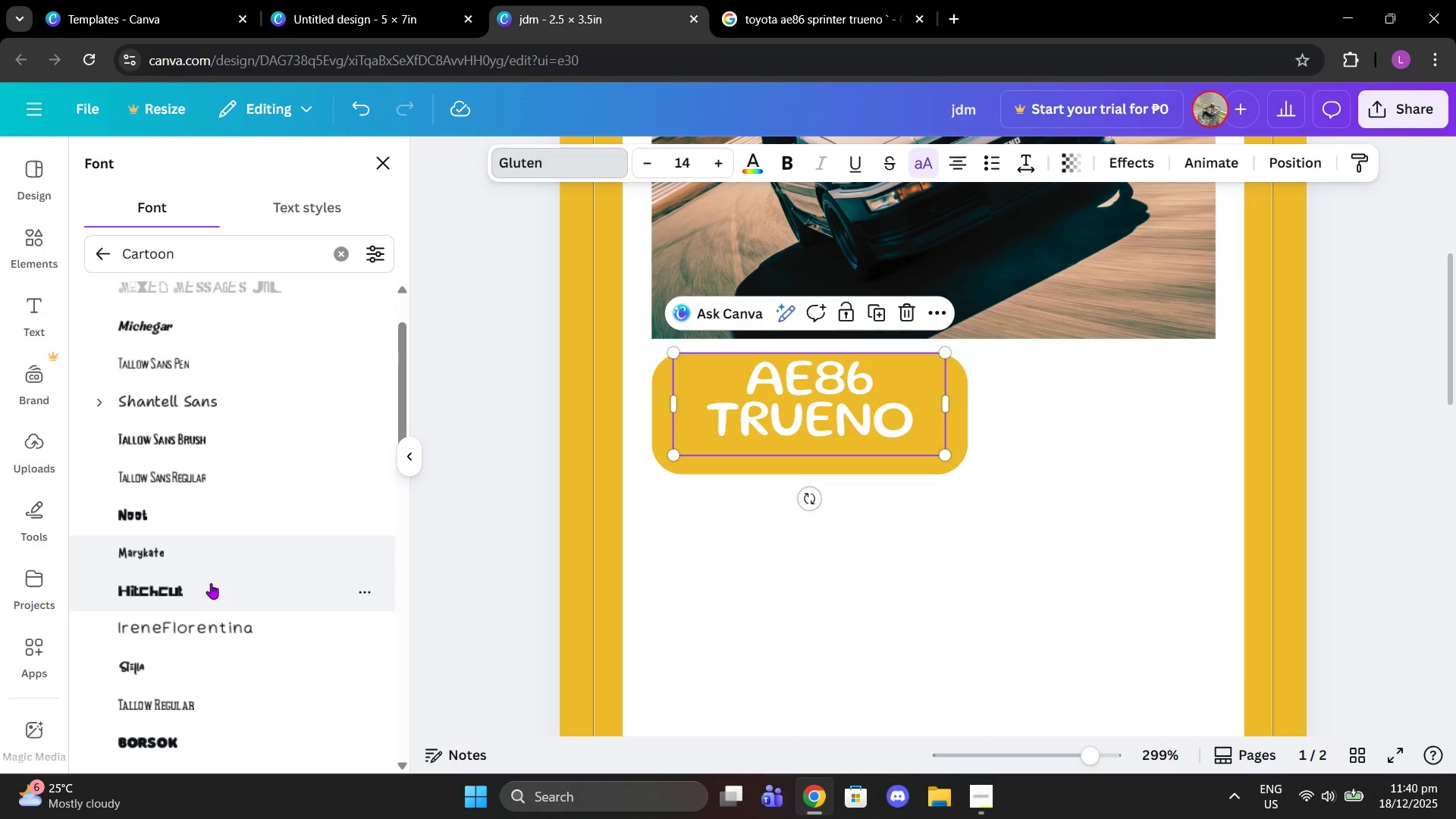 
left_click([210, 582])
 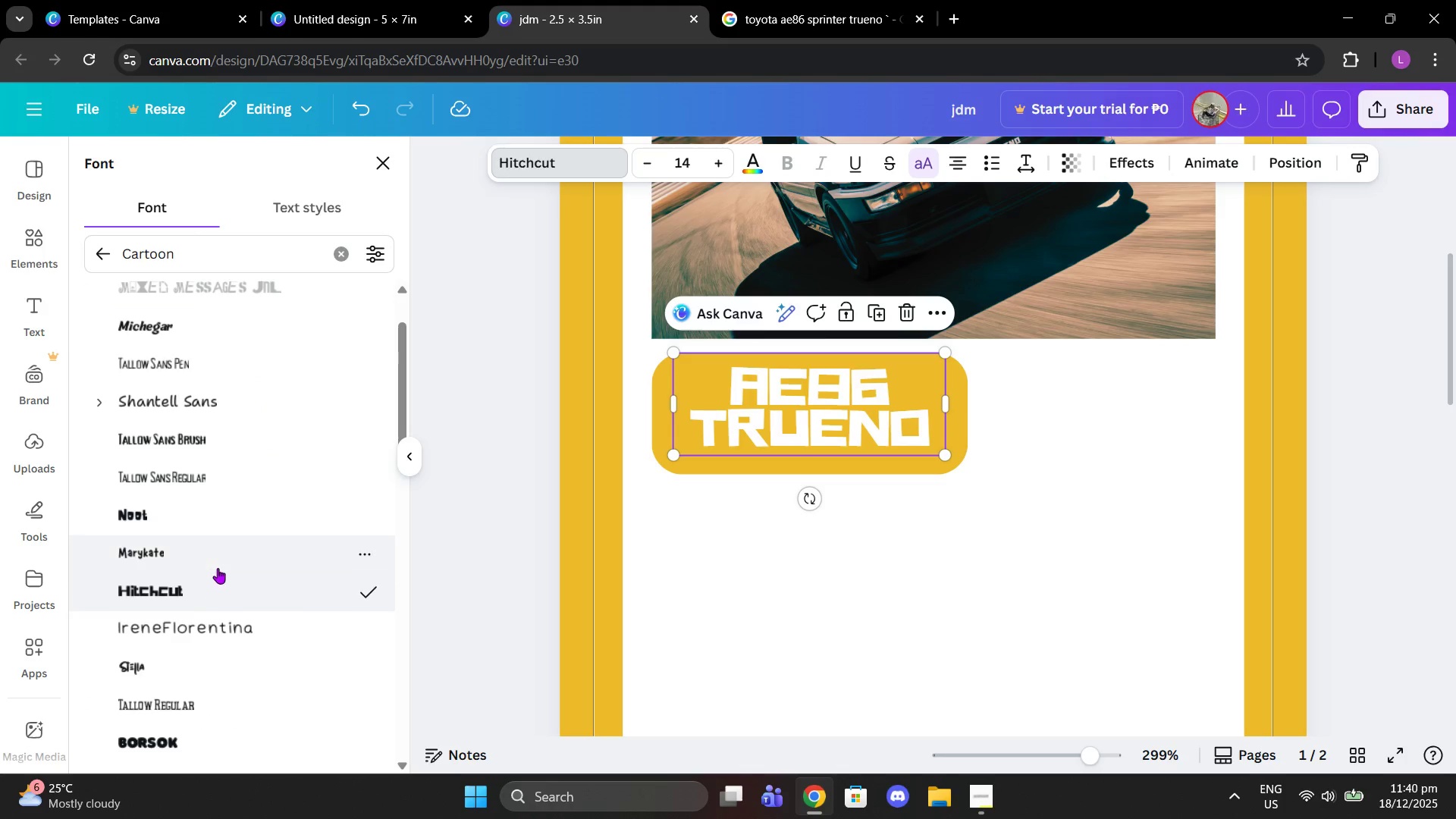 
scroll: coordinate [220, 567], scroll_direction: down, amount: 2.0
 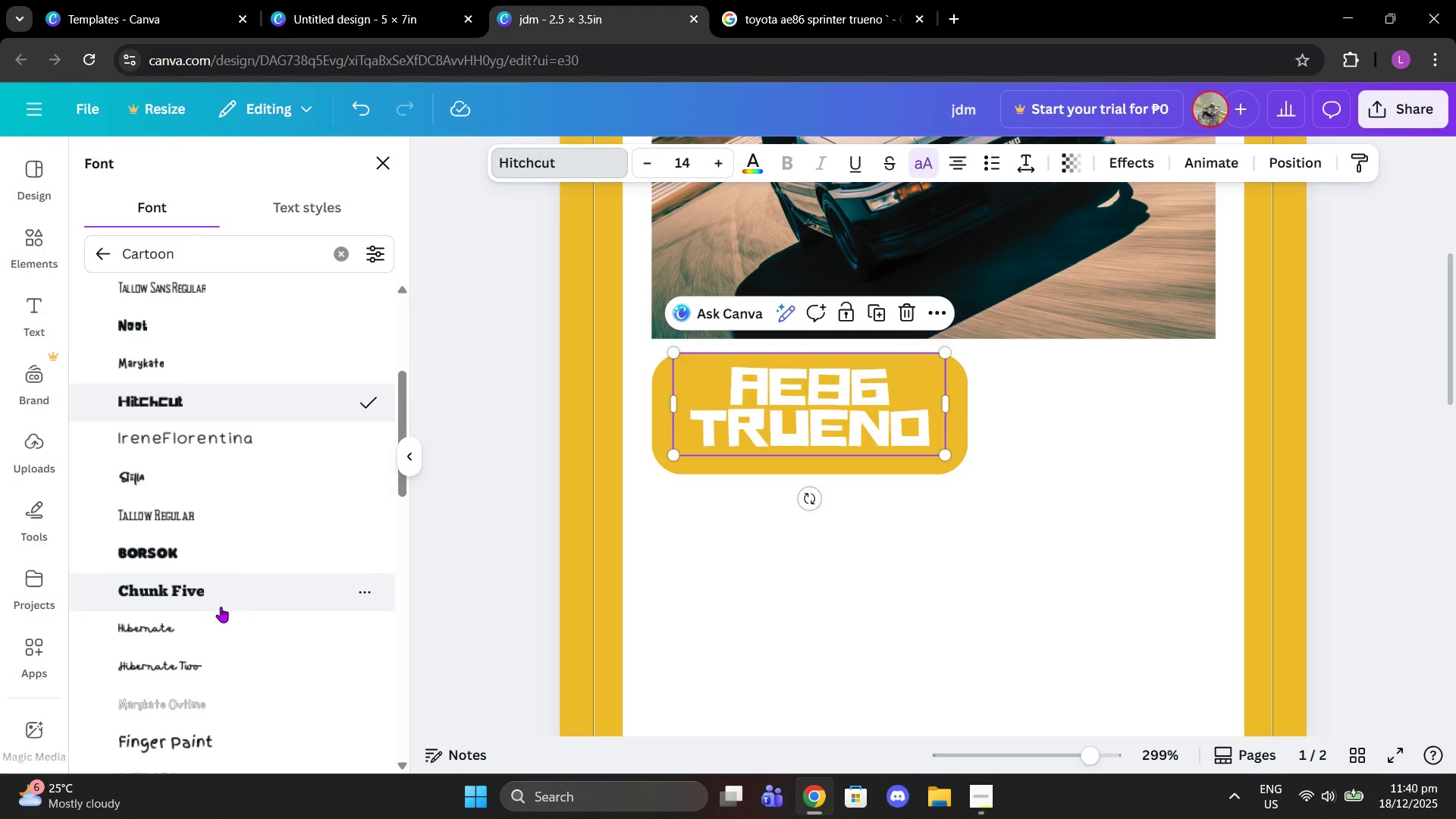 
left_click([221, 607])
 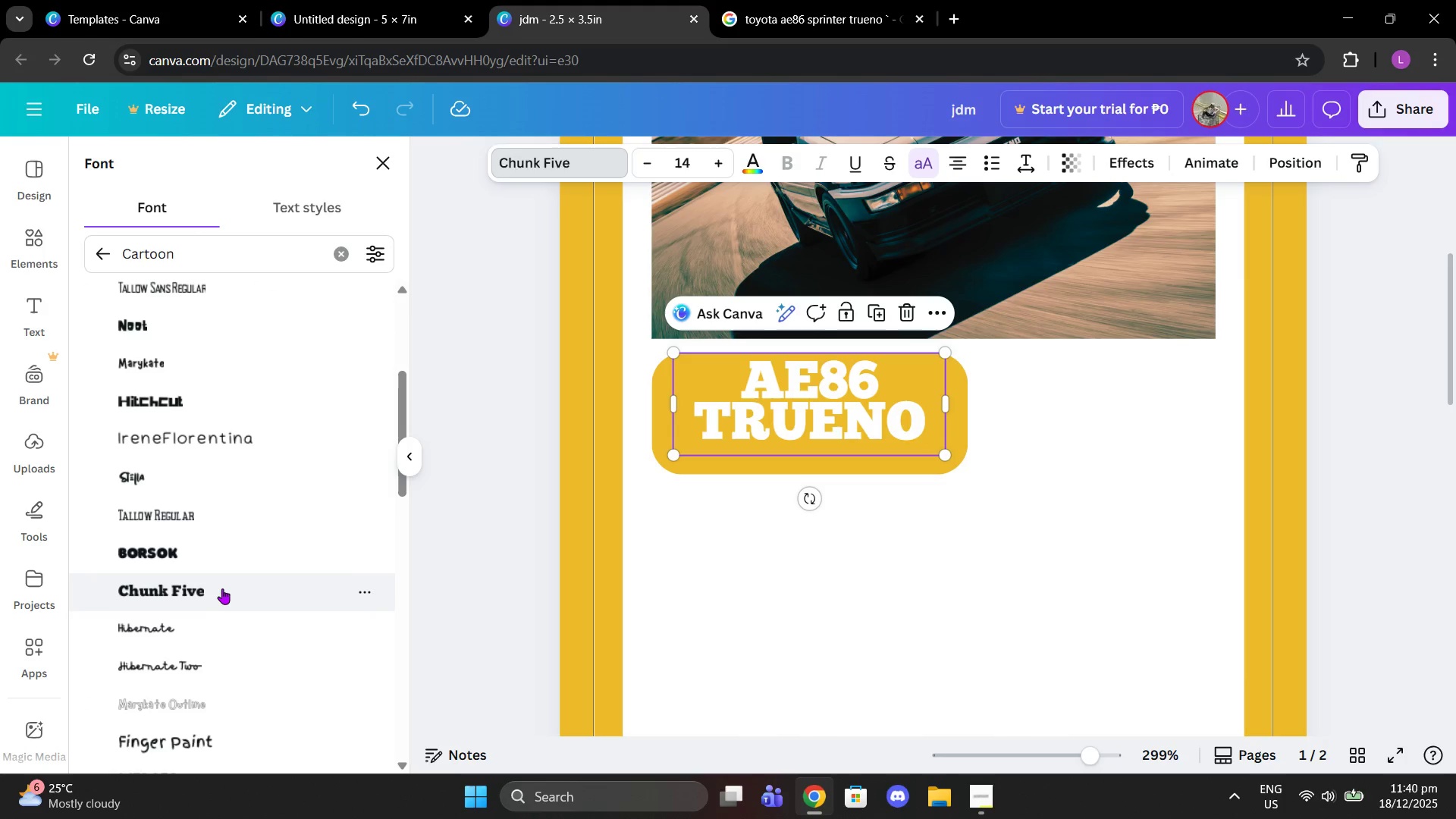 
scroll: coordinate [223, 574], scroll_direction: down, amount: 2.0
 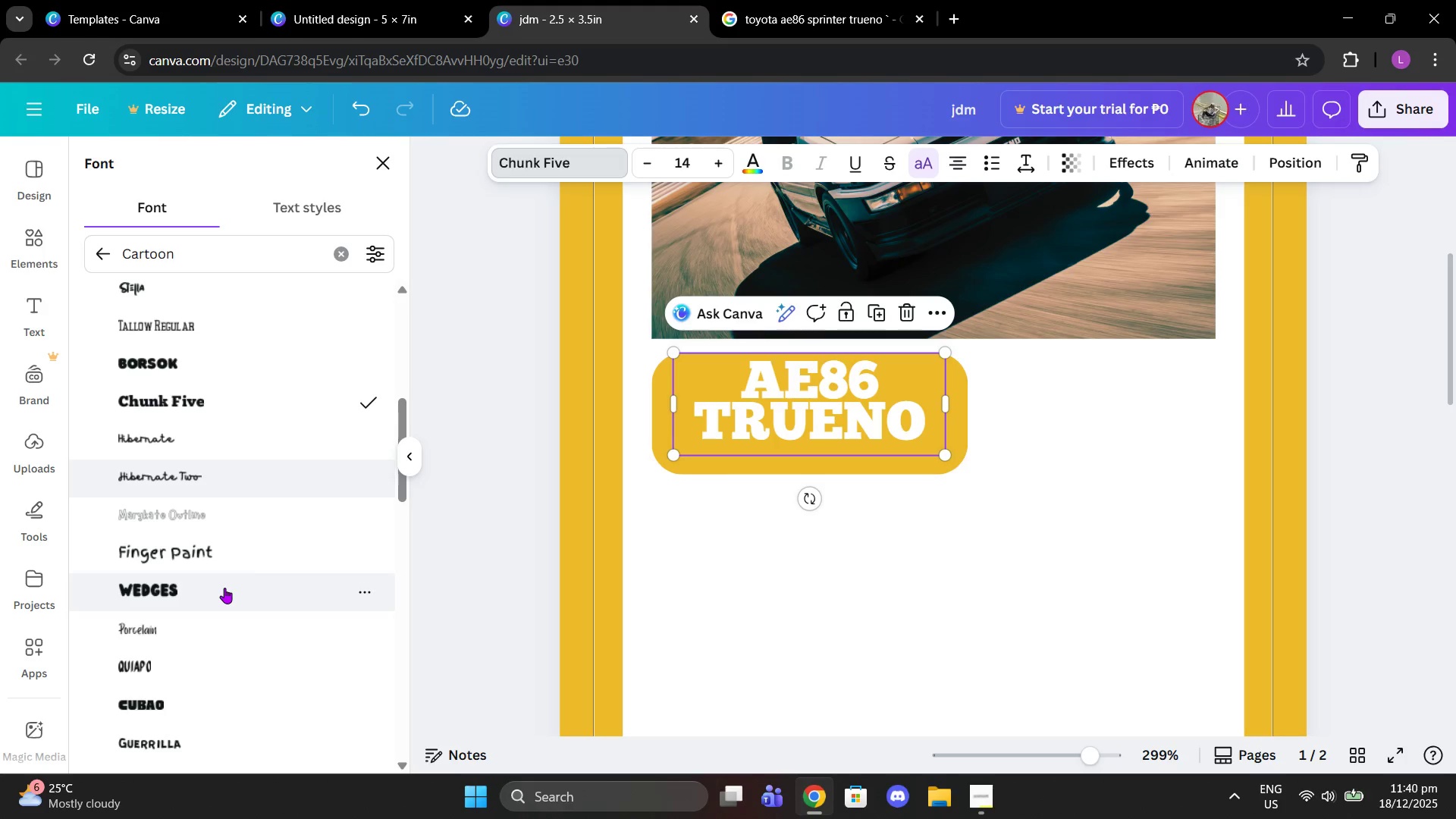 
left_click([224, 588])
 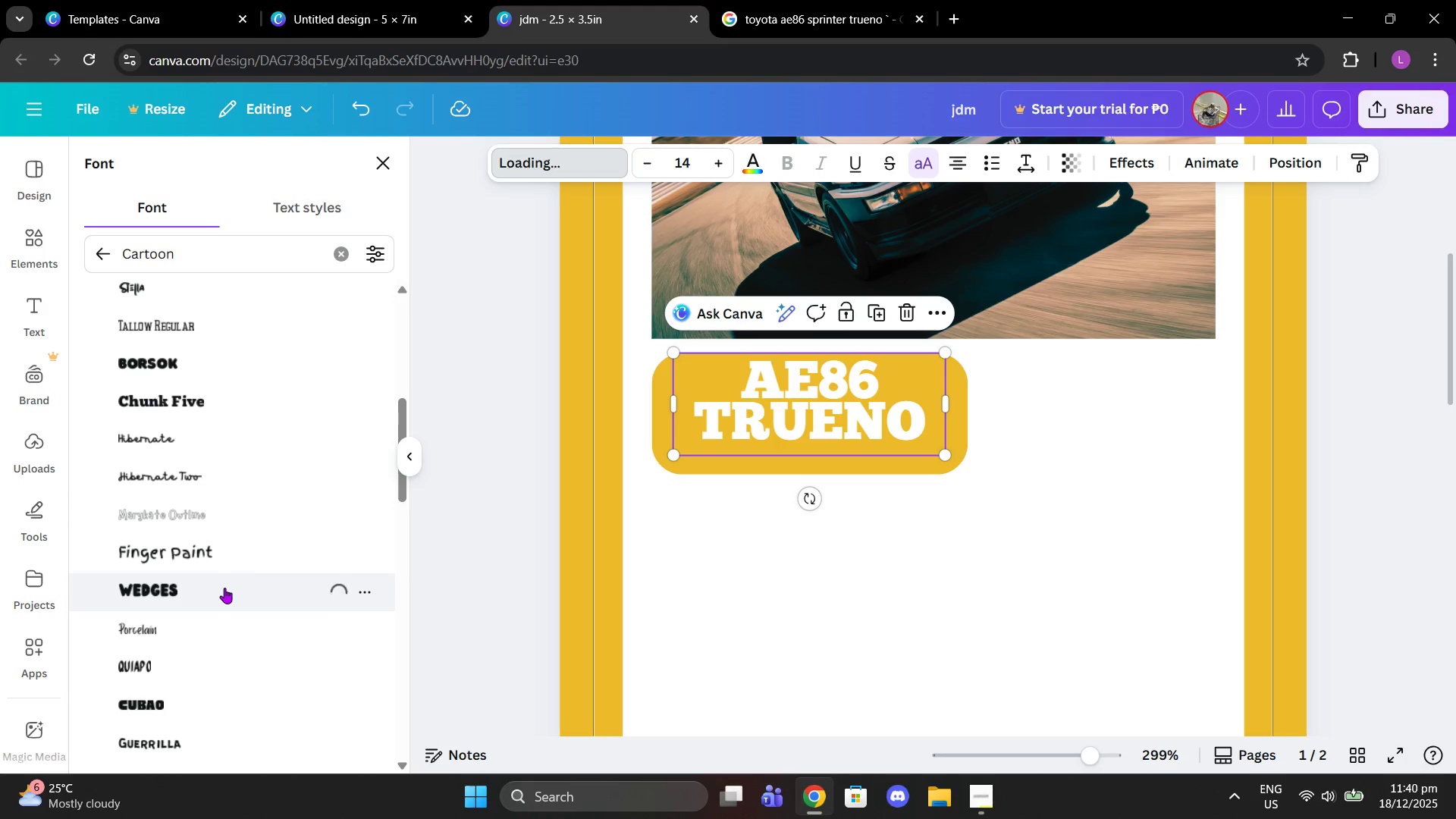 
scroll: coordinate [226, 594], scroll_direction: down, amount: 1.0
 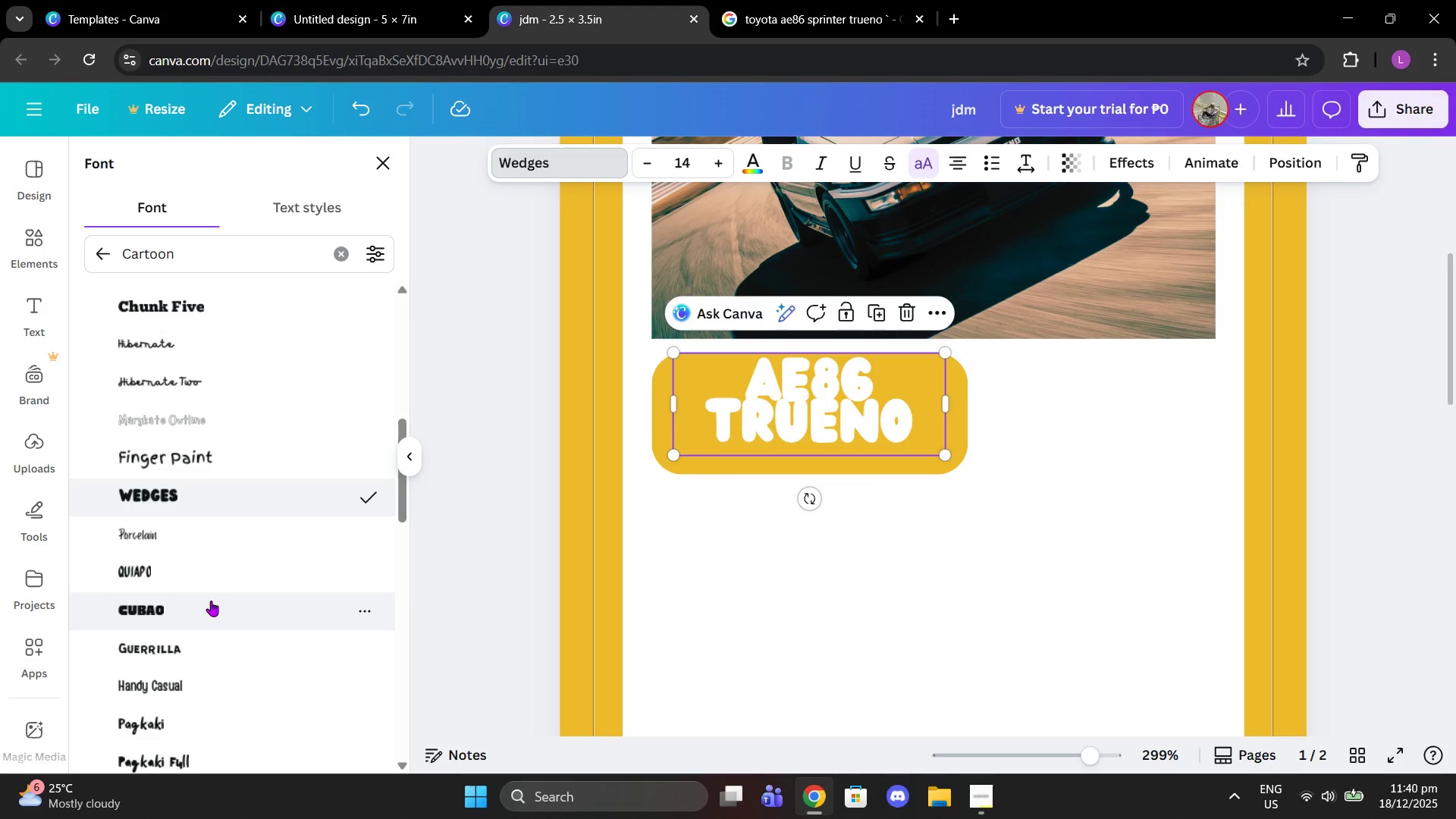 
left_click([211, 597])
 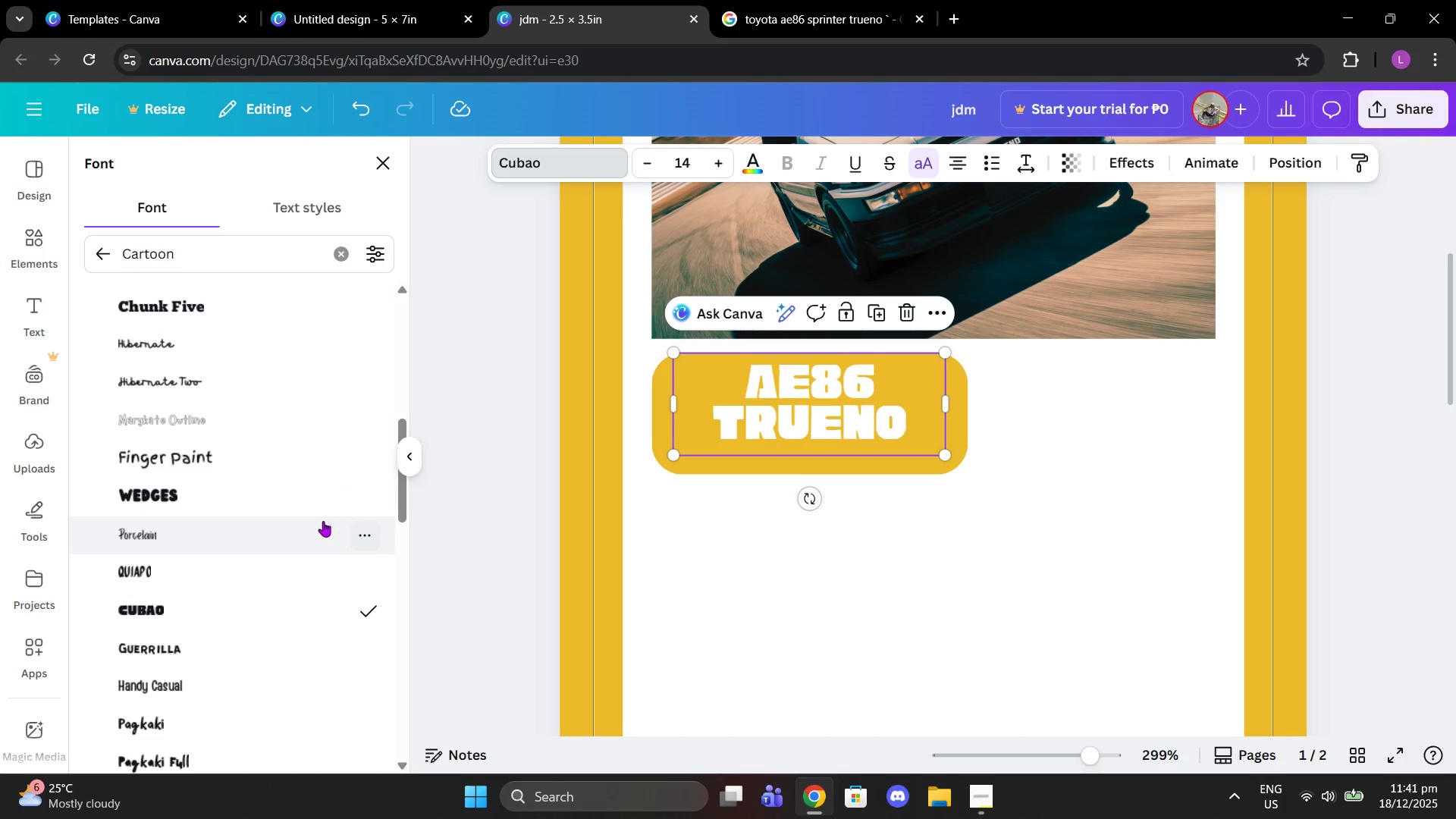 
scroll: coordinate [303, 521], scroll_direction: down, amount: 4.0
 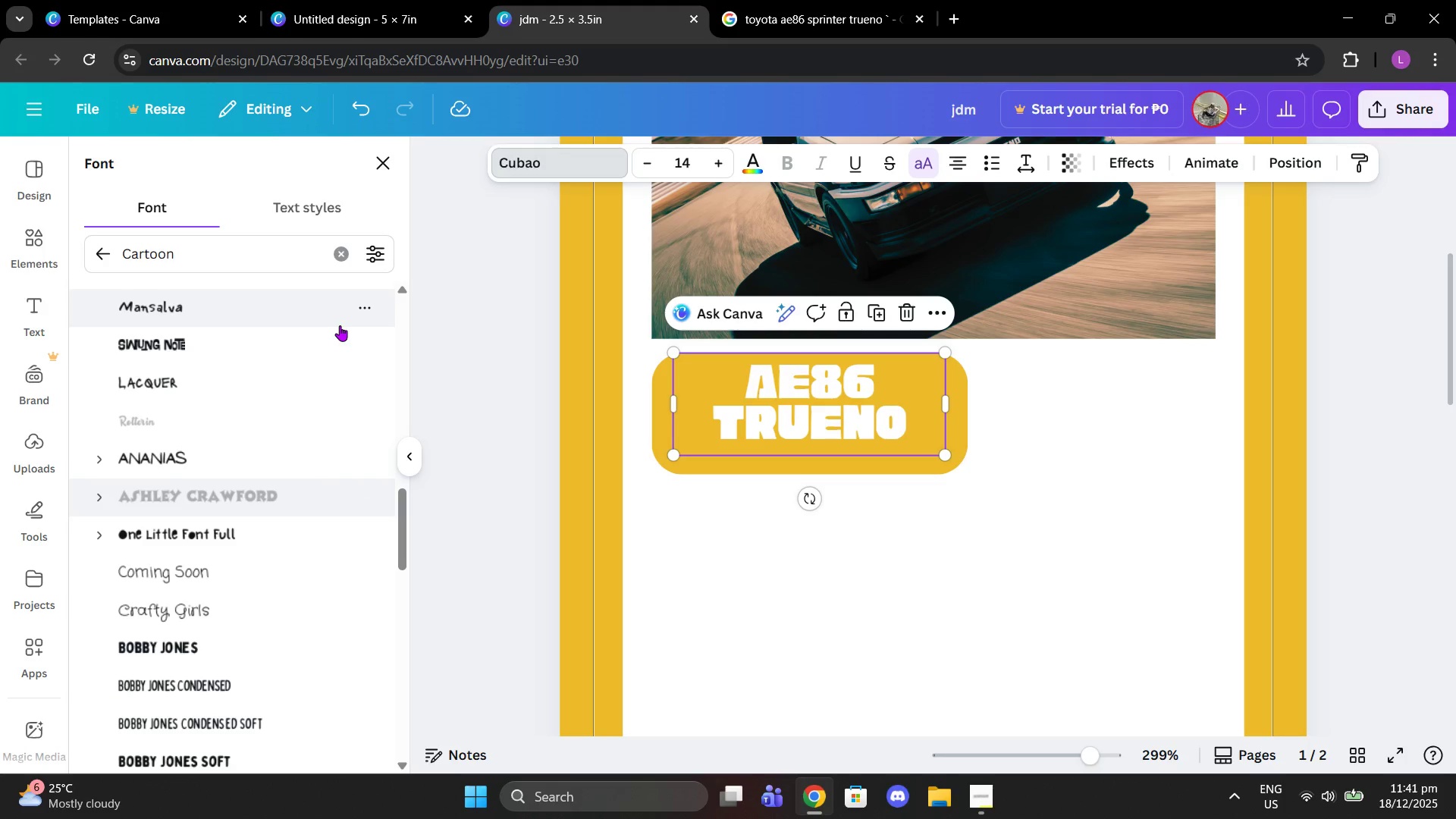 
left_click([229, 635])
 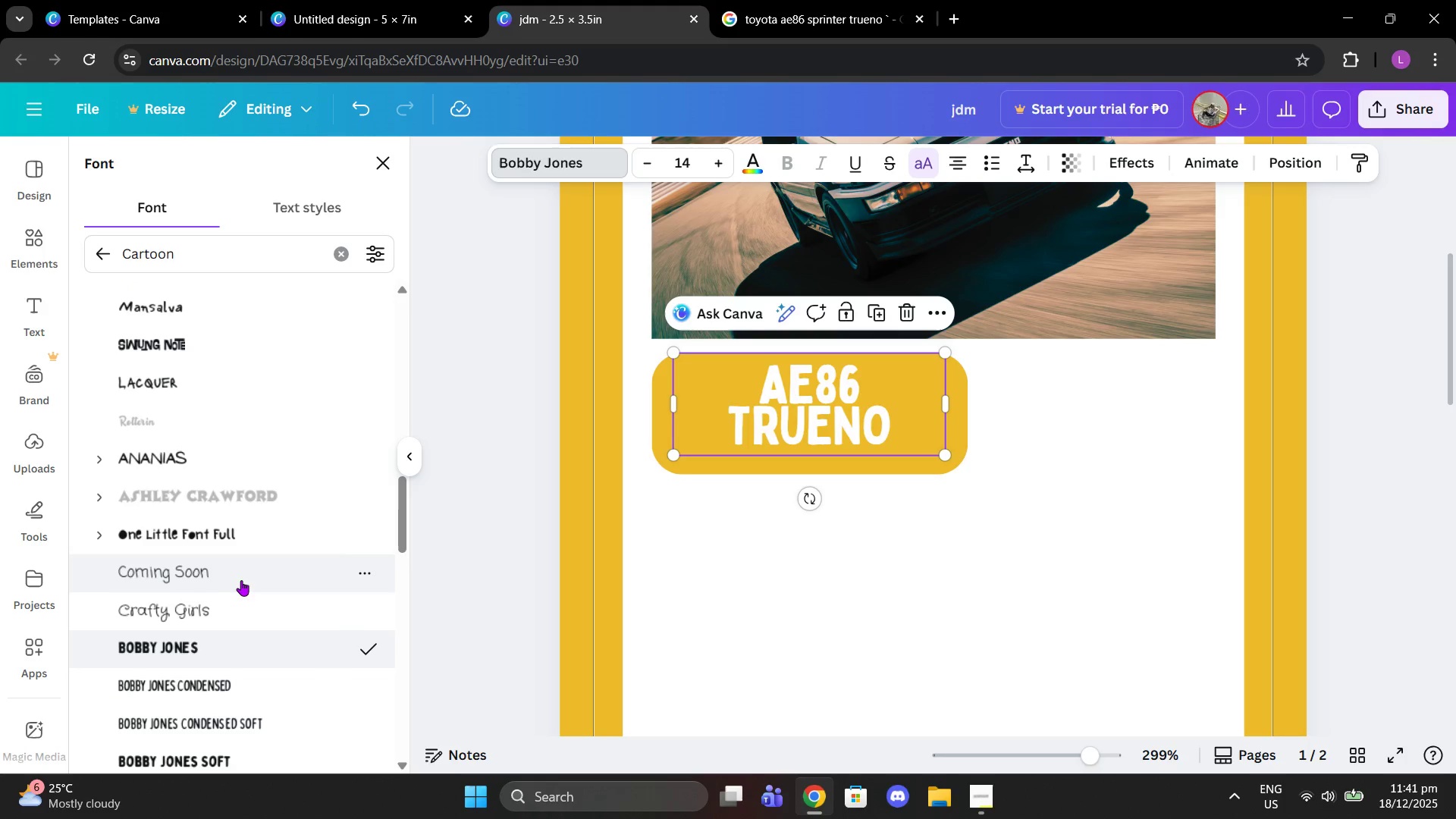 
scroll: coordinate [243, 566], scroll_direction: down, amount: 5.0
 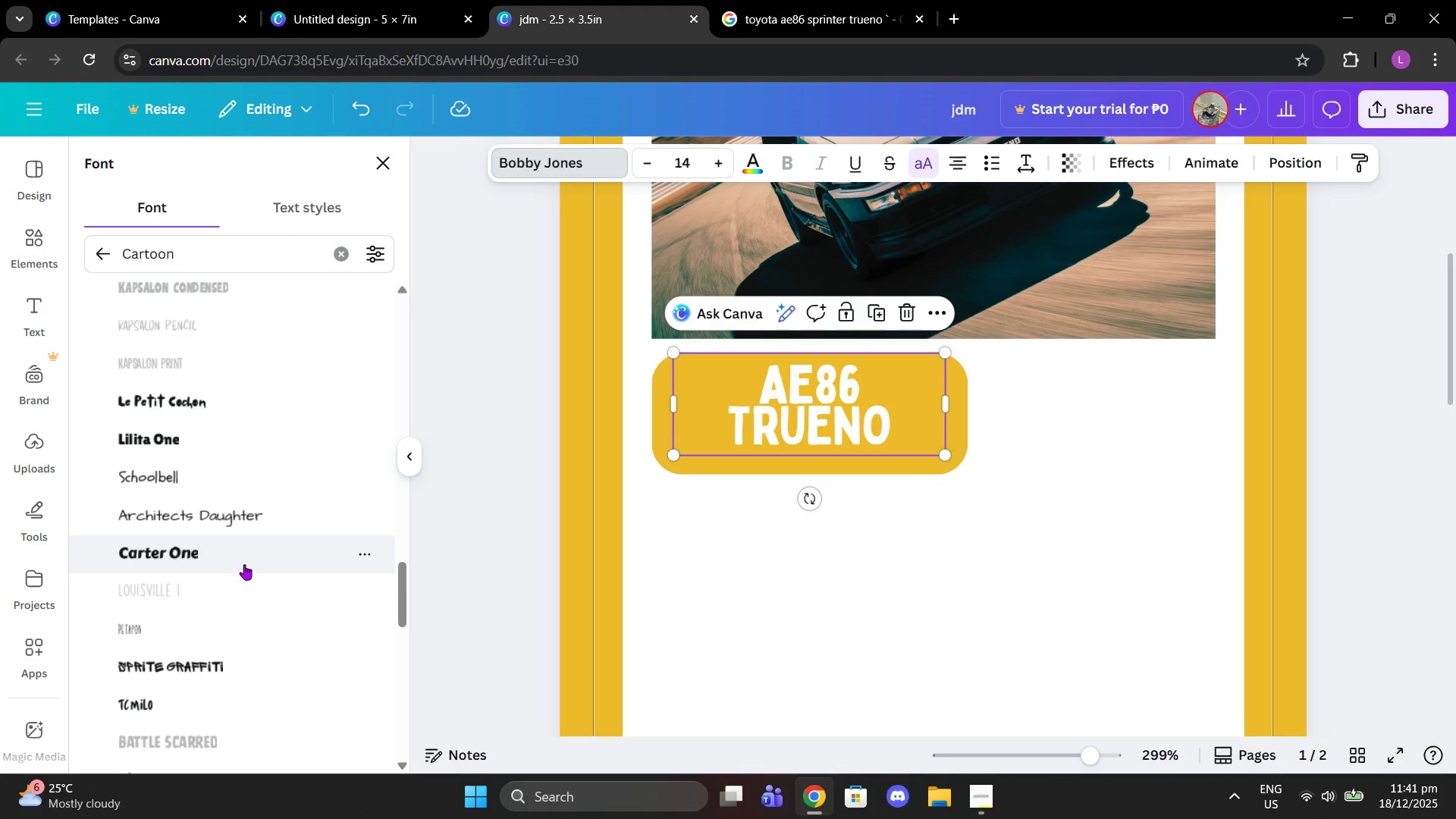 
left_click([250, 542])
 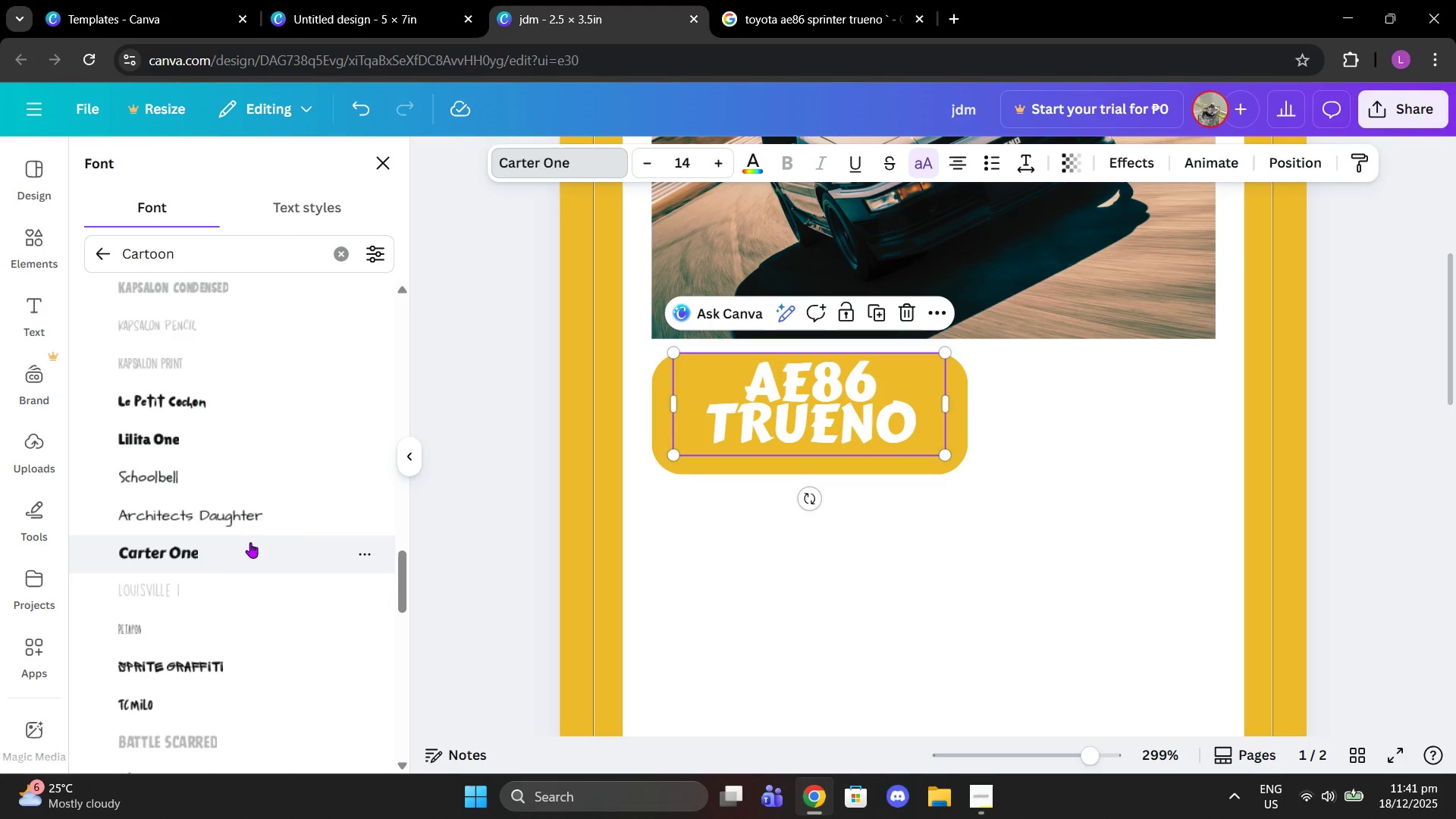 
scroll: coordinate [250, 542], scroll_direction: down, amount: 2.0
 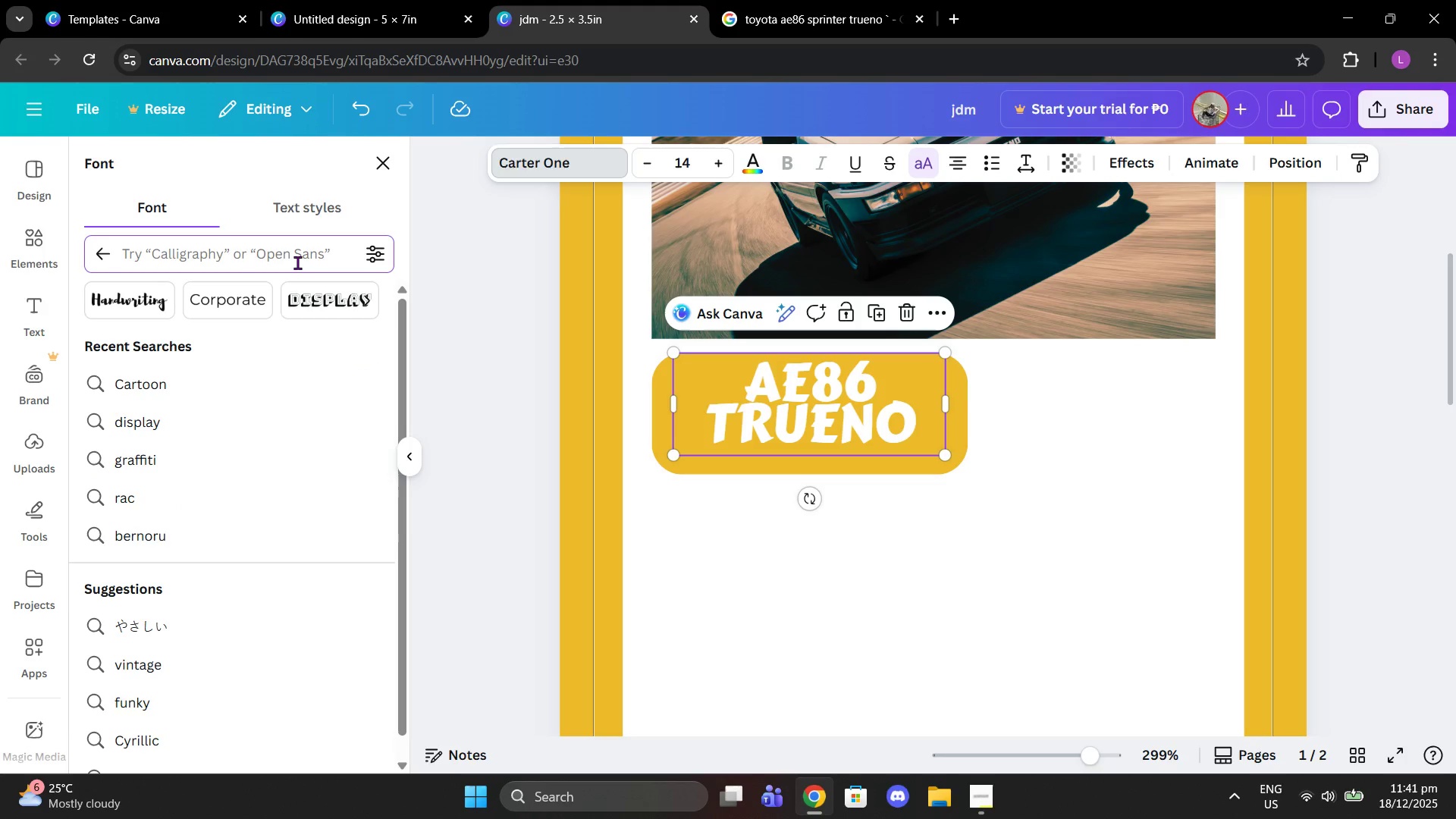 
type(square)
 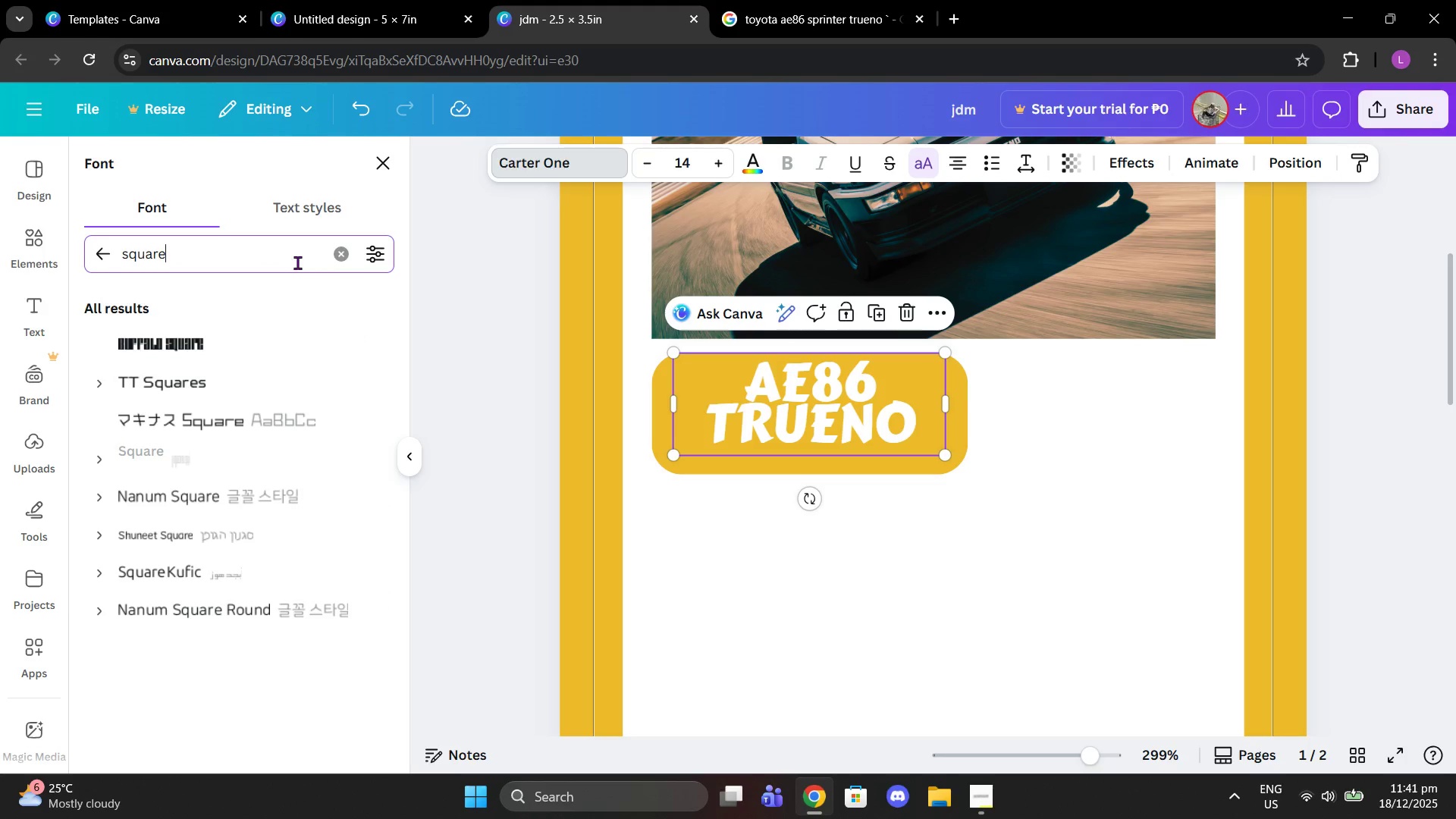 
left_click([251, 331])
 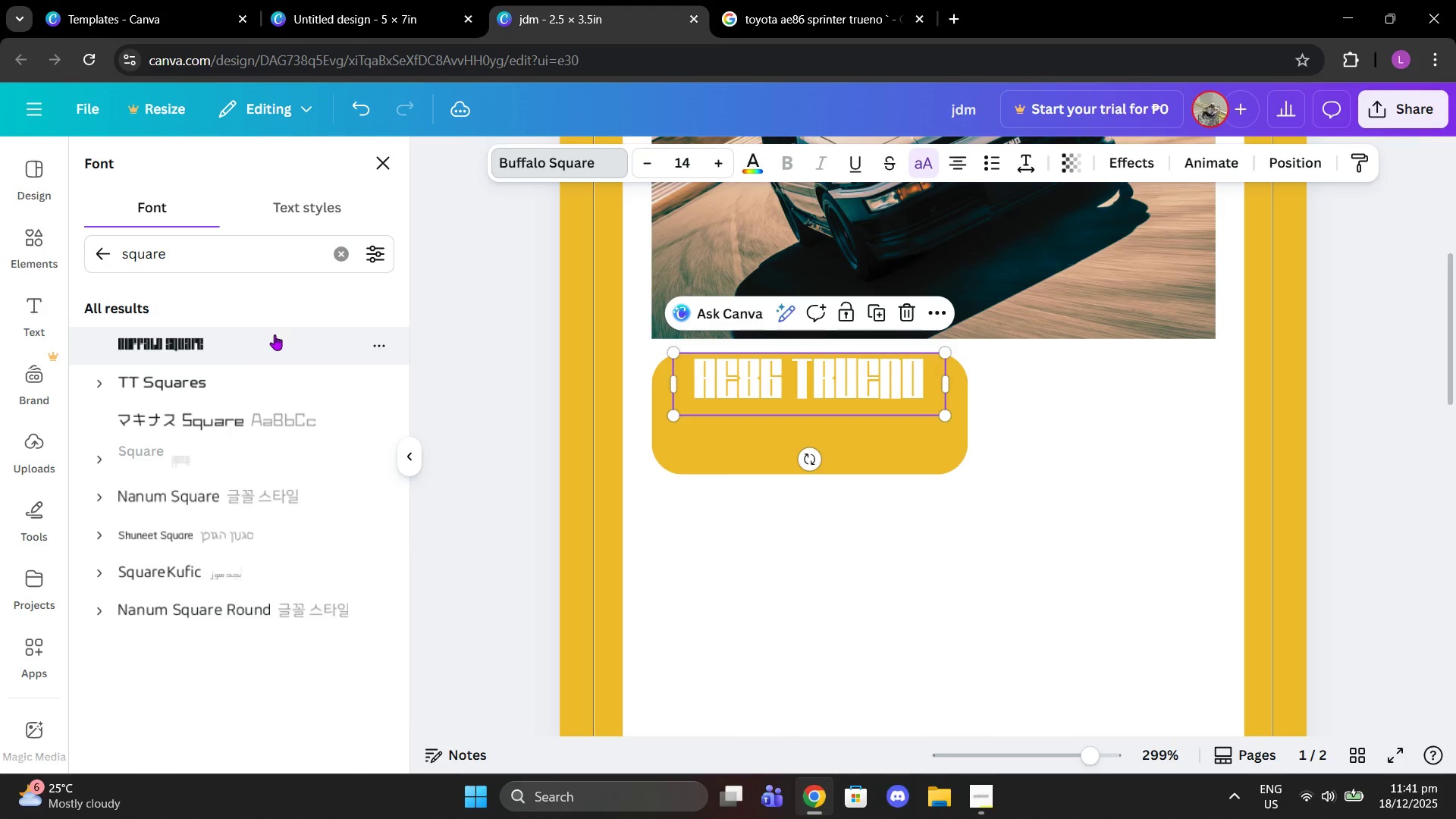 
left_click([293, 378])
 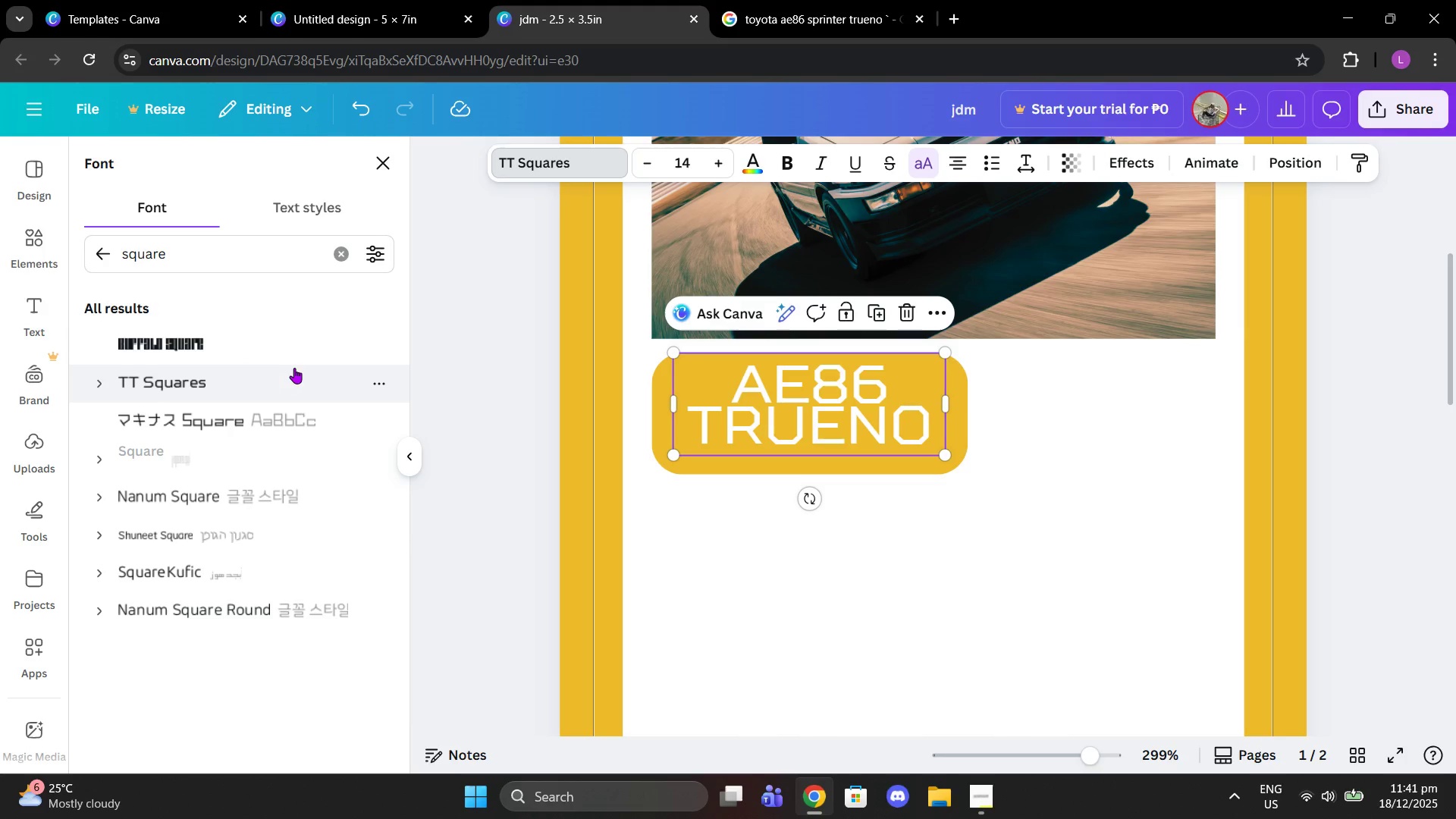 
wait(6.61)
 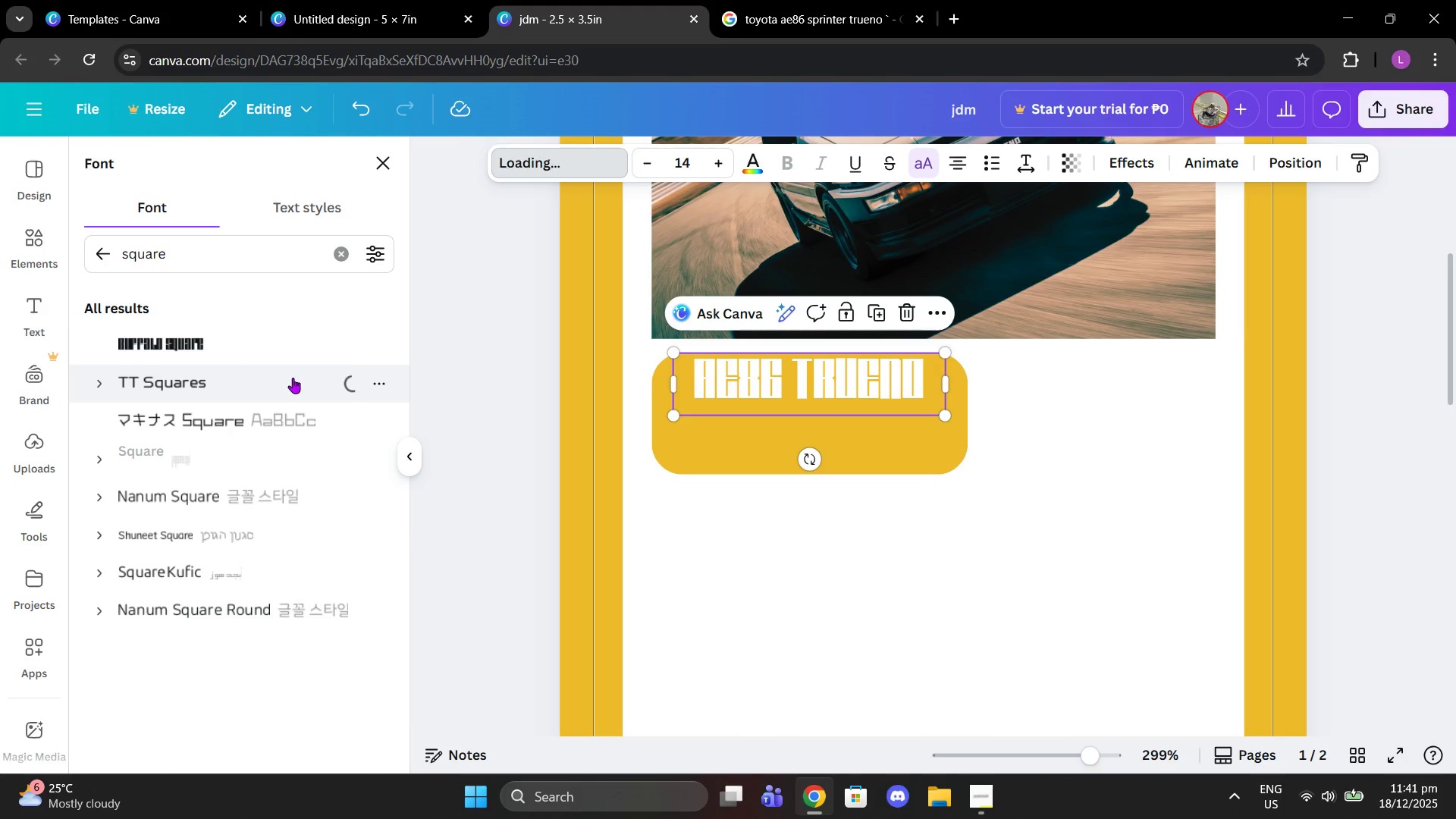 
left_click([340, 256])
 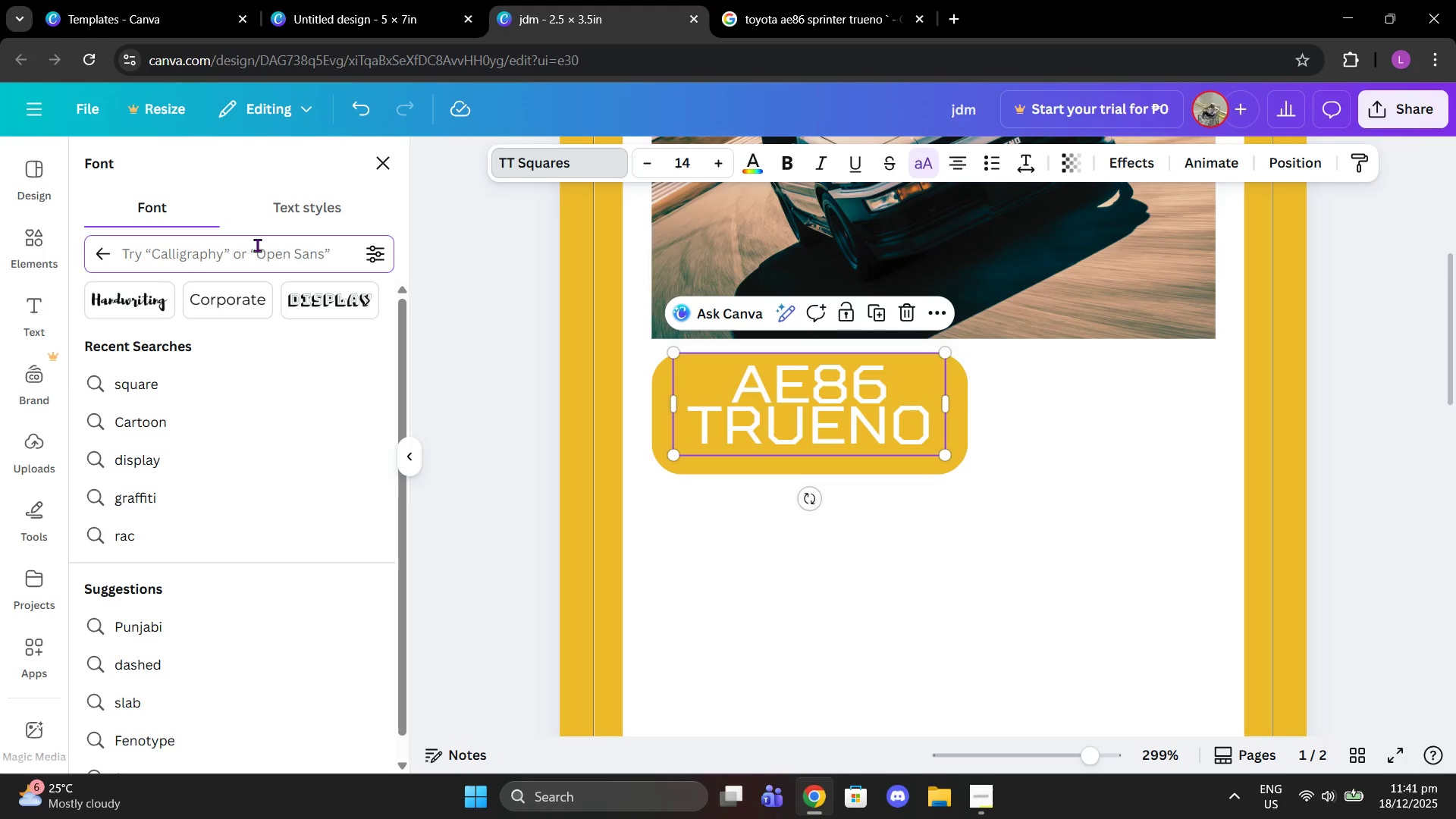 
type(cubaio)
key(Backspace)
 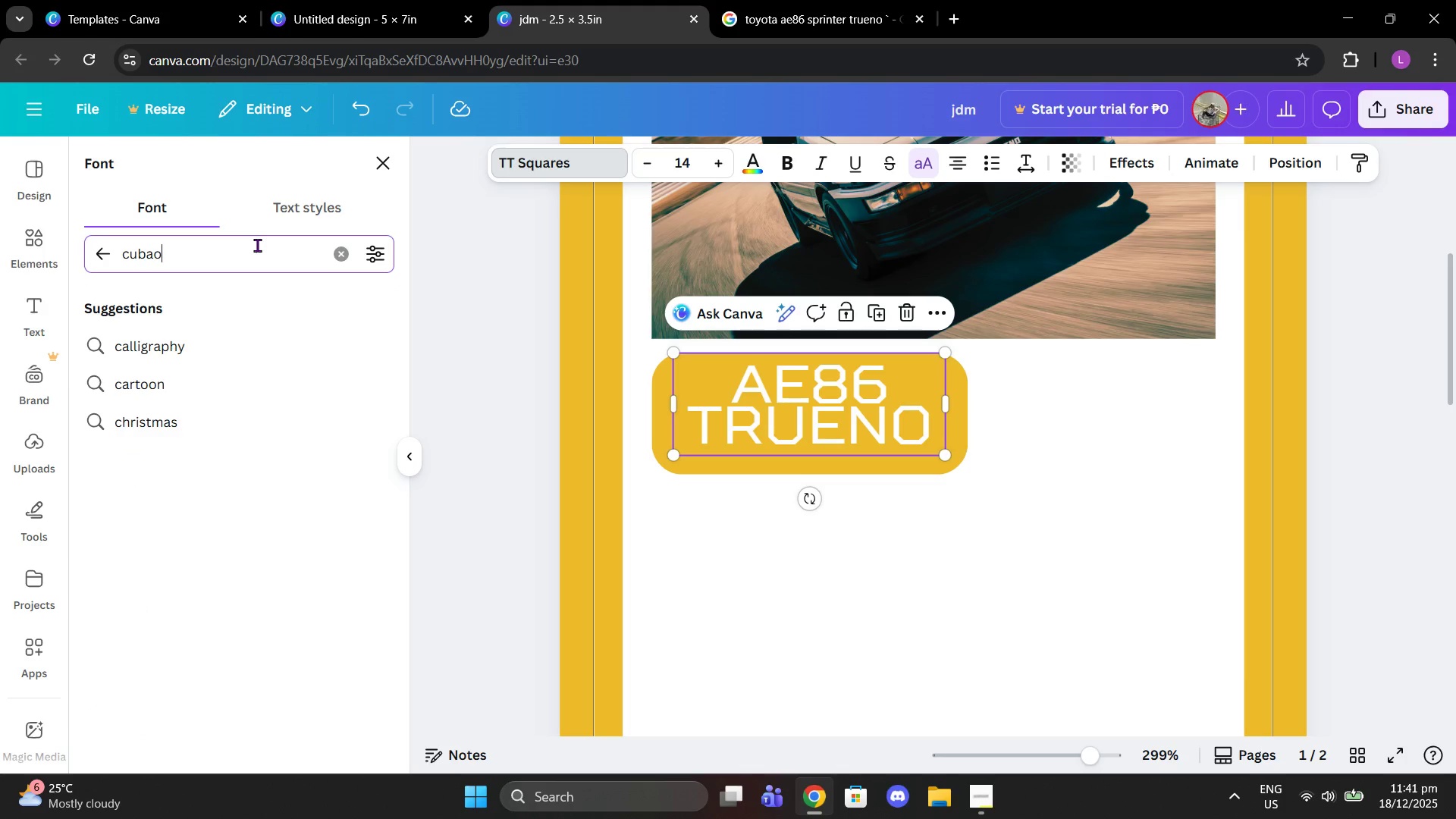 
key(Enter)
 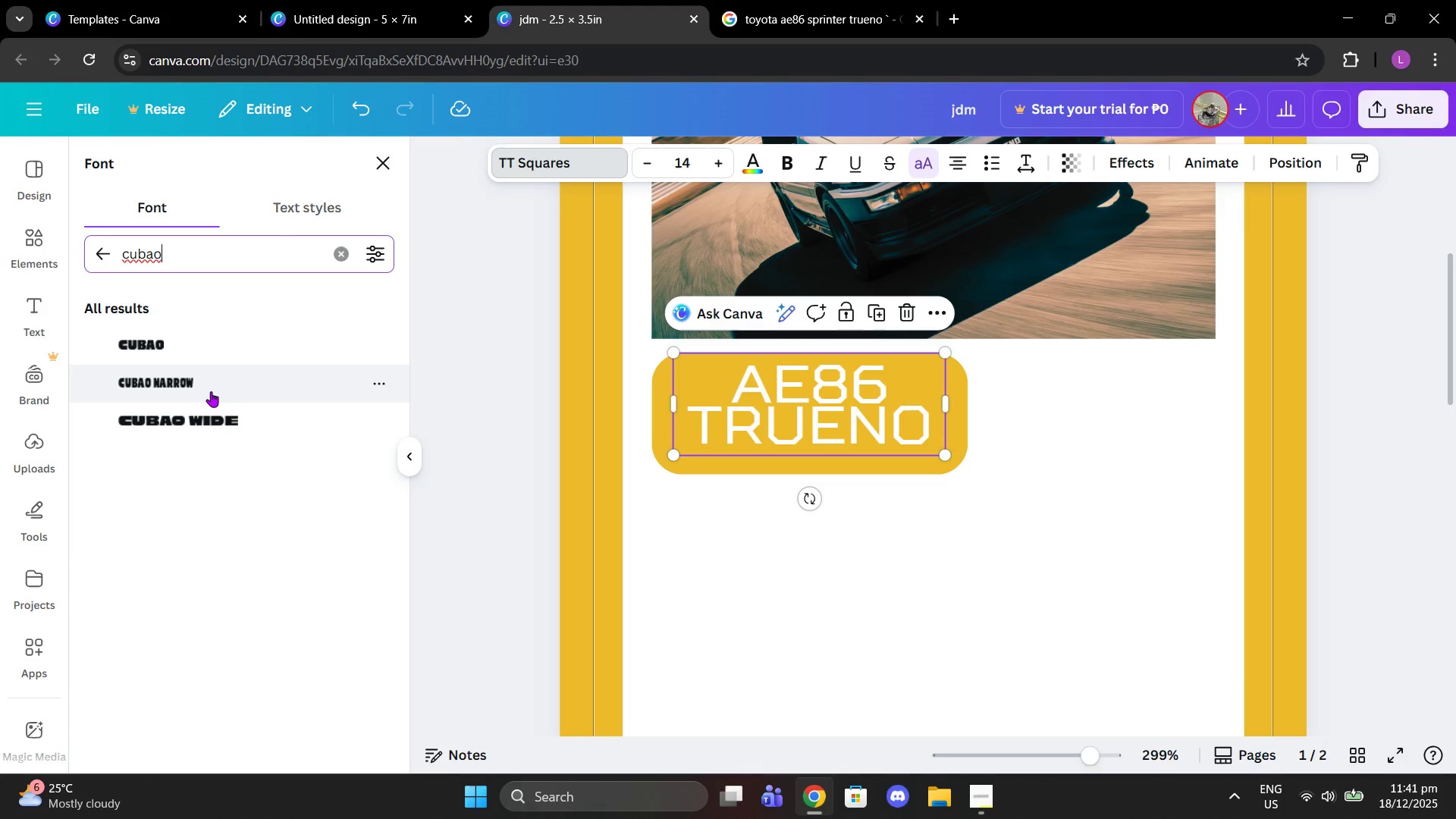 
left_click([175, 350])
 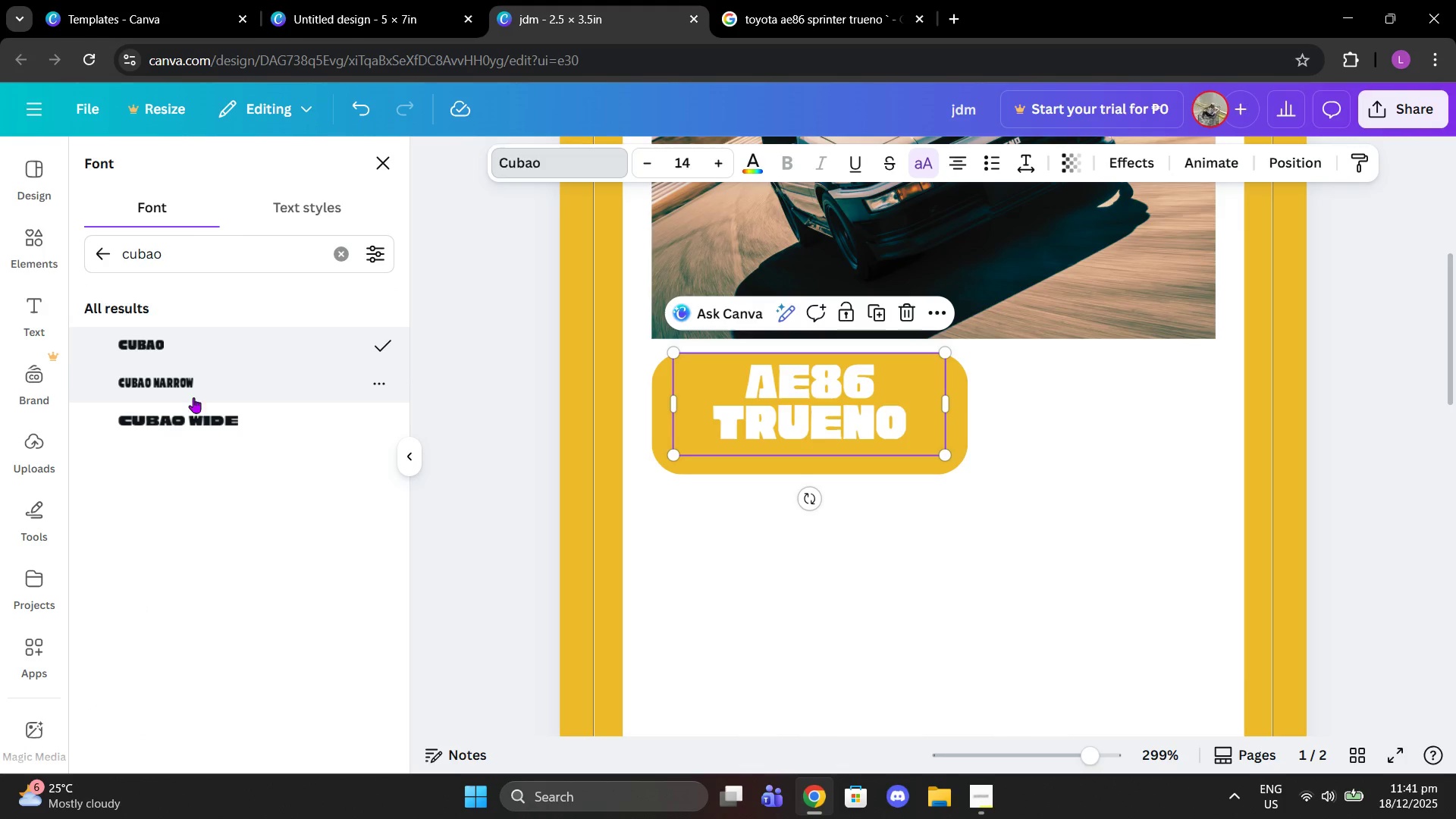 
left_click([197, 416])
 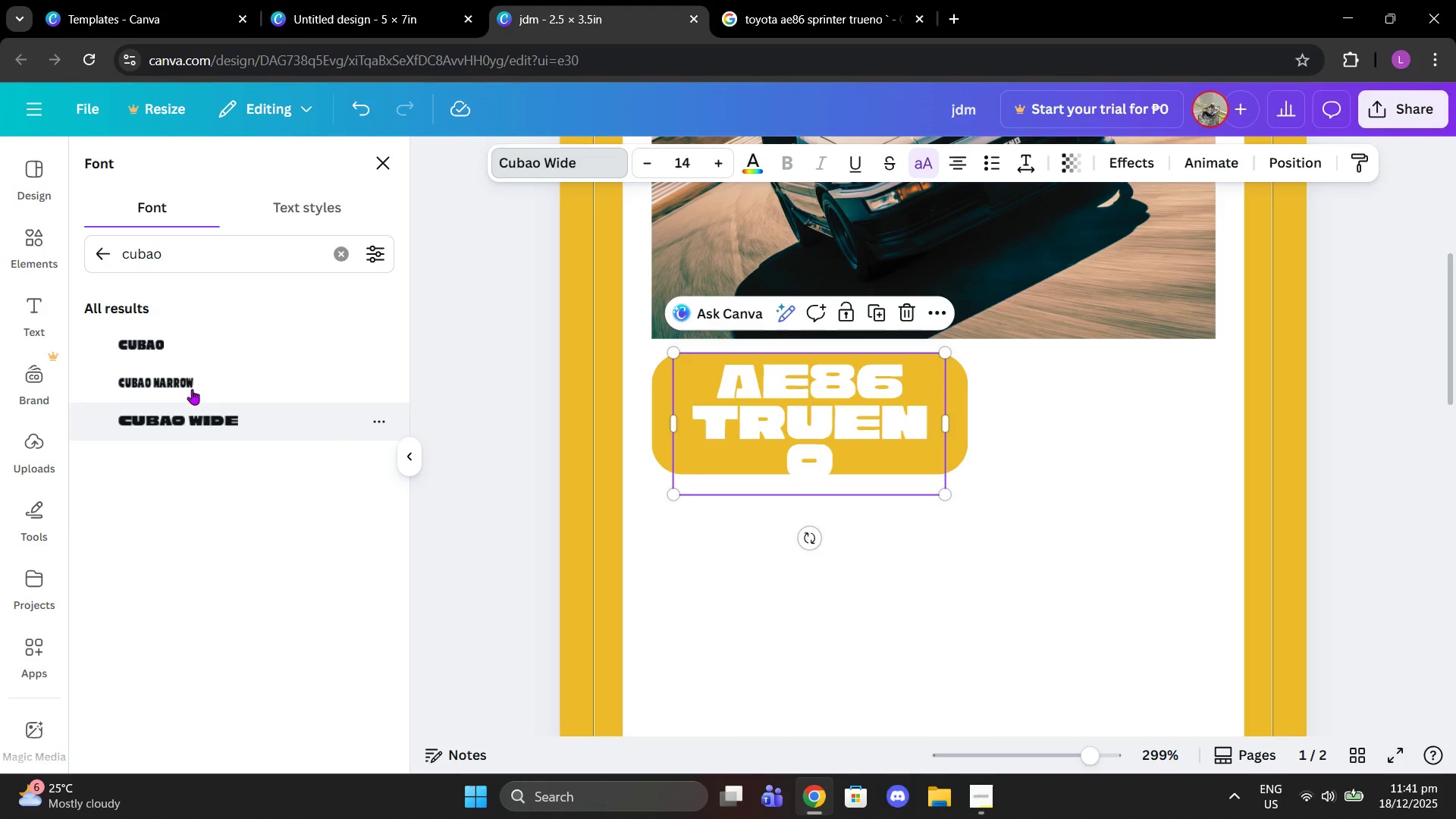 
left_click([190, 358])
 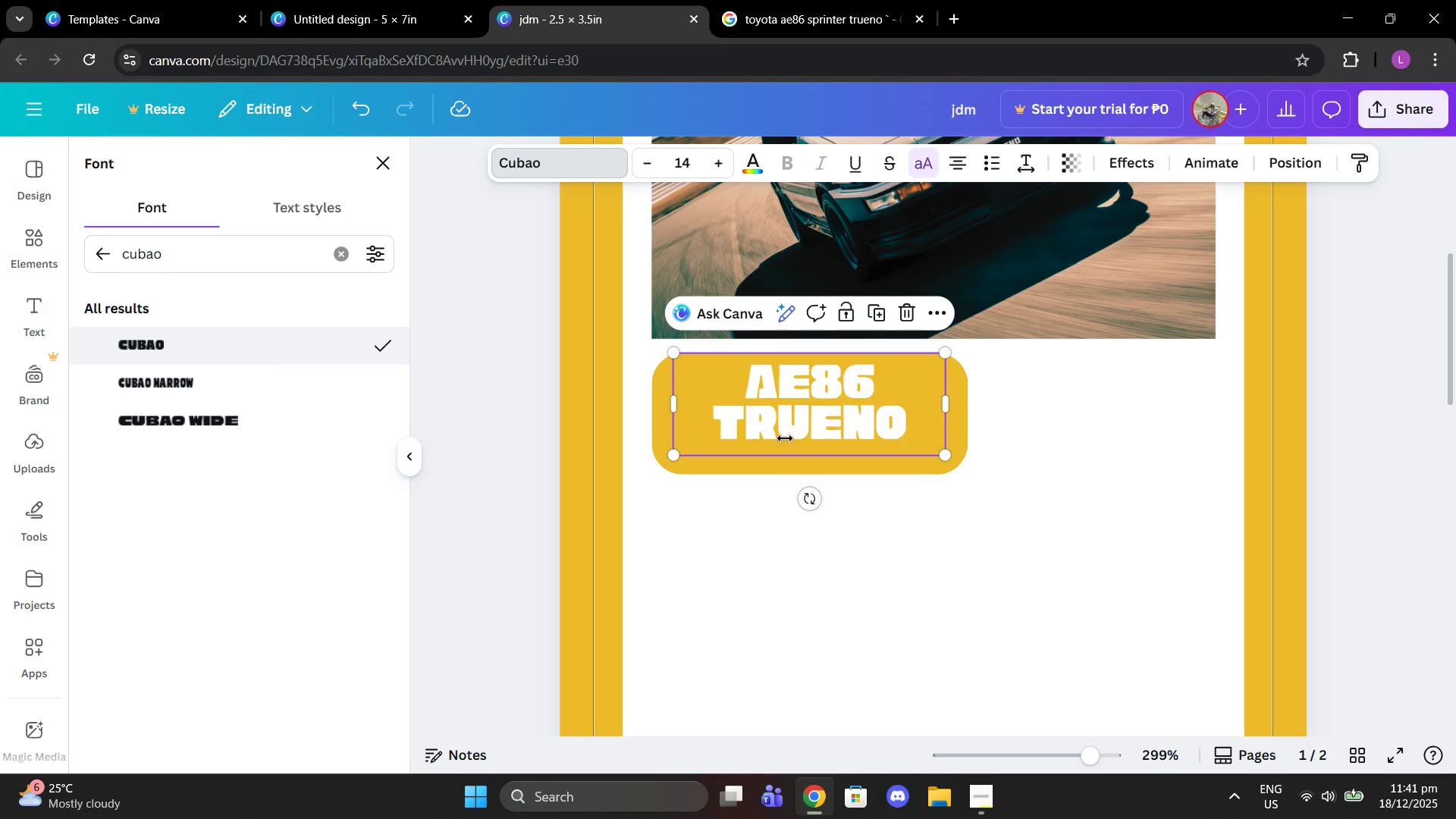 
left_click([1044, 478])
 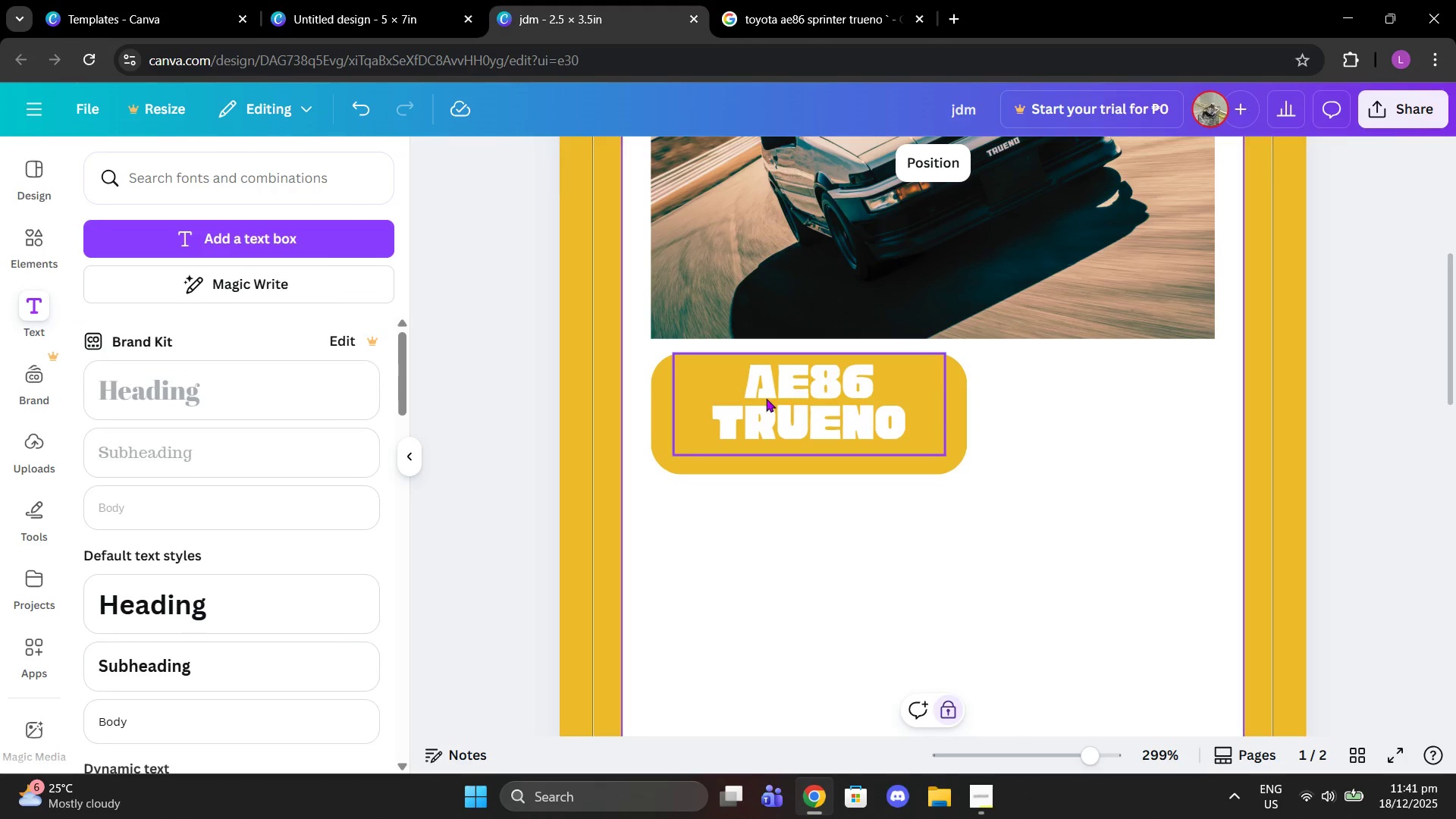 
left_click_drag(start_coordinate=[766, 398], to_coordinate=[761, 407])
 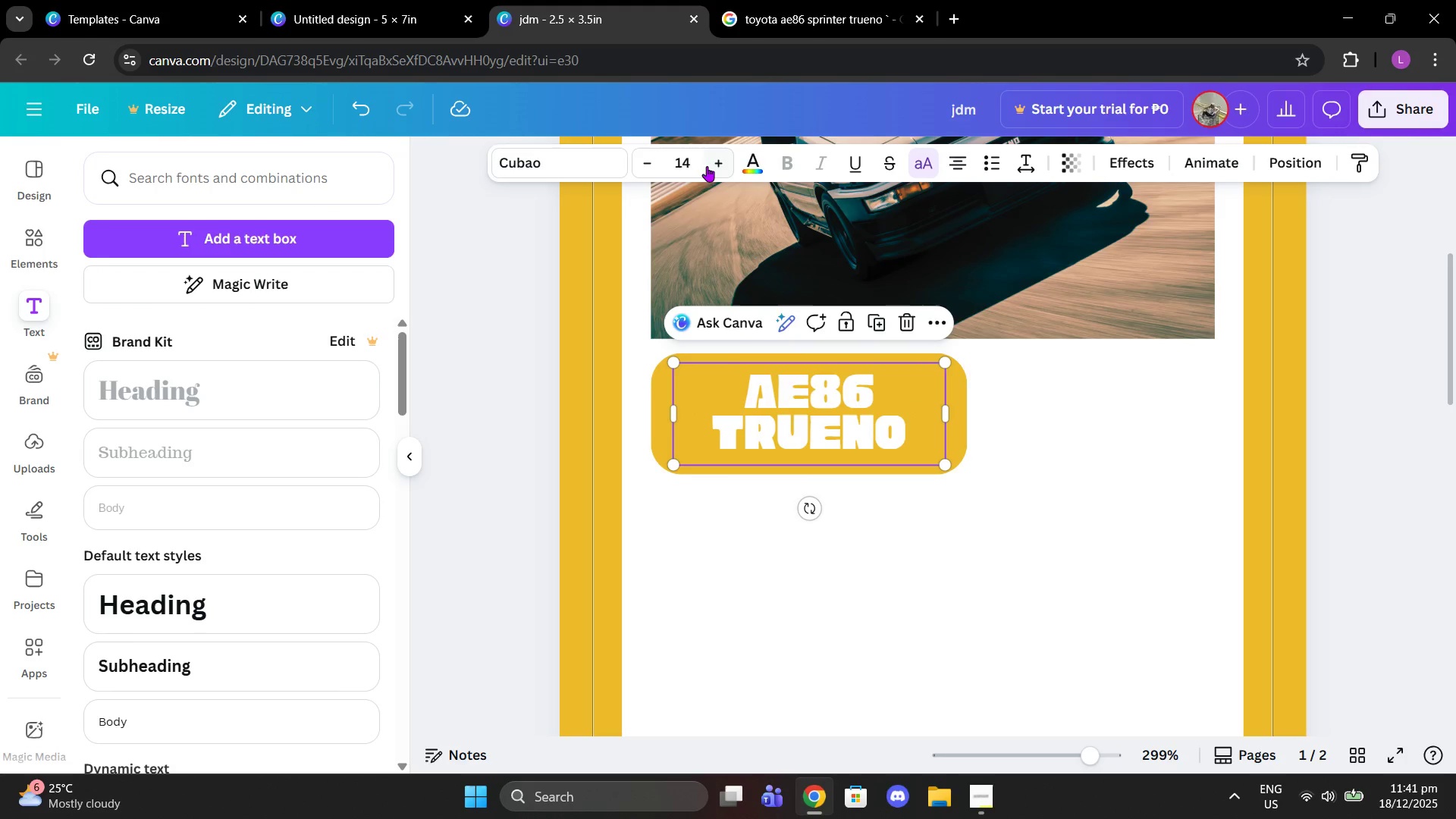 
double_click([714, 164])
 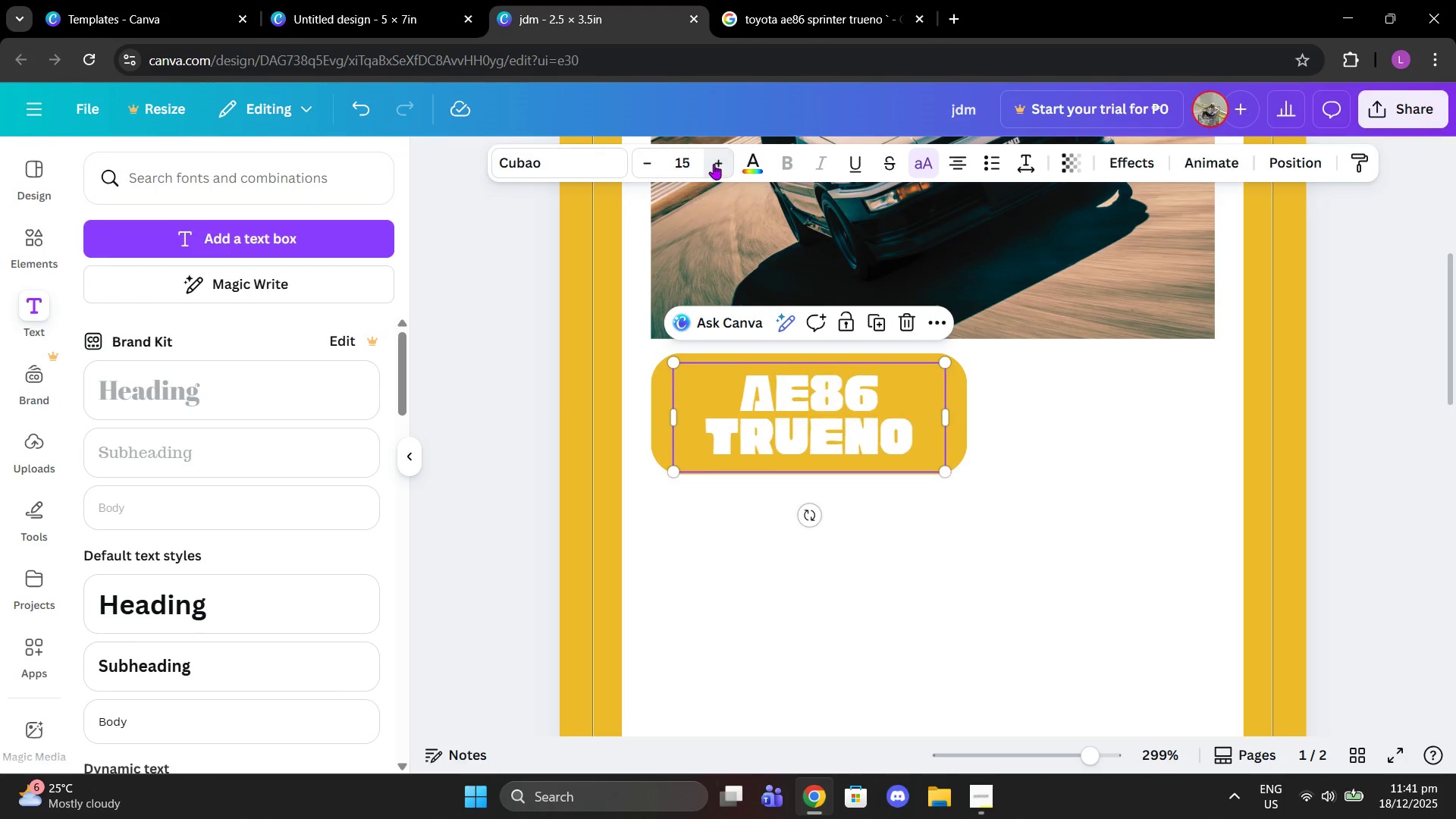 
triple_click([714, 164])
 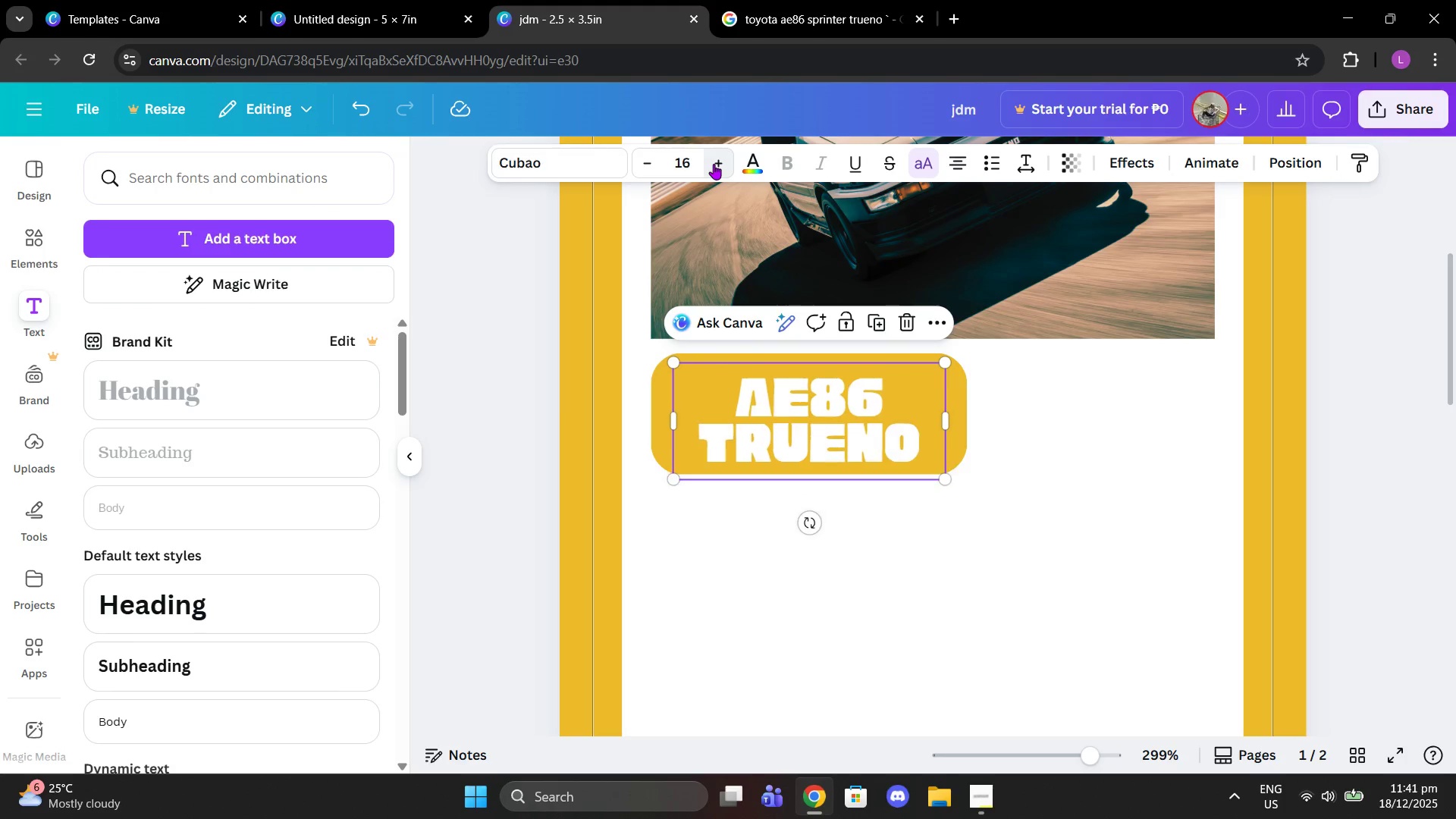 
triple_click([714, 164])
 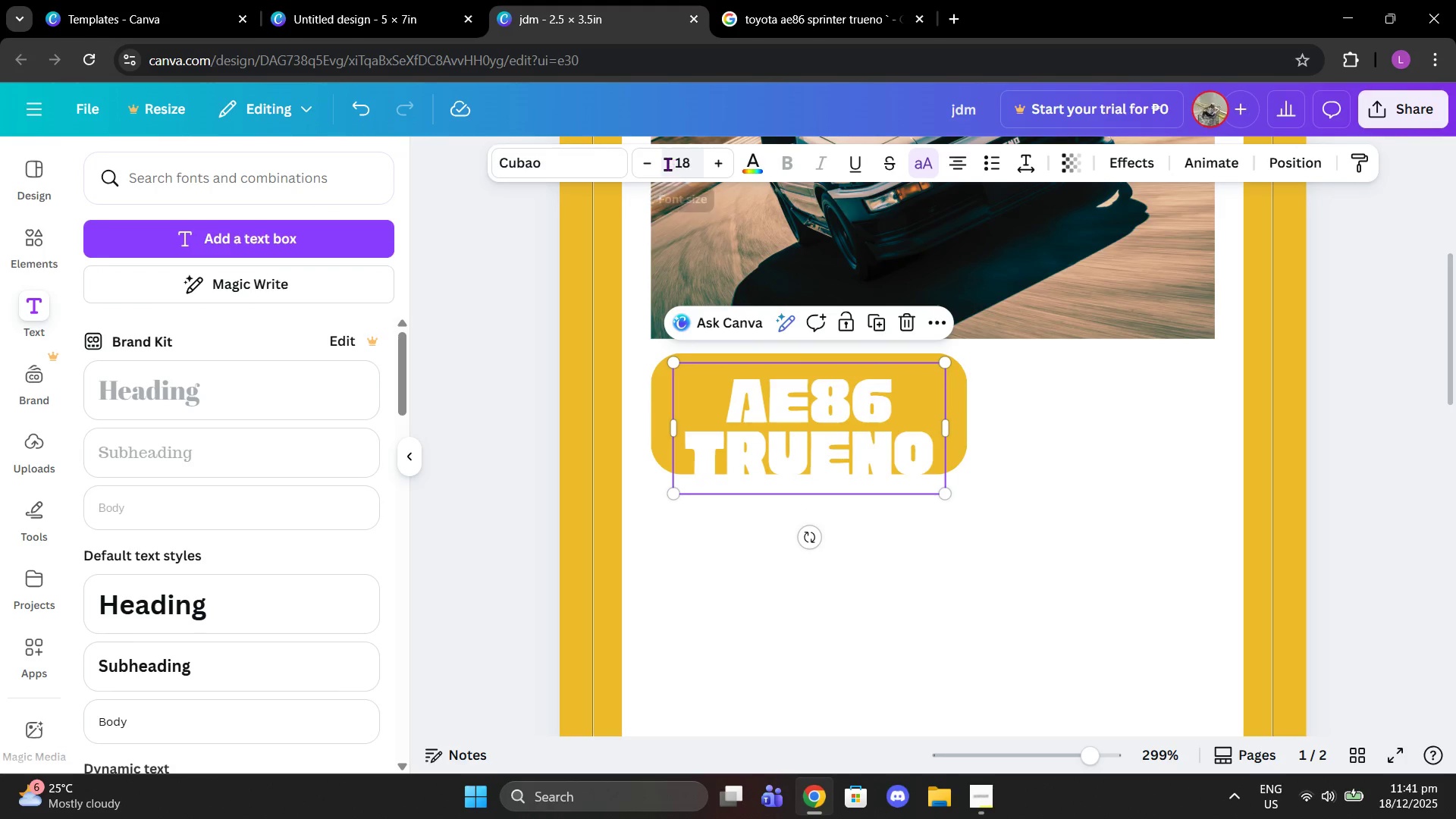 
left_click([651, 162])
 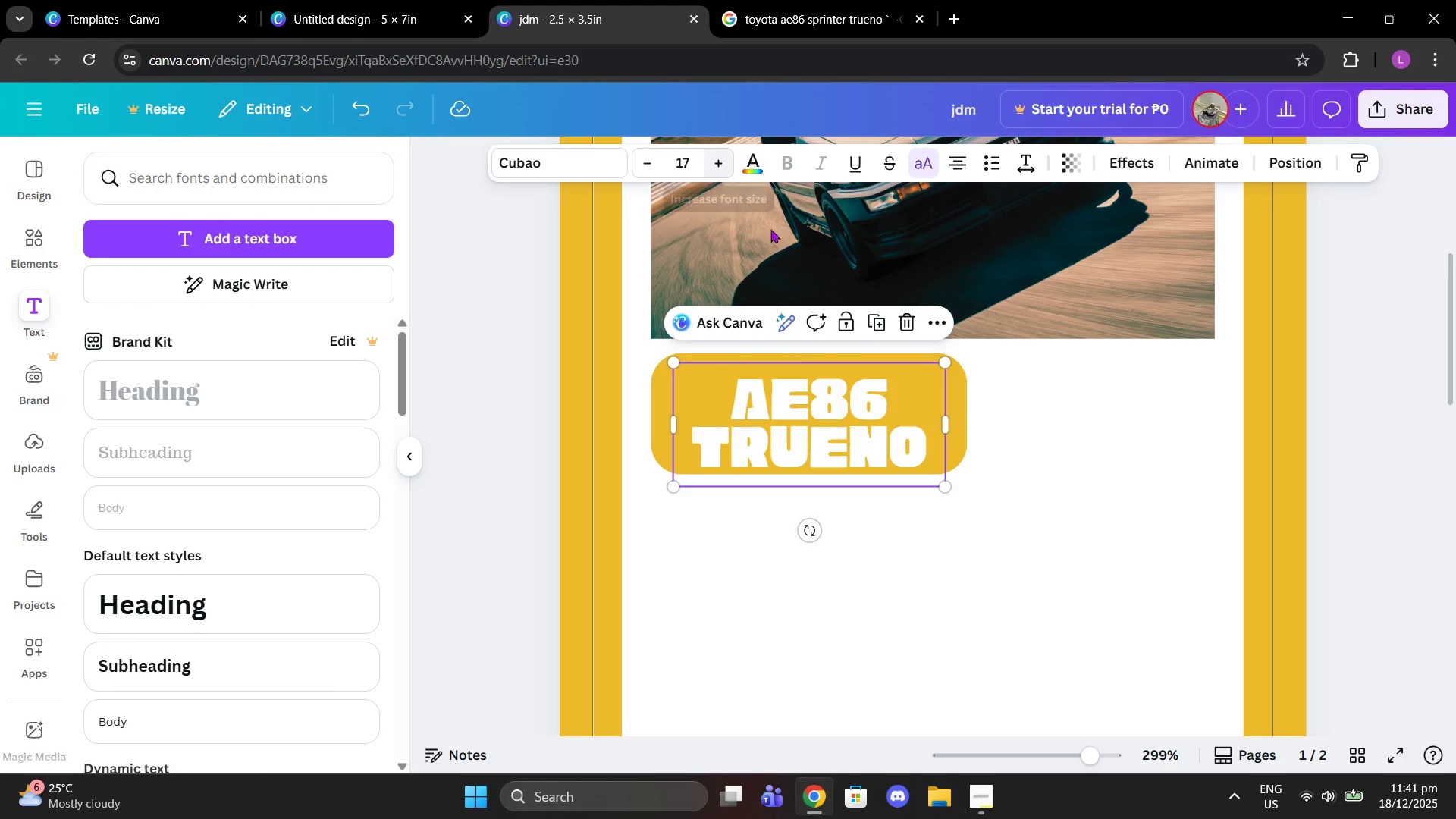 
left_click_drag(start_coordinate=[829, 425], to_coordinate=[828, 415])
 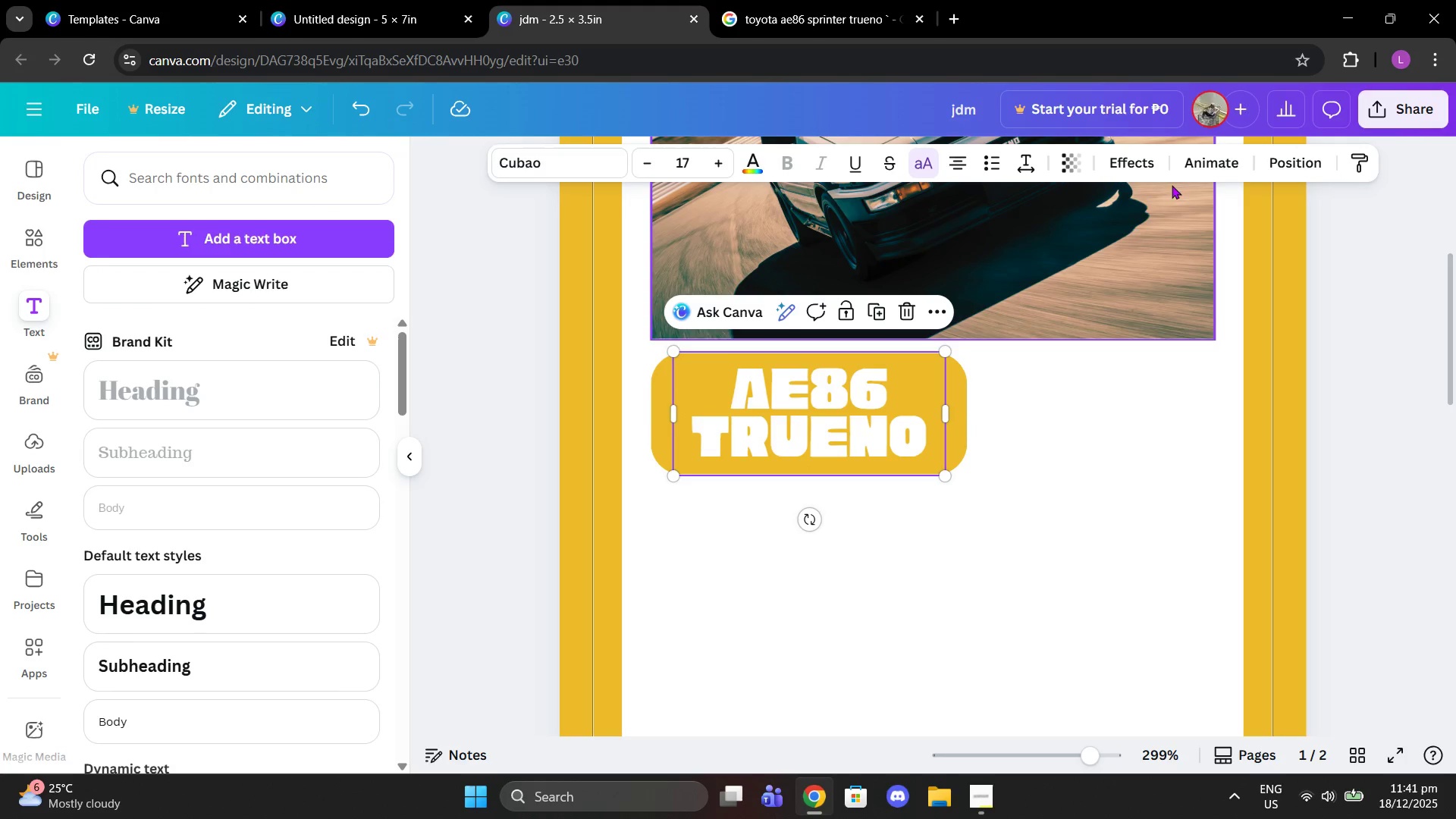 
left_click([1138, 162])
 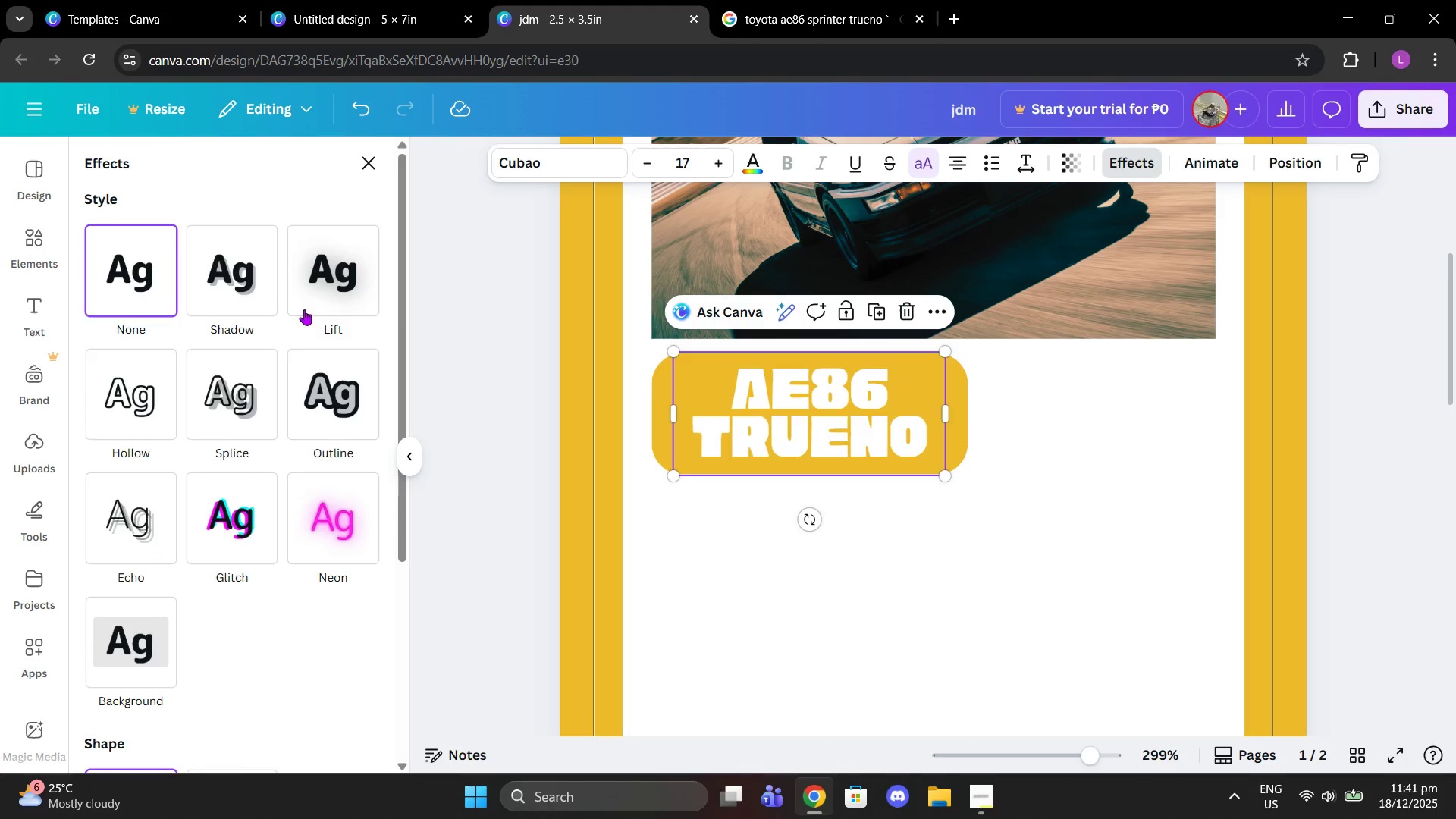 
left_click([121, 419])
 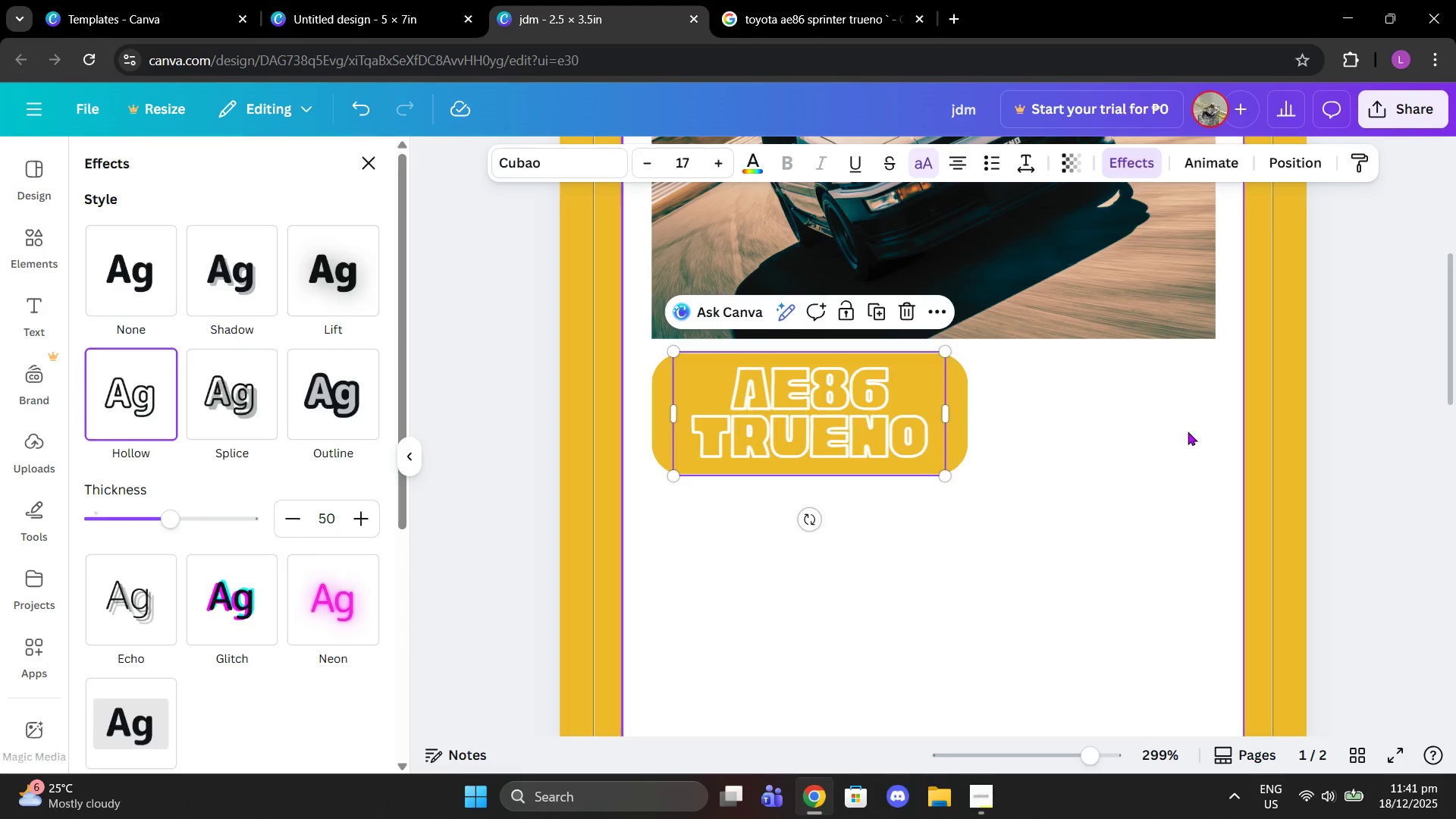 
double_click([1129, 422])
 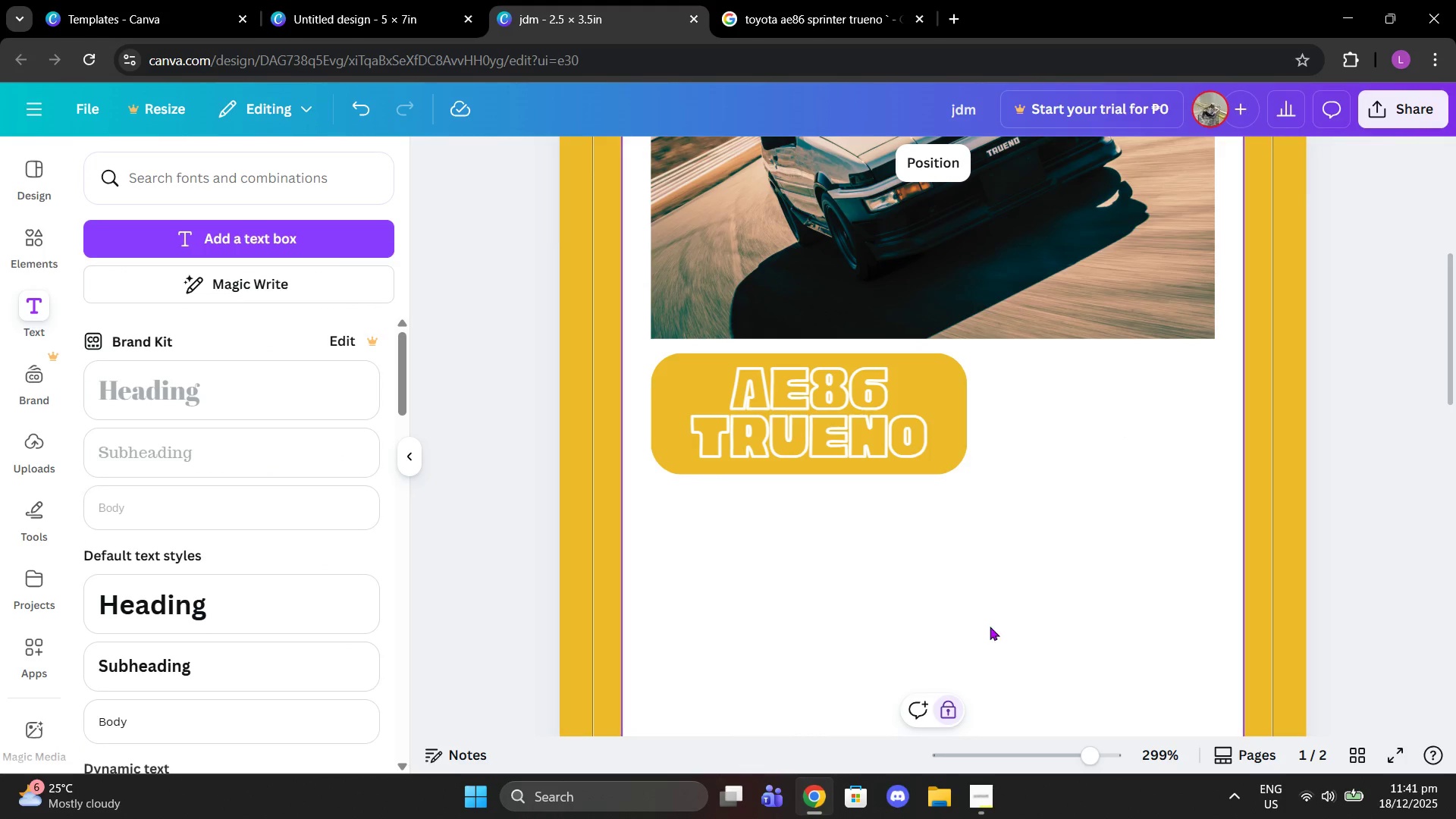 
left_click([877, 404])
 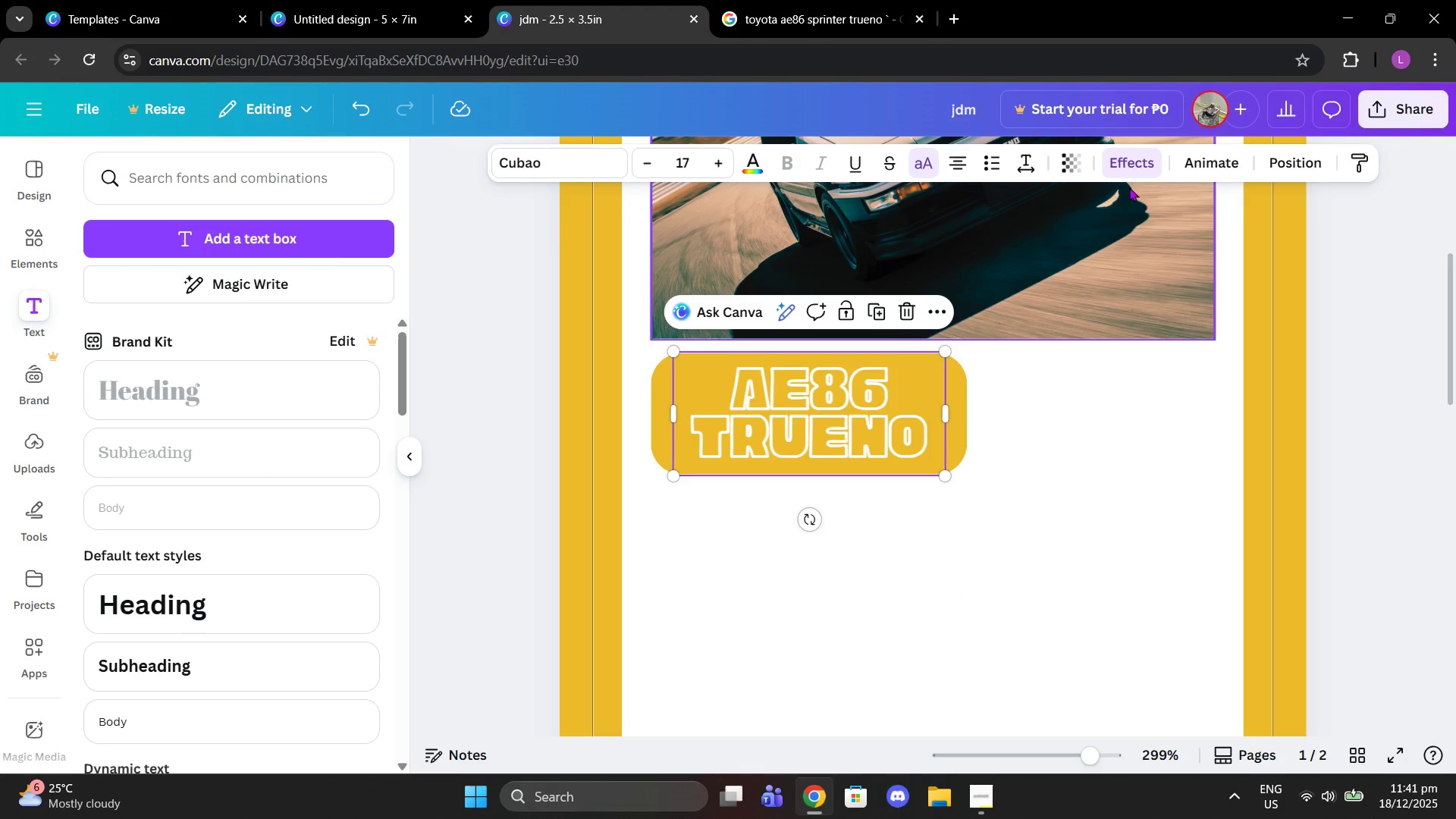 
left_click([1131, 160])
 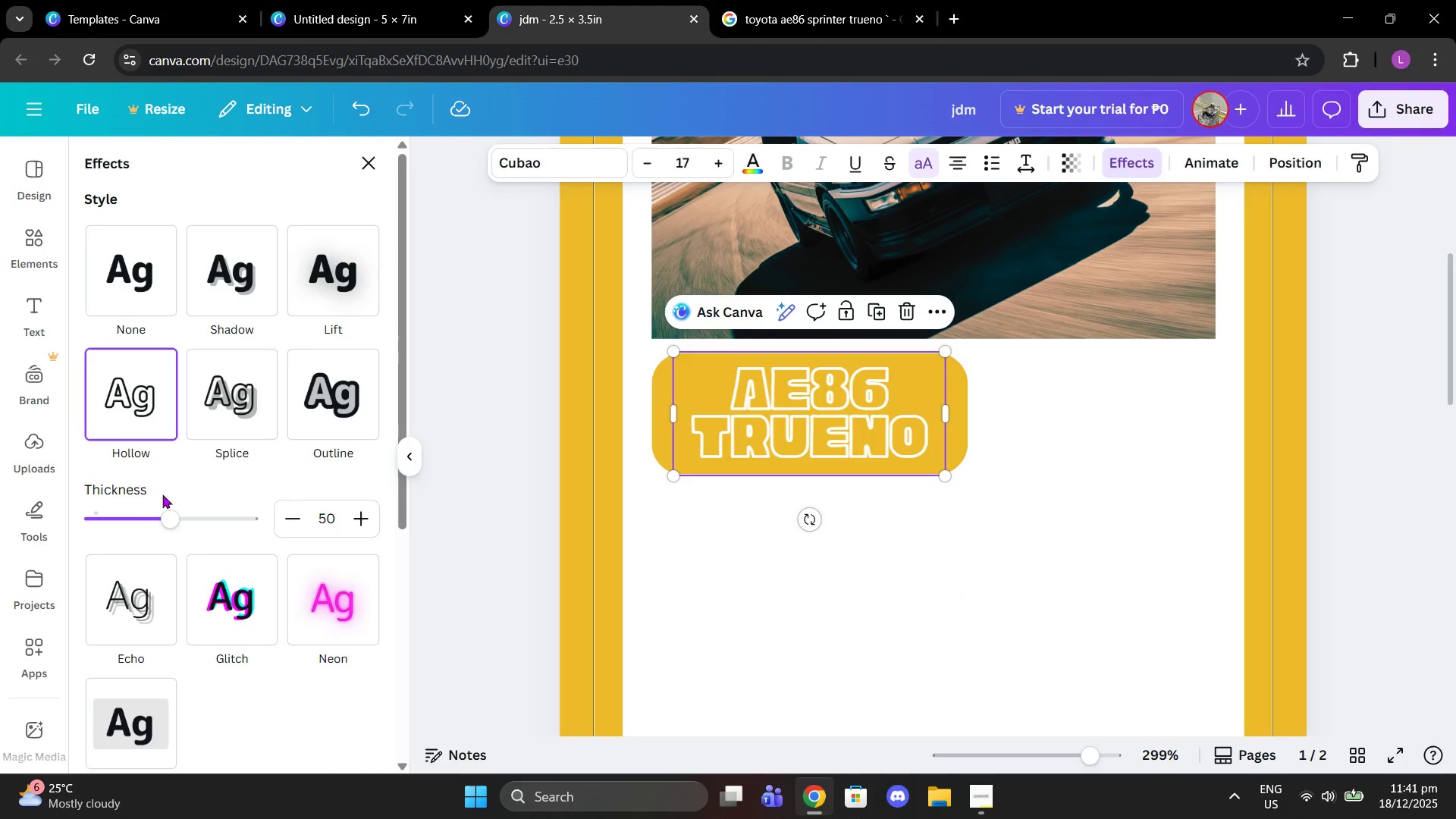 
left_click_drag(start_coordinate=[162, 515], to_coordinate=[279, 522])
 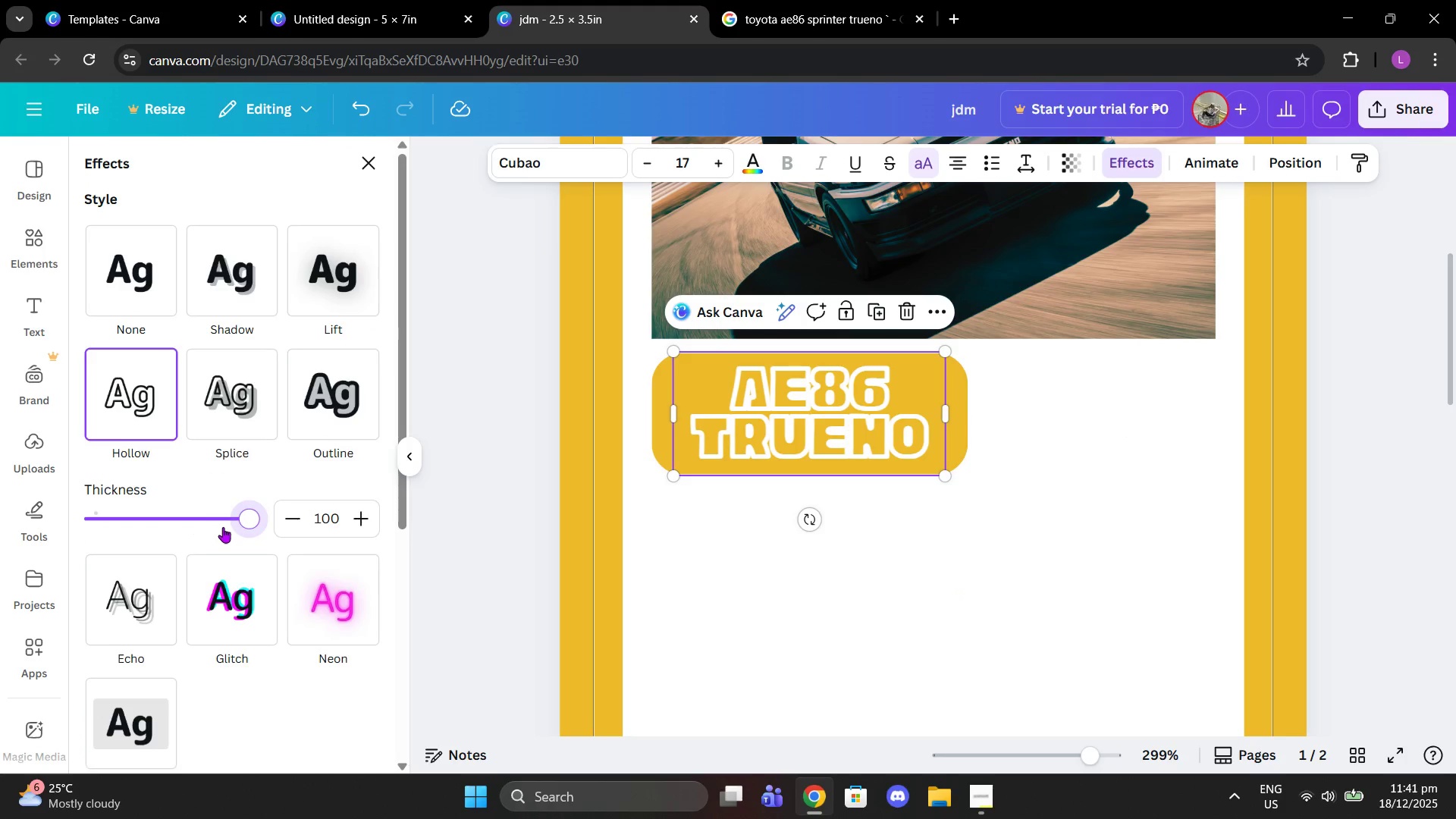 
left_click_drag(start_coordinate=[234, 517], to_coordinate=[202, 516])
 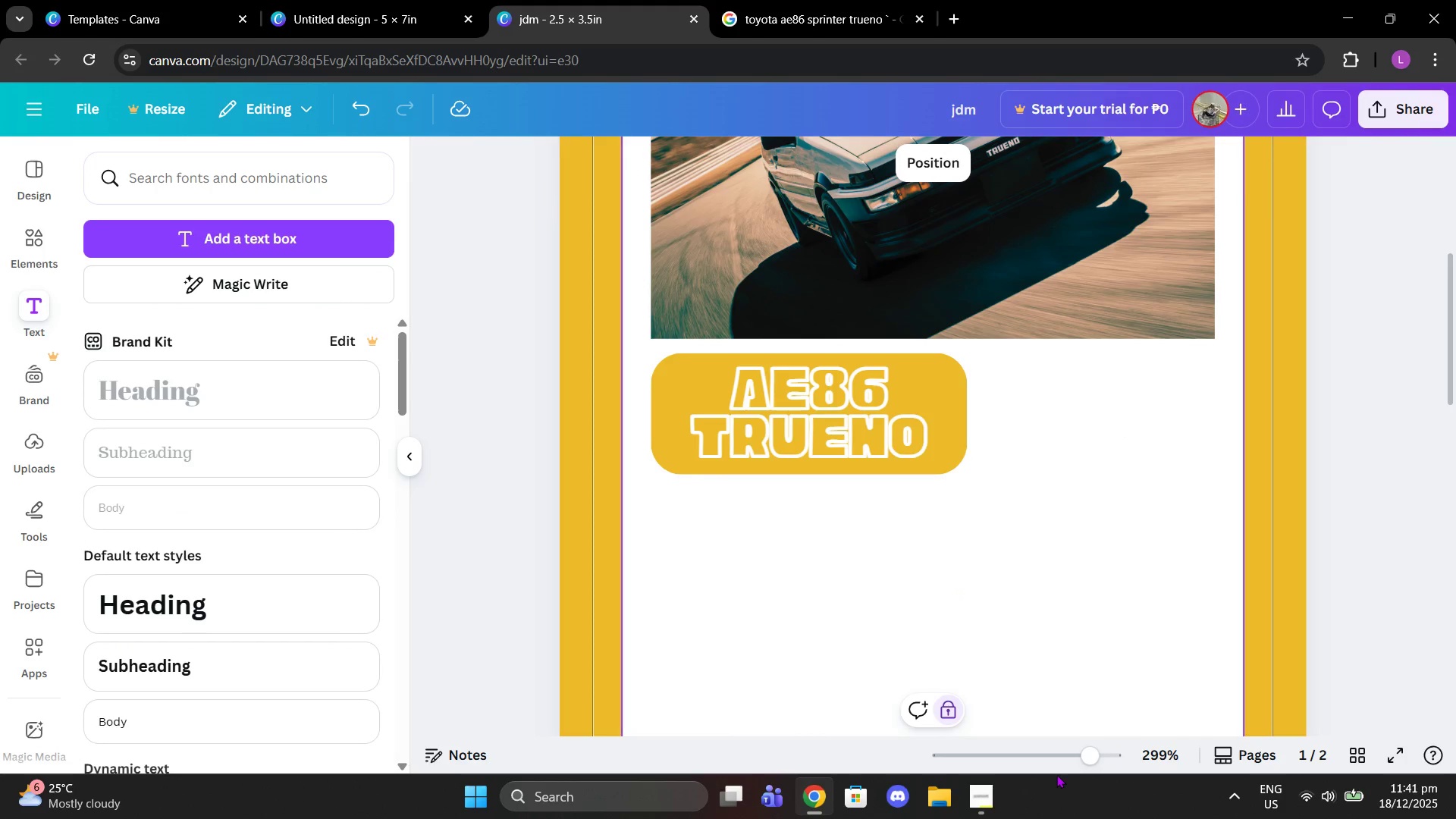 
left_click_drag(start_coordinate=[1062, 761], to_coordinate=[1053, 755])
 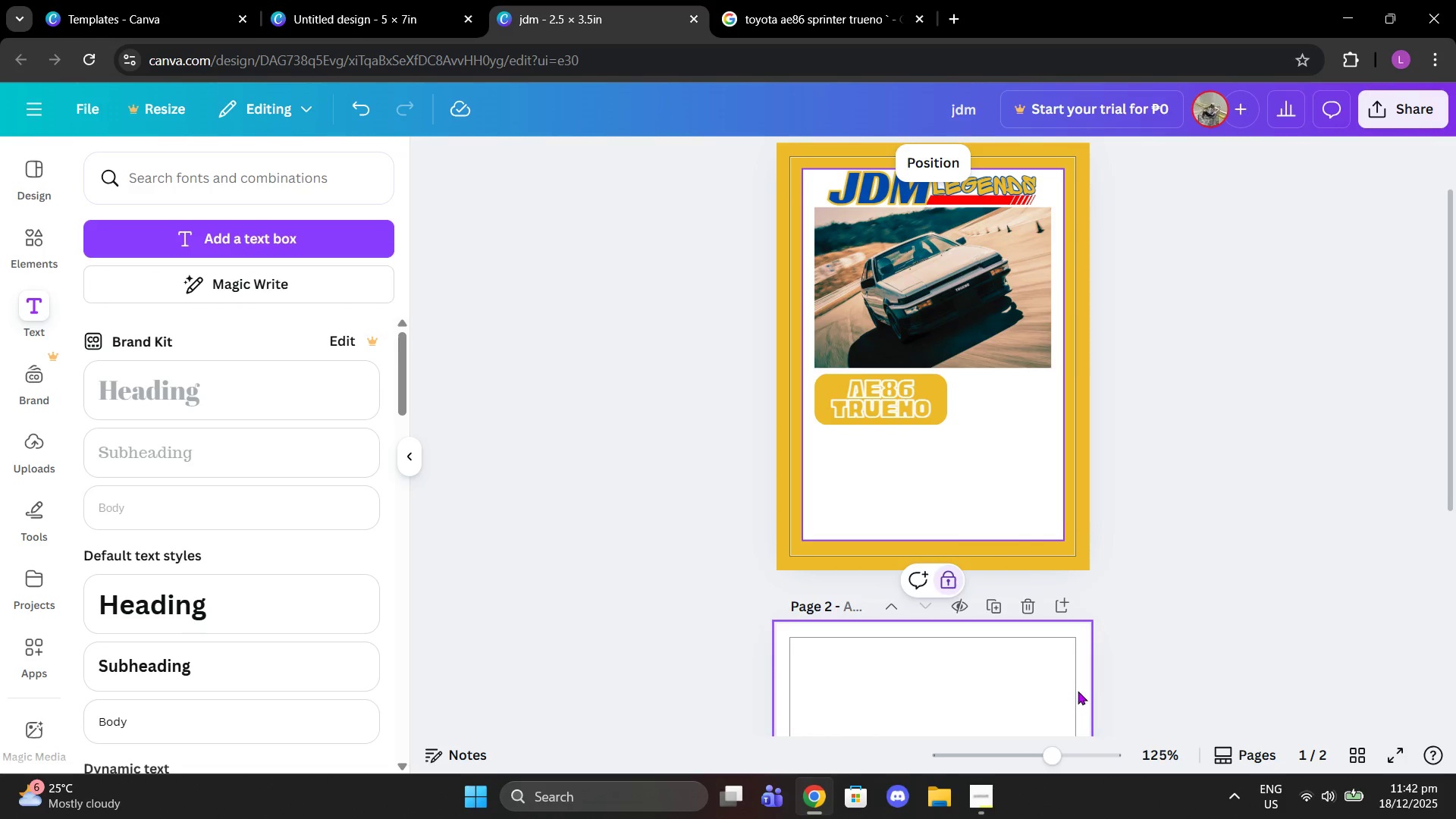 
scroll: coordinate [1078, 690], scroll_direction: up, amount: 1.0
 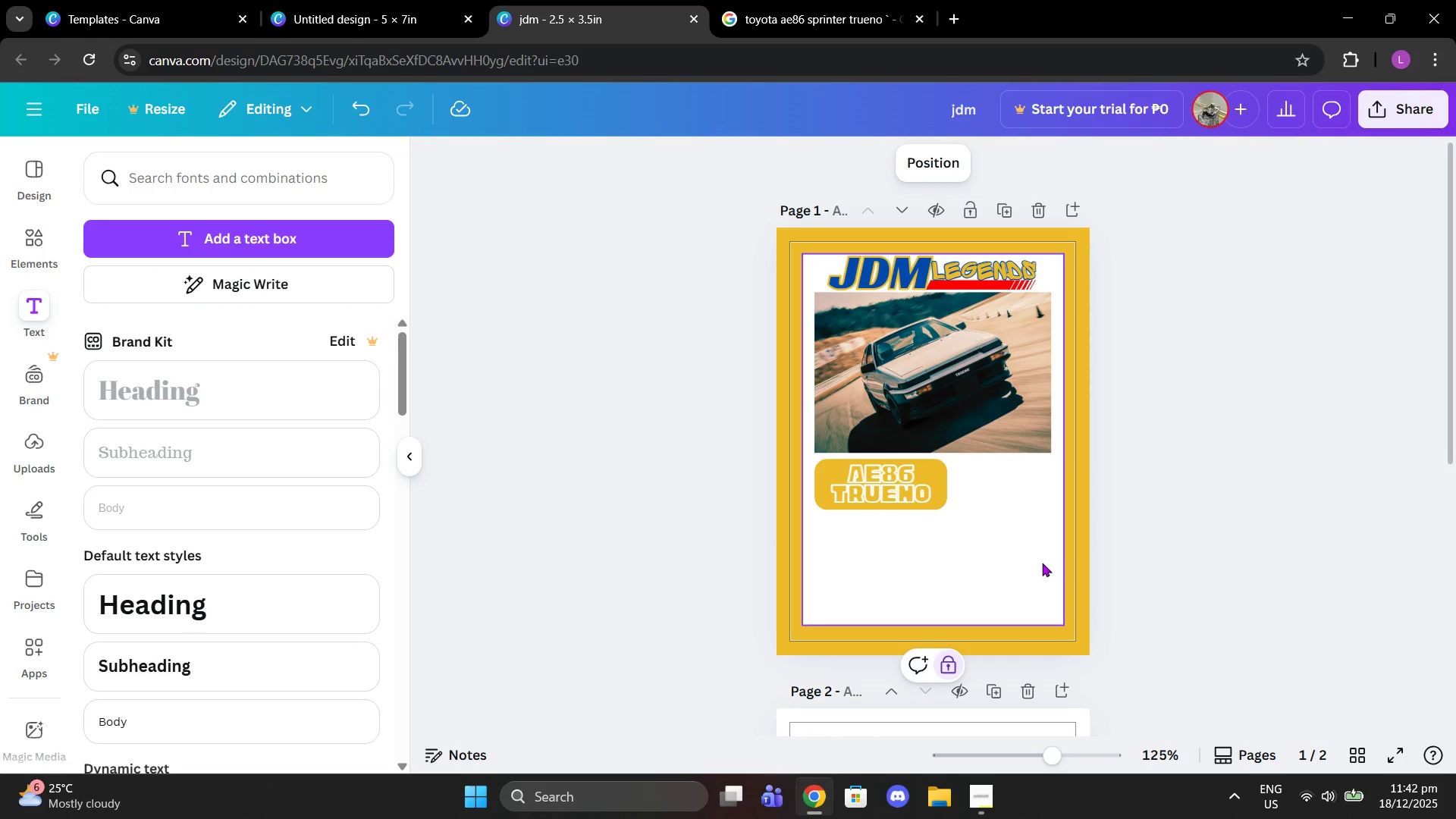 
left_click_drag(start_coordinate=[1058, 758], to_coordinate=[1084, 761])
 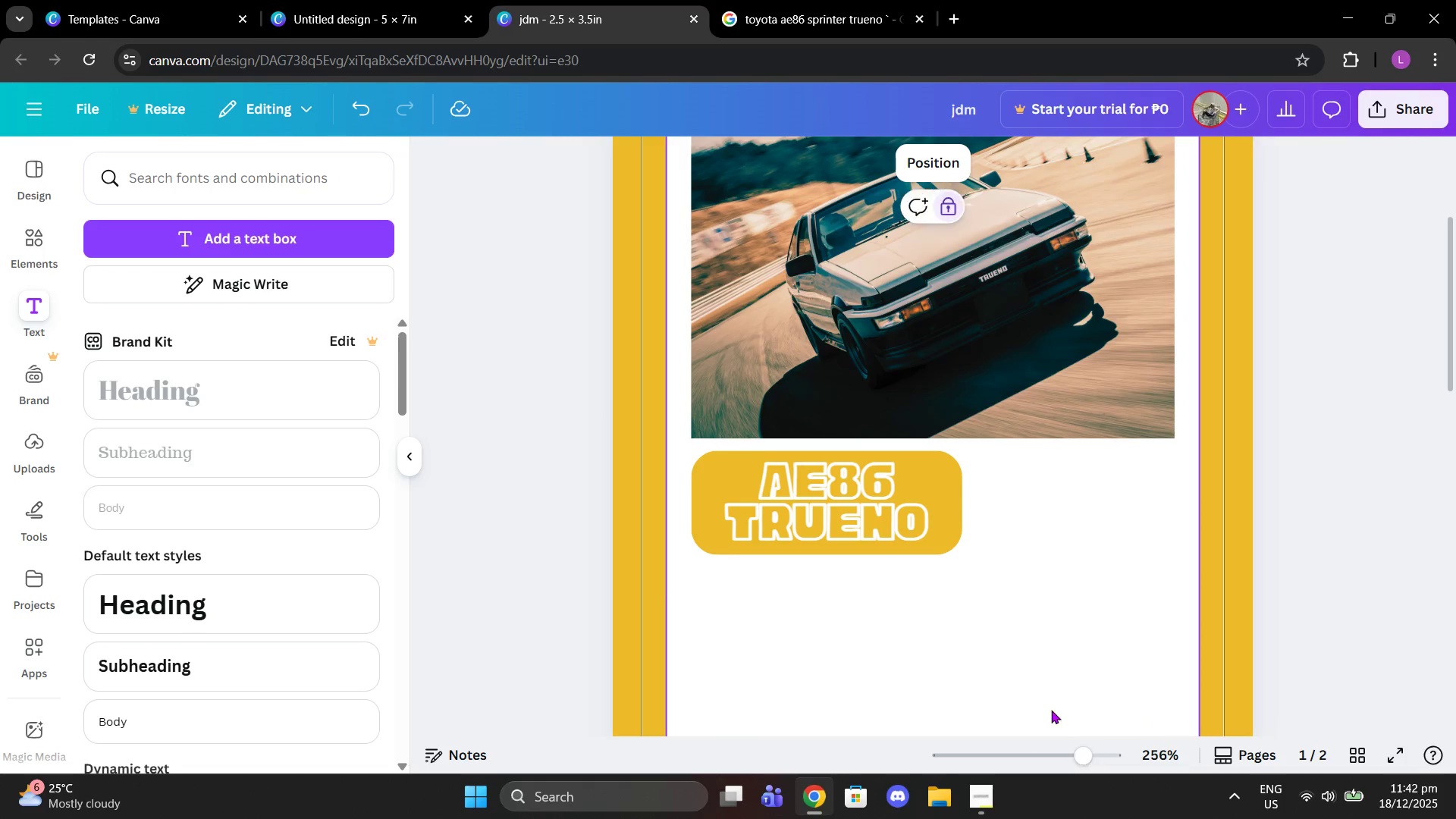 
scroll: coordinate [1033, 681], scroll_direction: up, amount: 2.0
 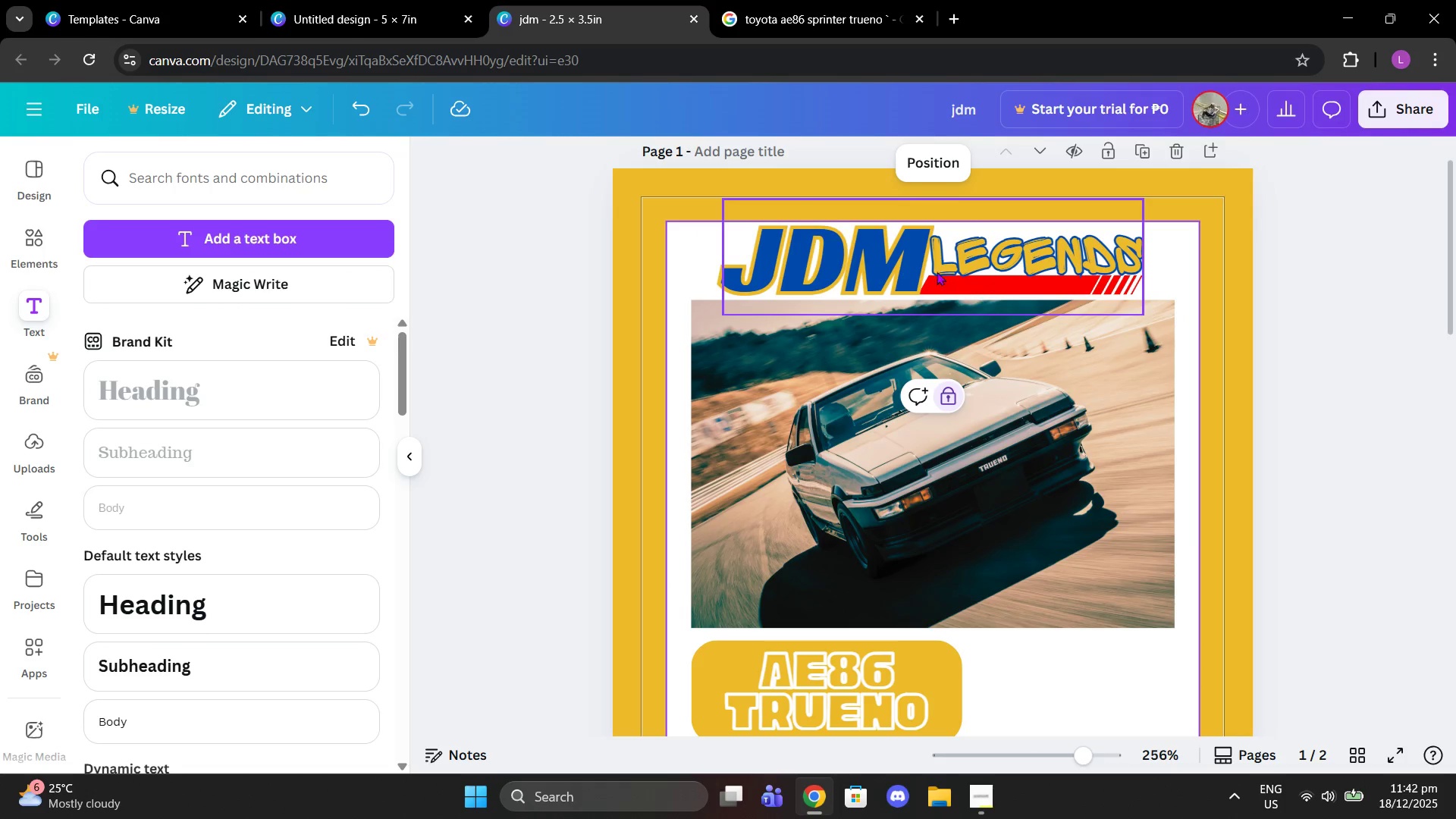 
left_click([902, 259])
 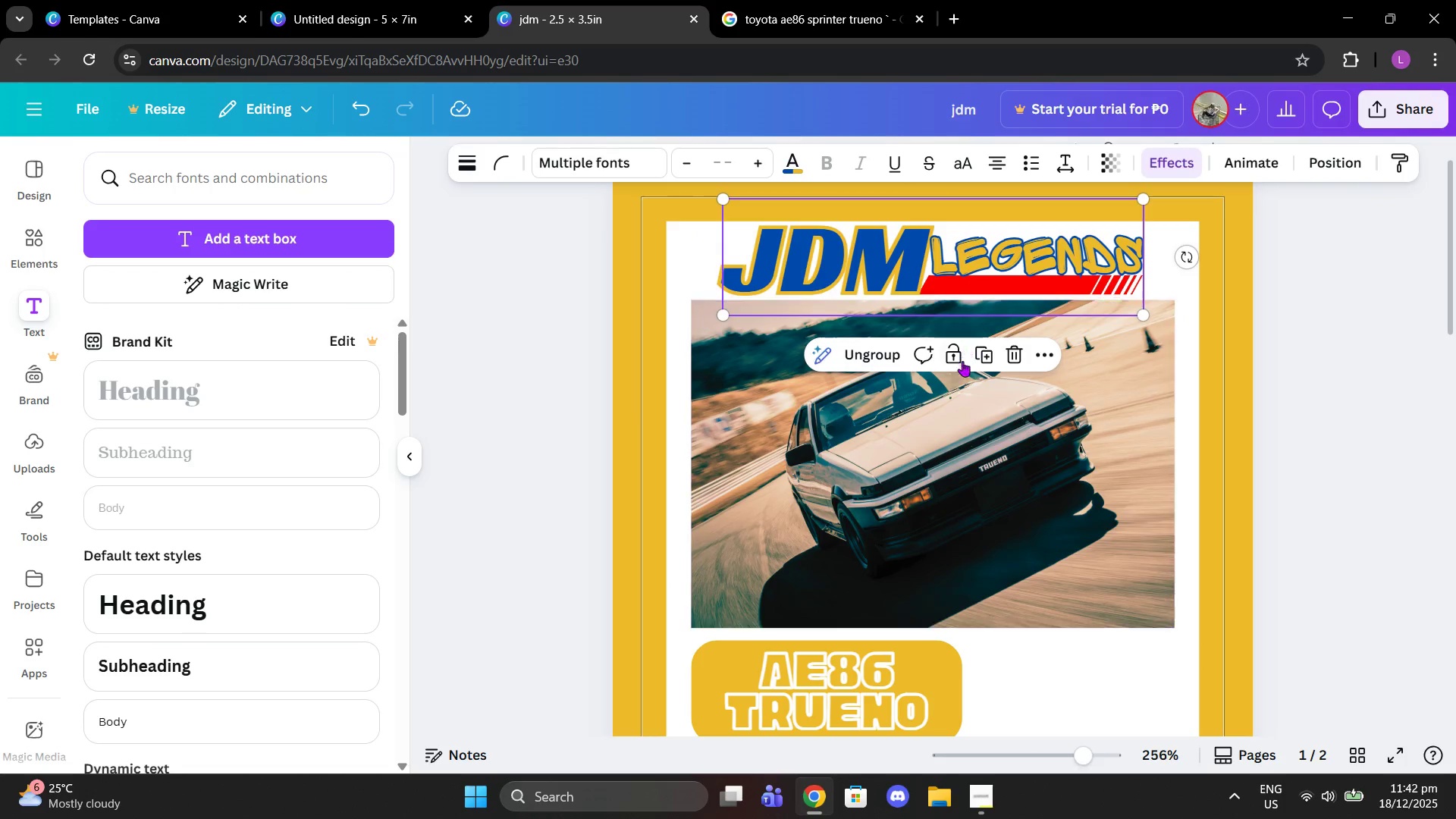 
left_click([900, 350])
 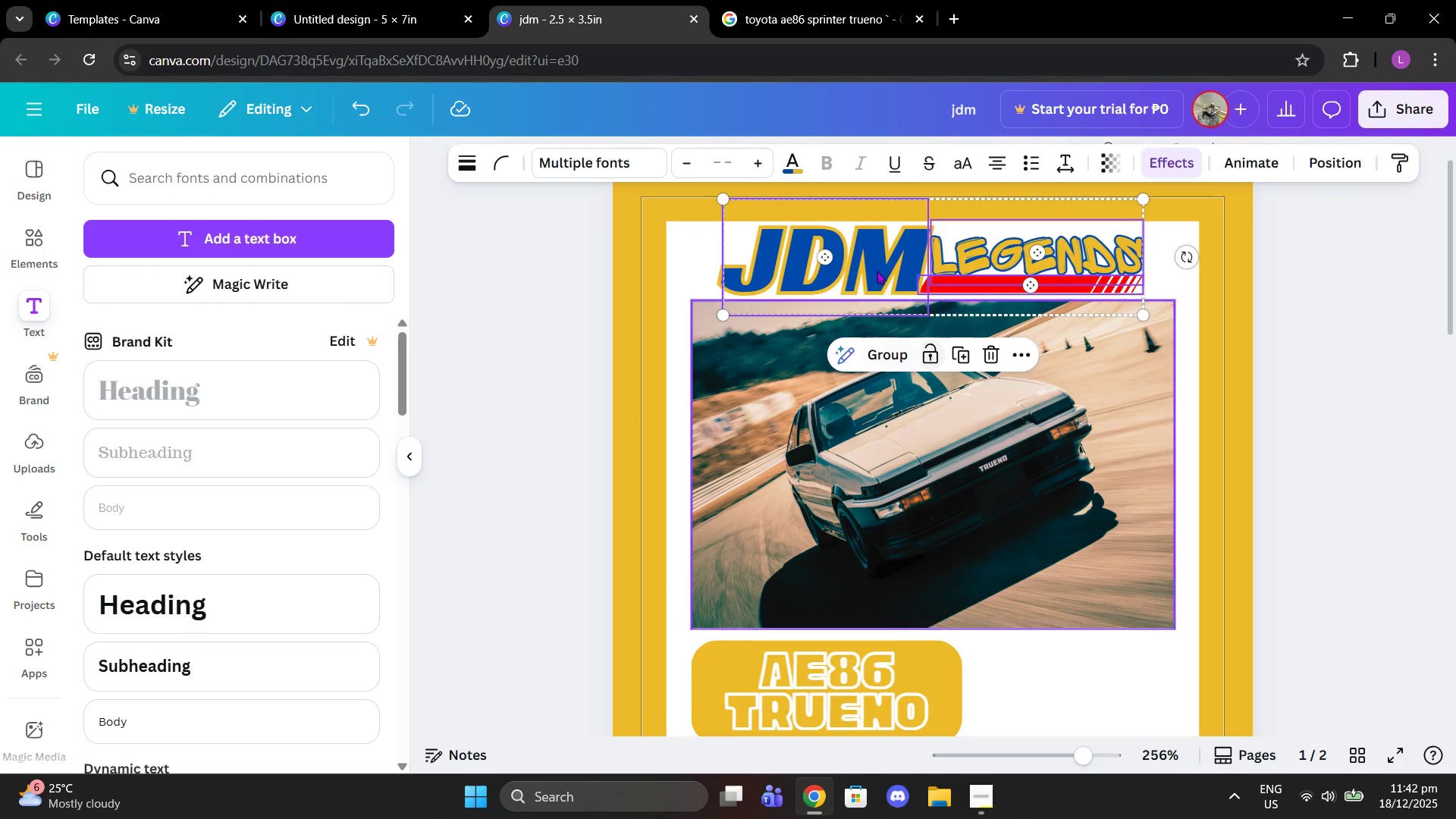 
left_click([859, 243])
 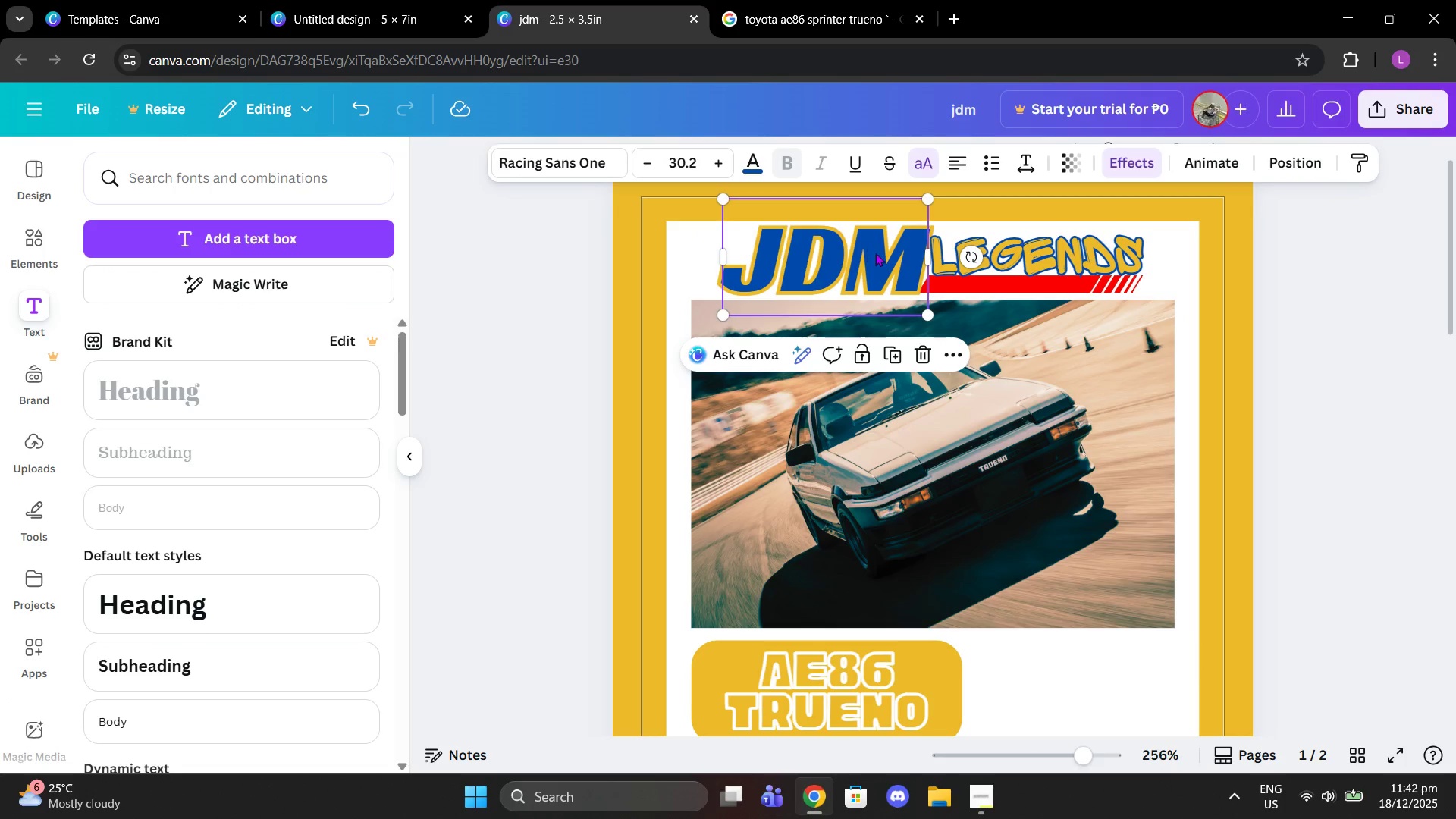 
left_click_drag(start_coordinate=[875, 253], to_coordinate=[846, 255])
 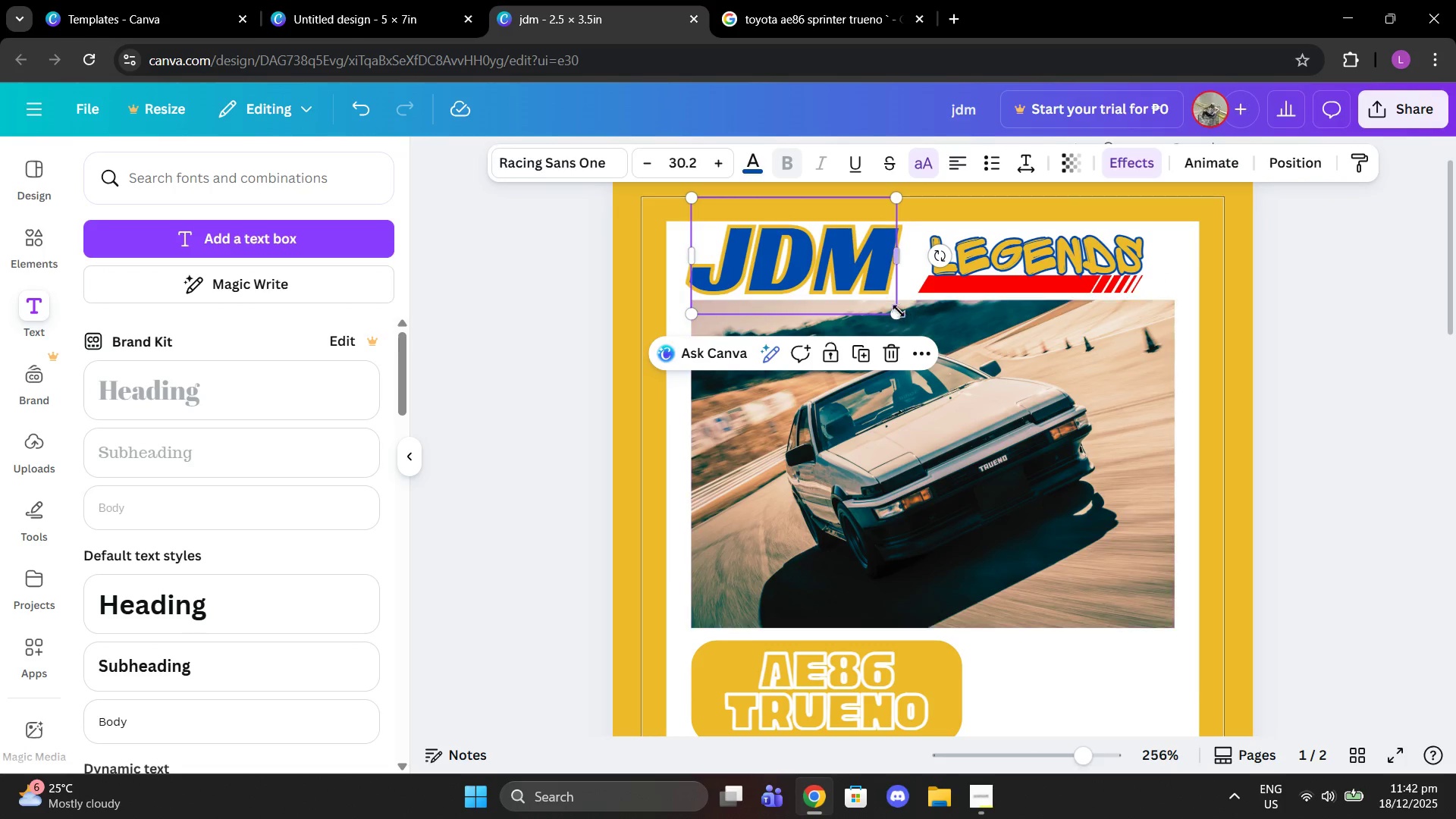 
left_click_drag(start_coordinate=[895, 312], to_coordinate=[853, 287])
 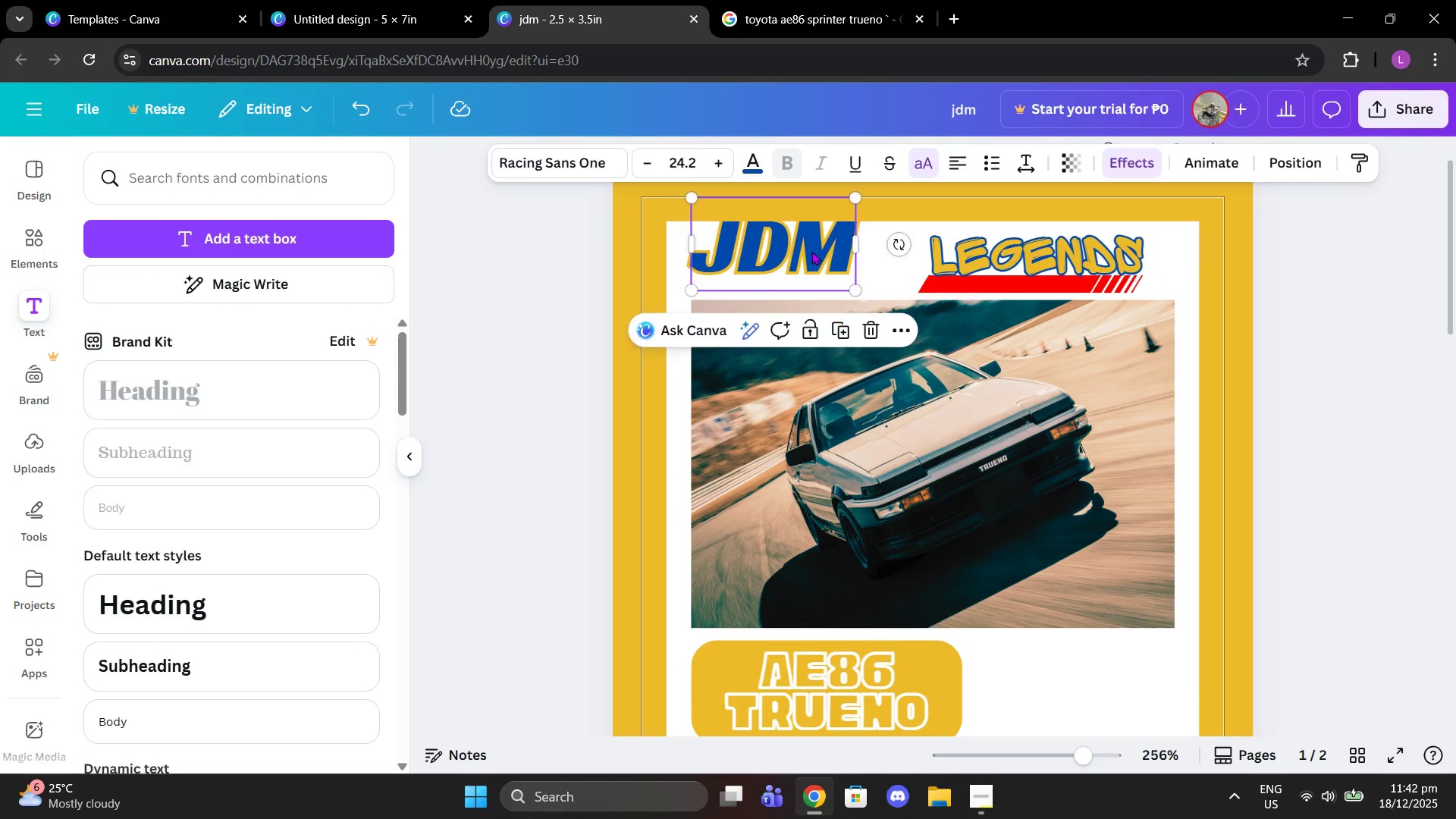 
left_click_drag(start_coordinate=[811, 251], to_coordinate=[816, 259])
 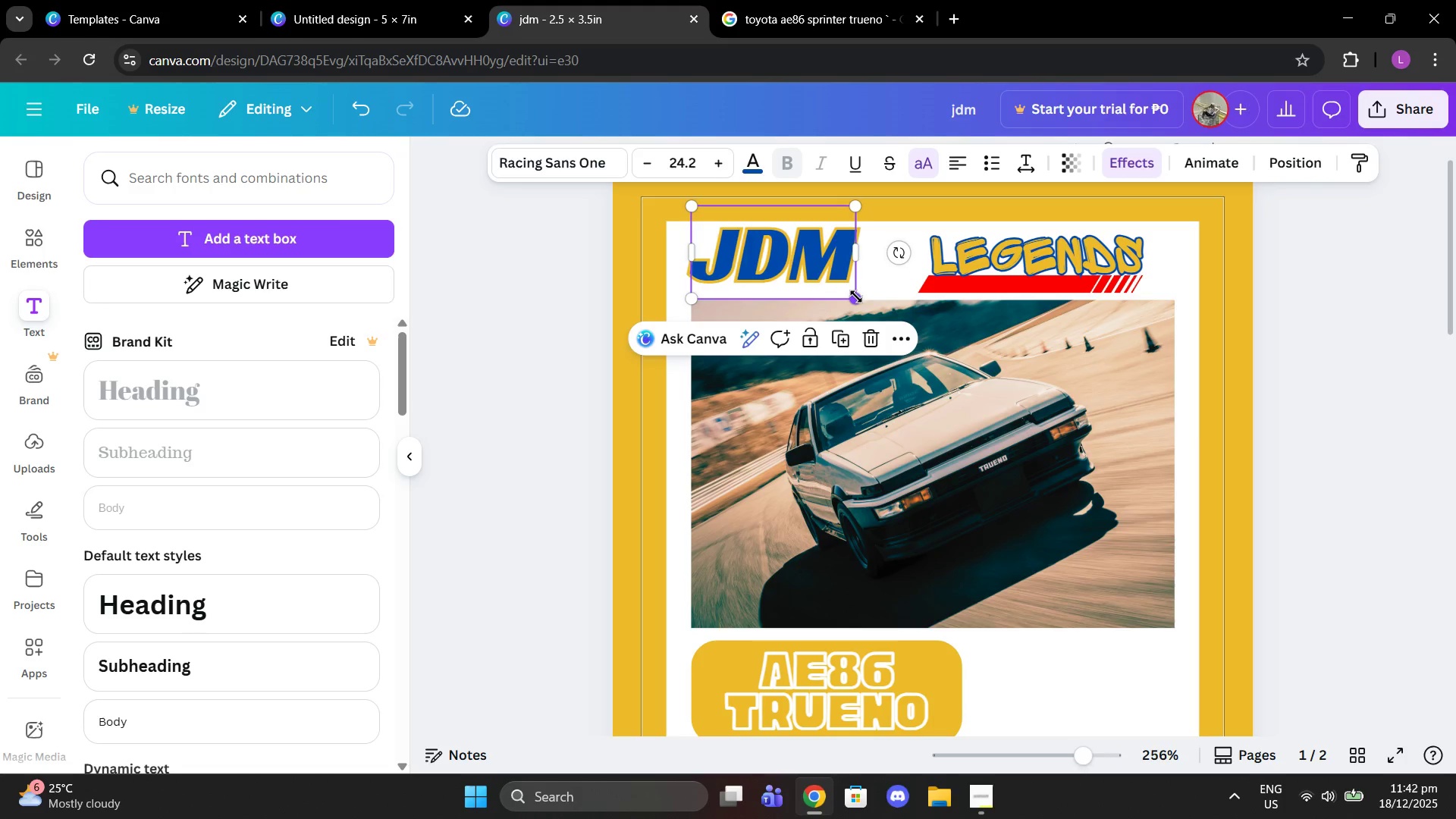 
left_click_drag(start_coordinate=[856, 298], to_coordinate=[824, 279])
 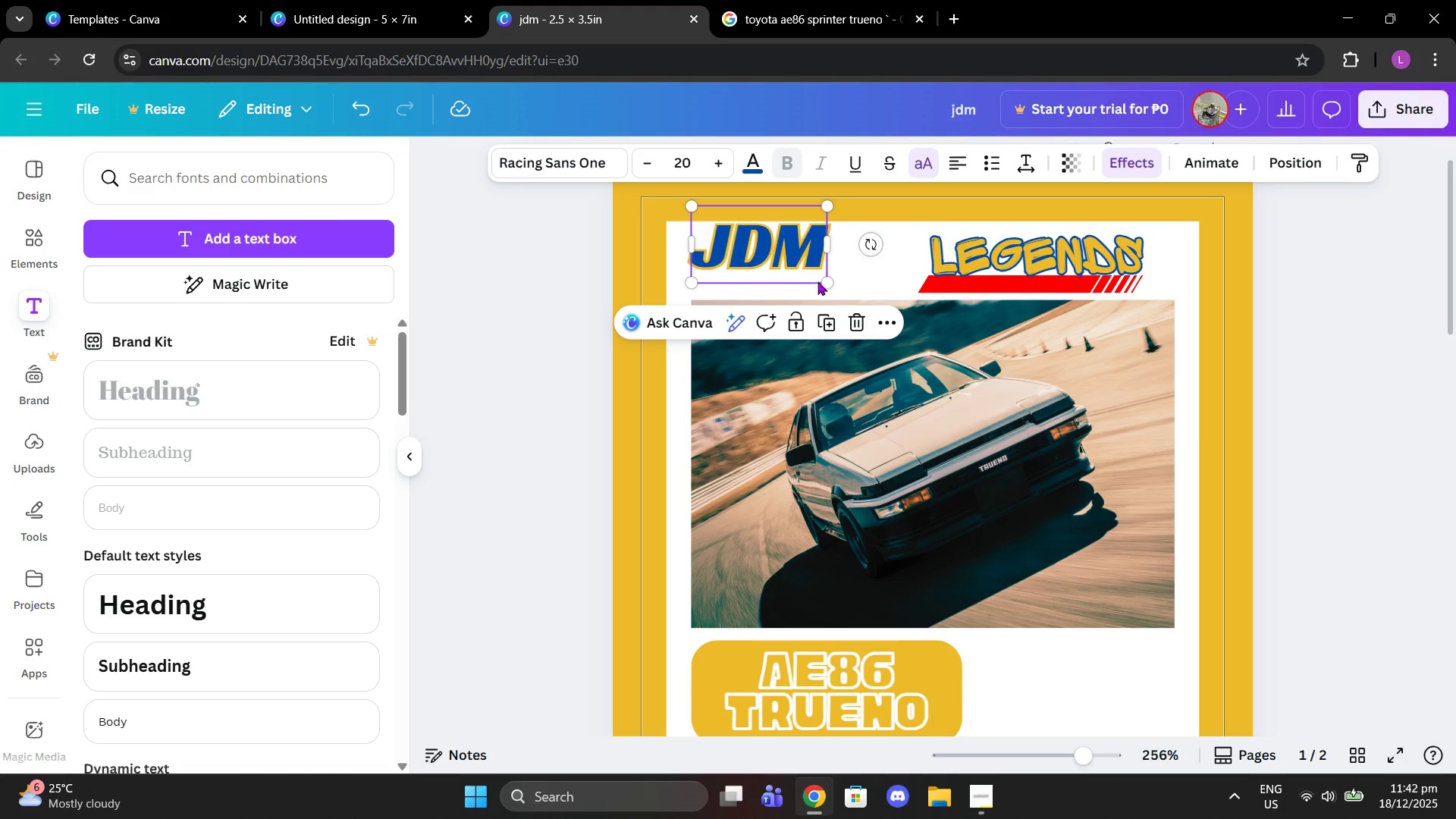 
left_click_drag(start_coordinate=[825, 284], to_coordinate=[812, 274])
 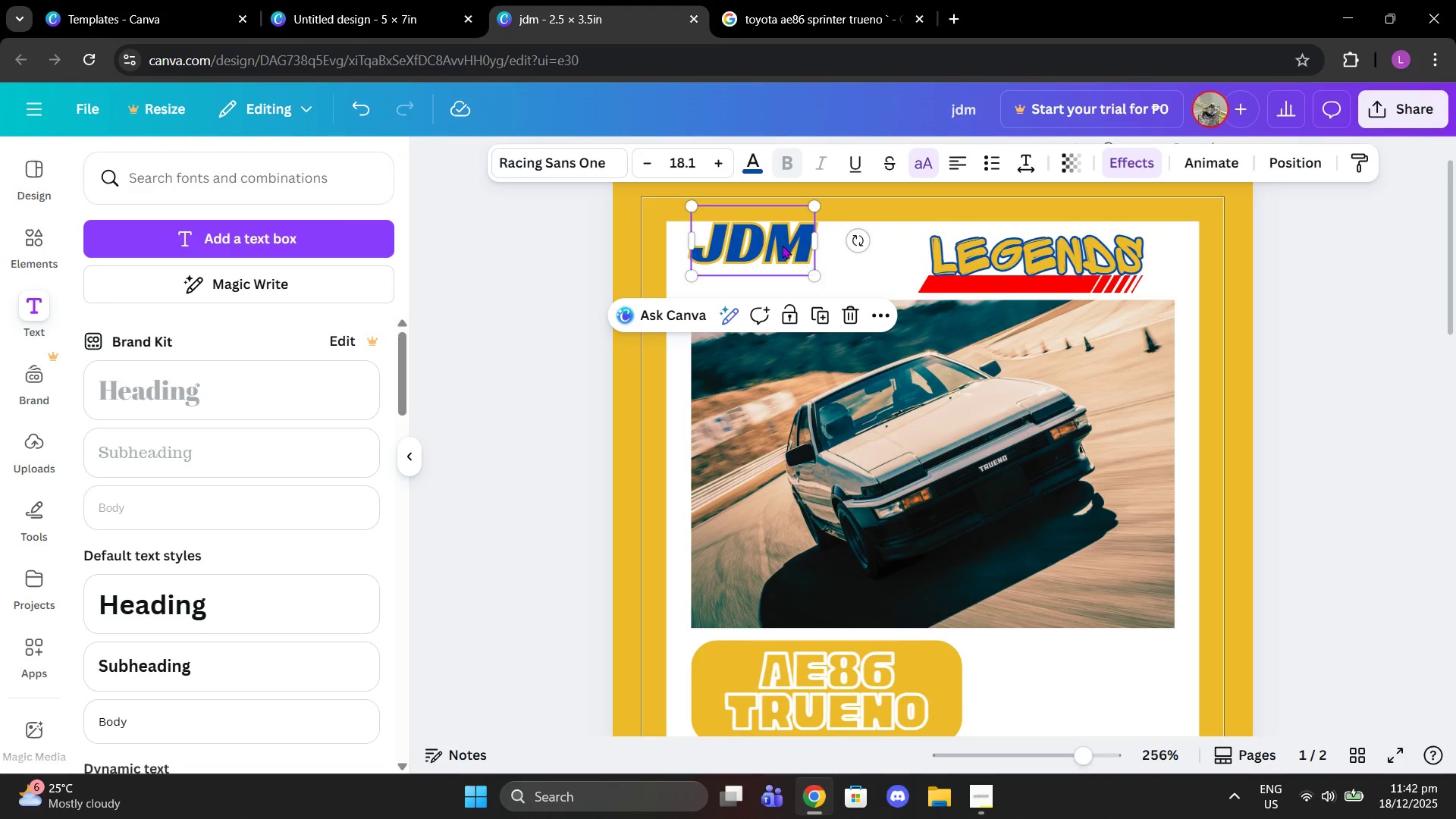 
left_click_drag(start_coordinate=[782, 245], to_coordinate=[784, 256])
 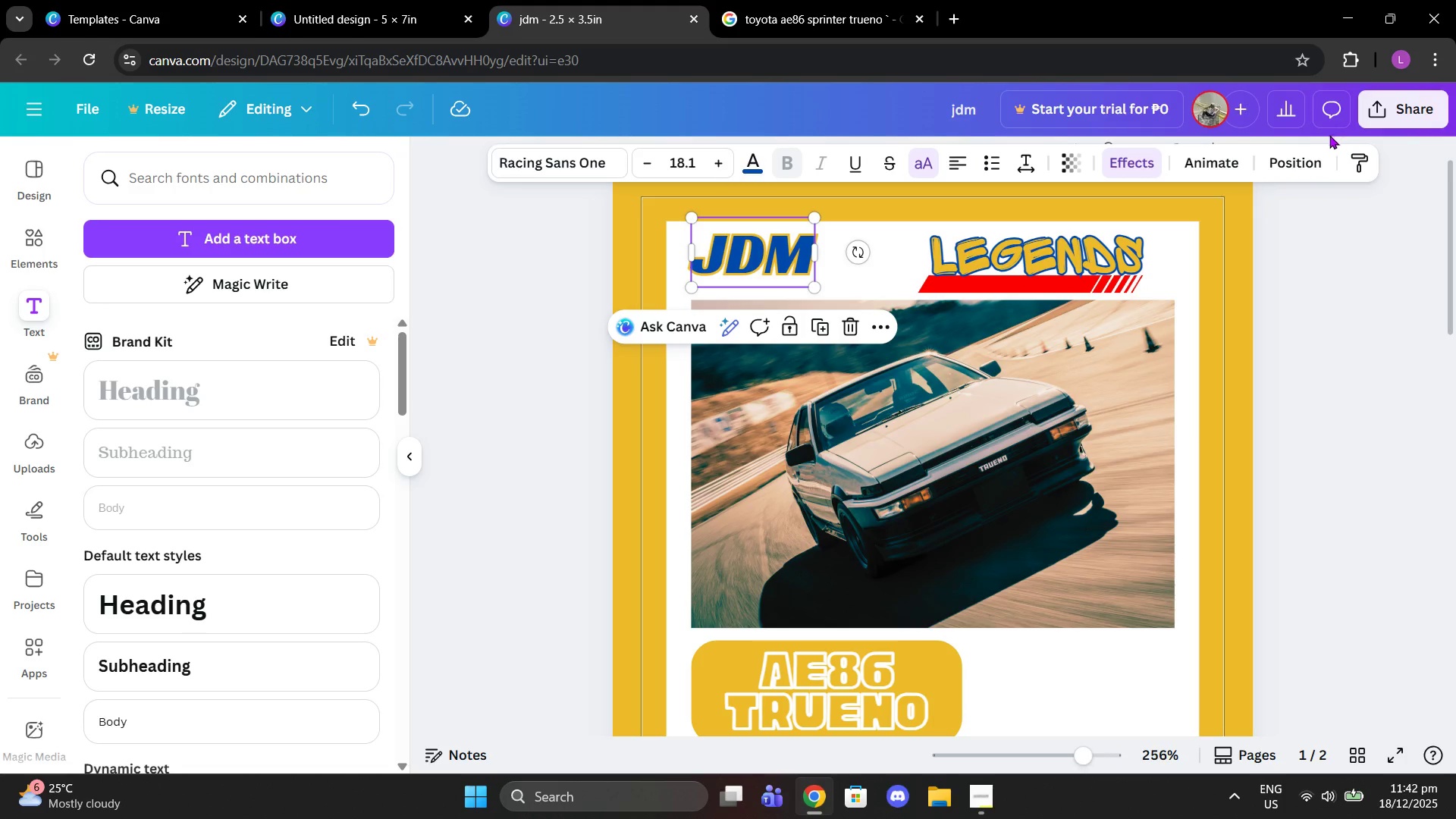 
left_click([1134, 151])
 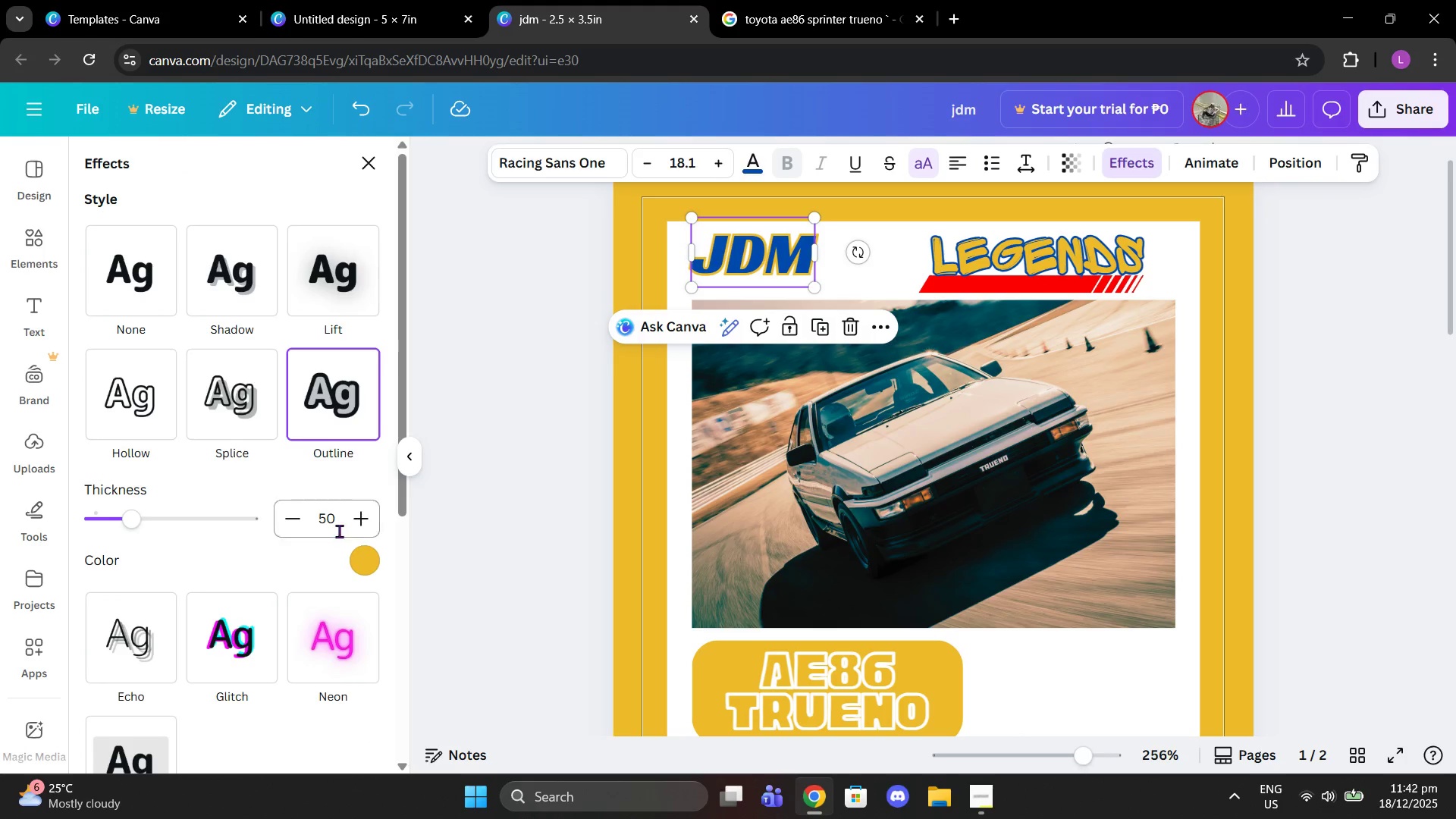 
left_click([363, 560])
 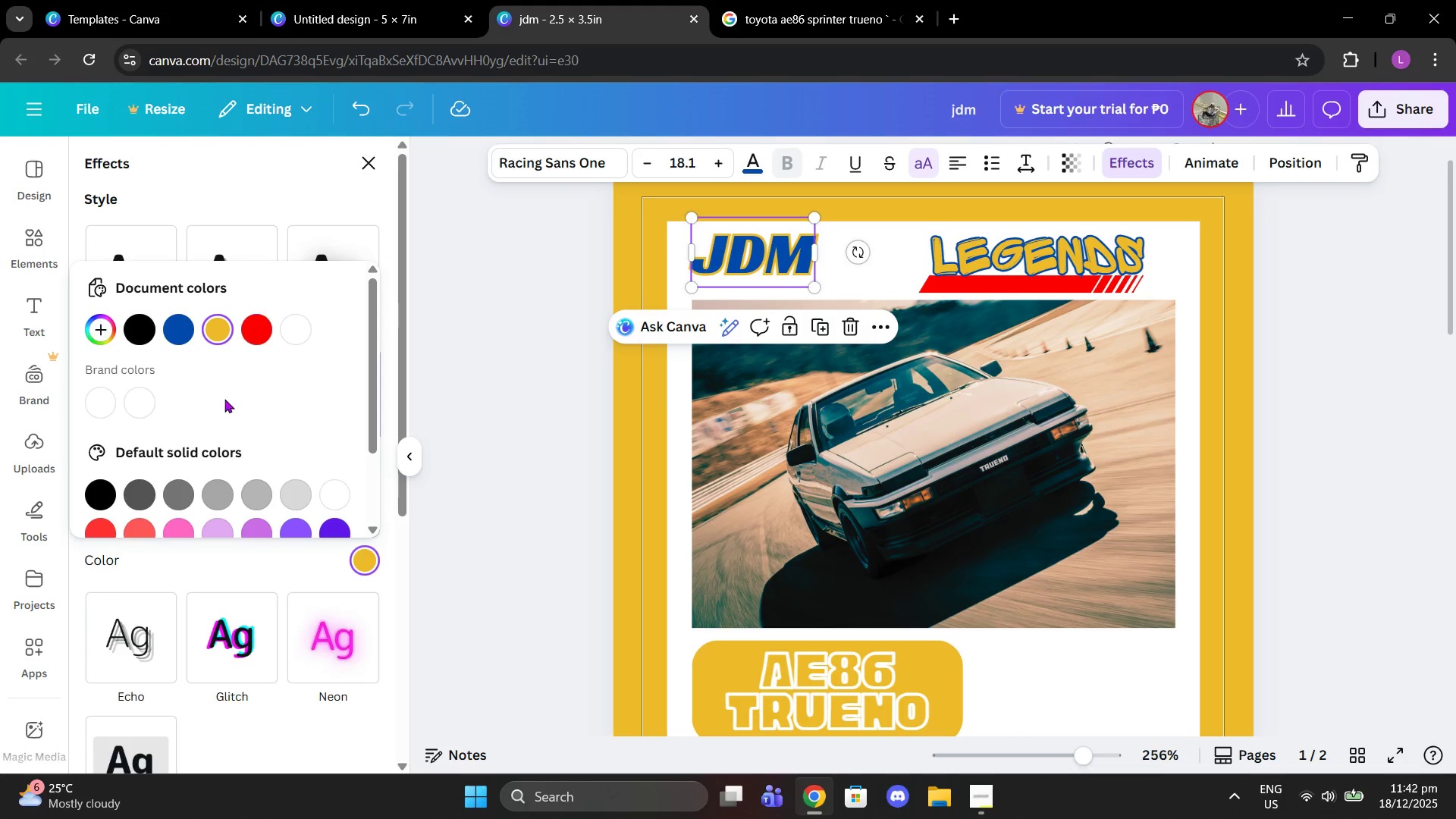 
scroll: coordinate [256, 457], scroll_direction: down, amount: 4.0
 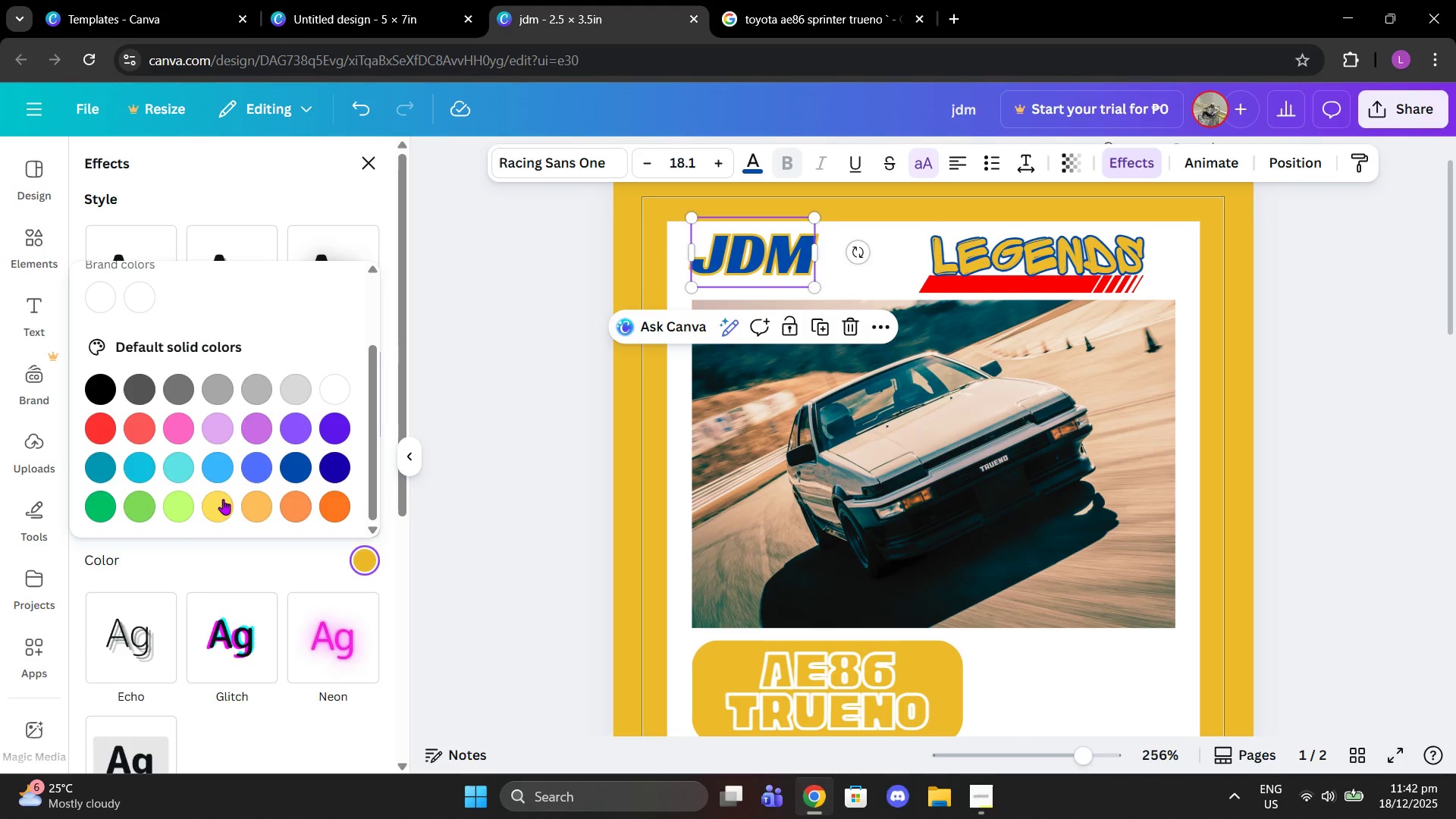 
left_click([220, 499])
 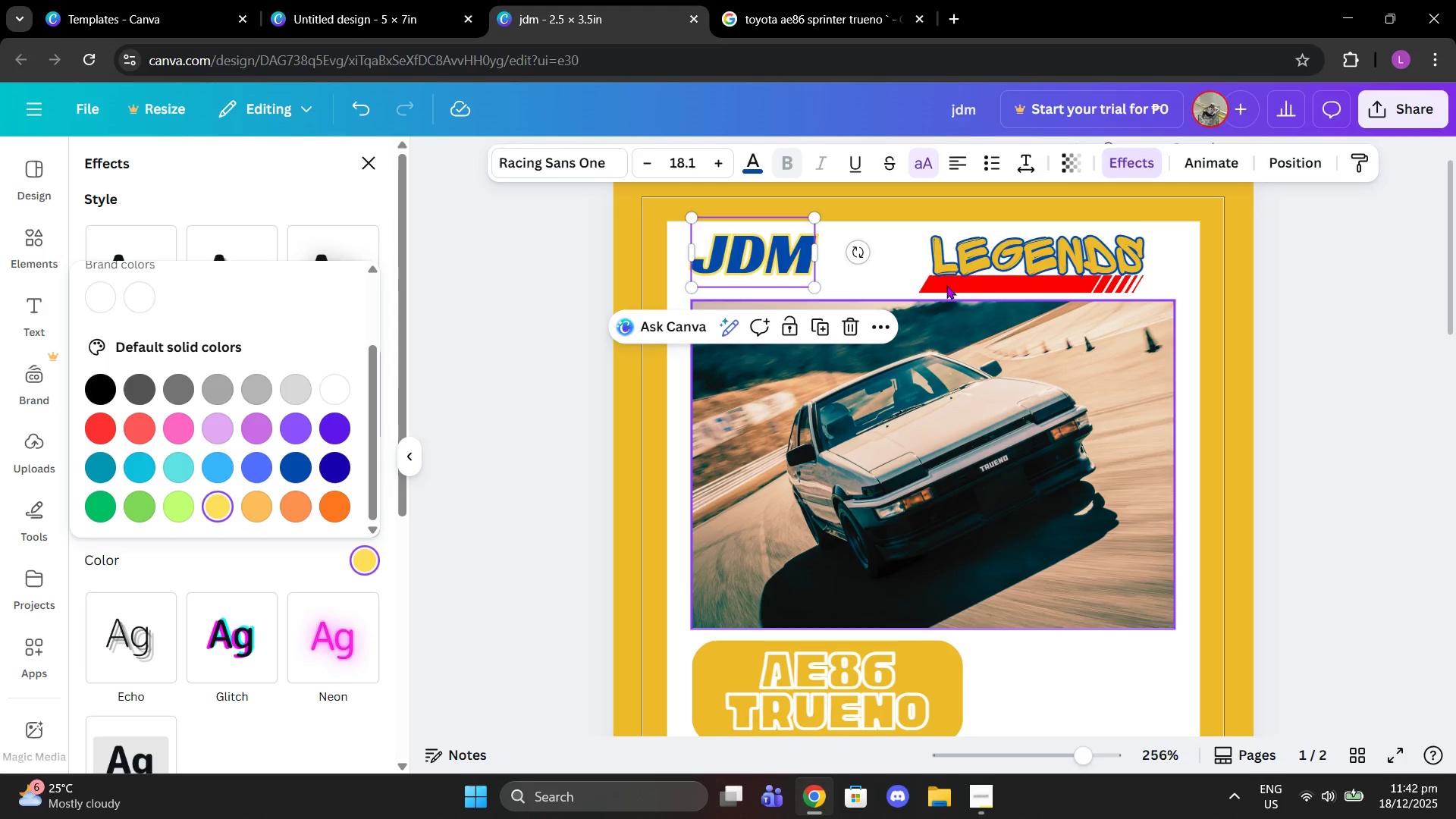 
left_click_drag(start_coordinate=[968, 262], to_coordinate=[745, 177])
 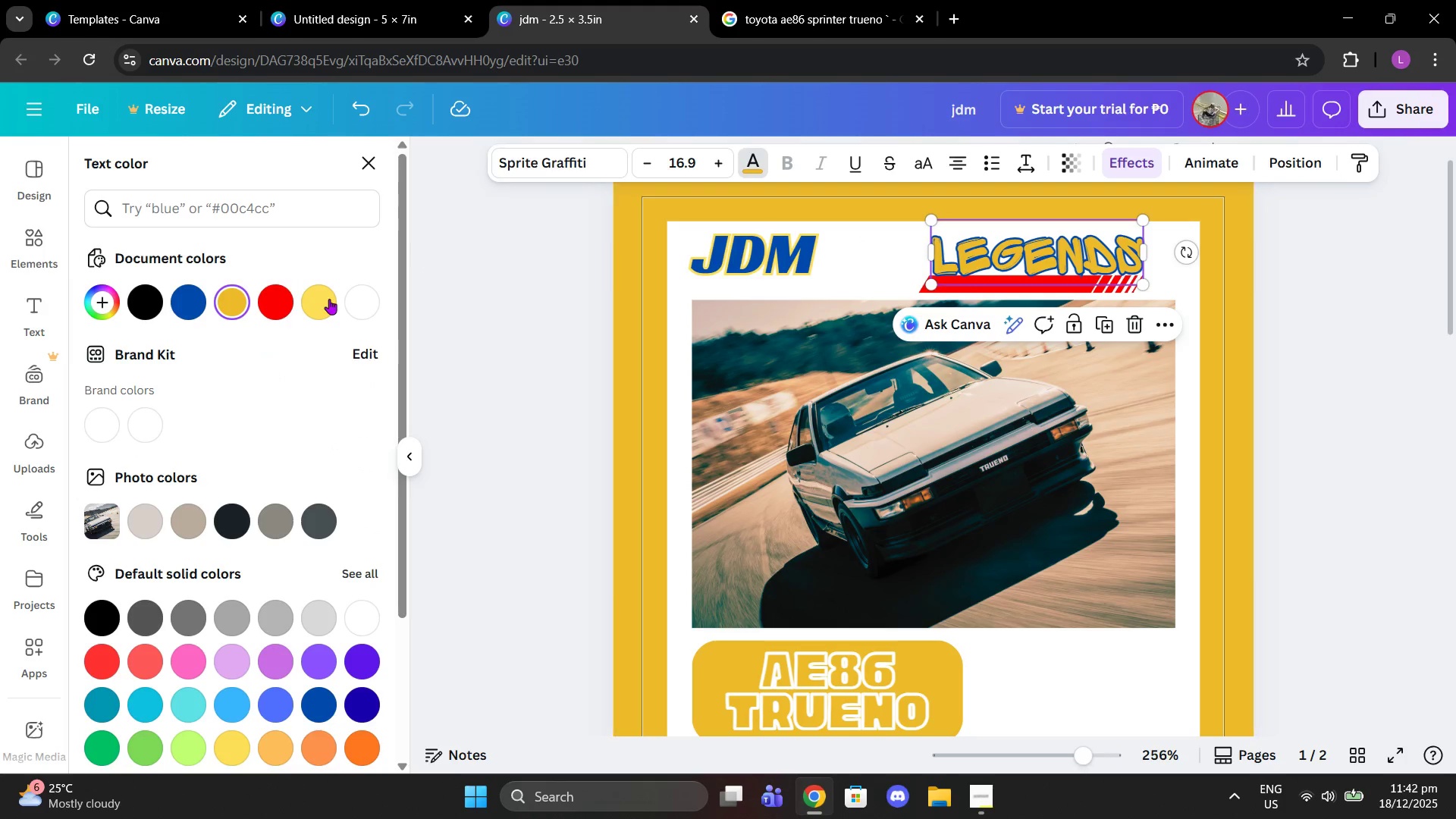 
left_click([745, 177])
 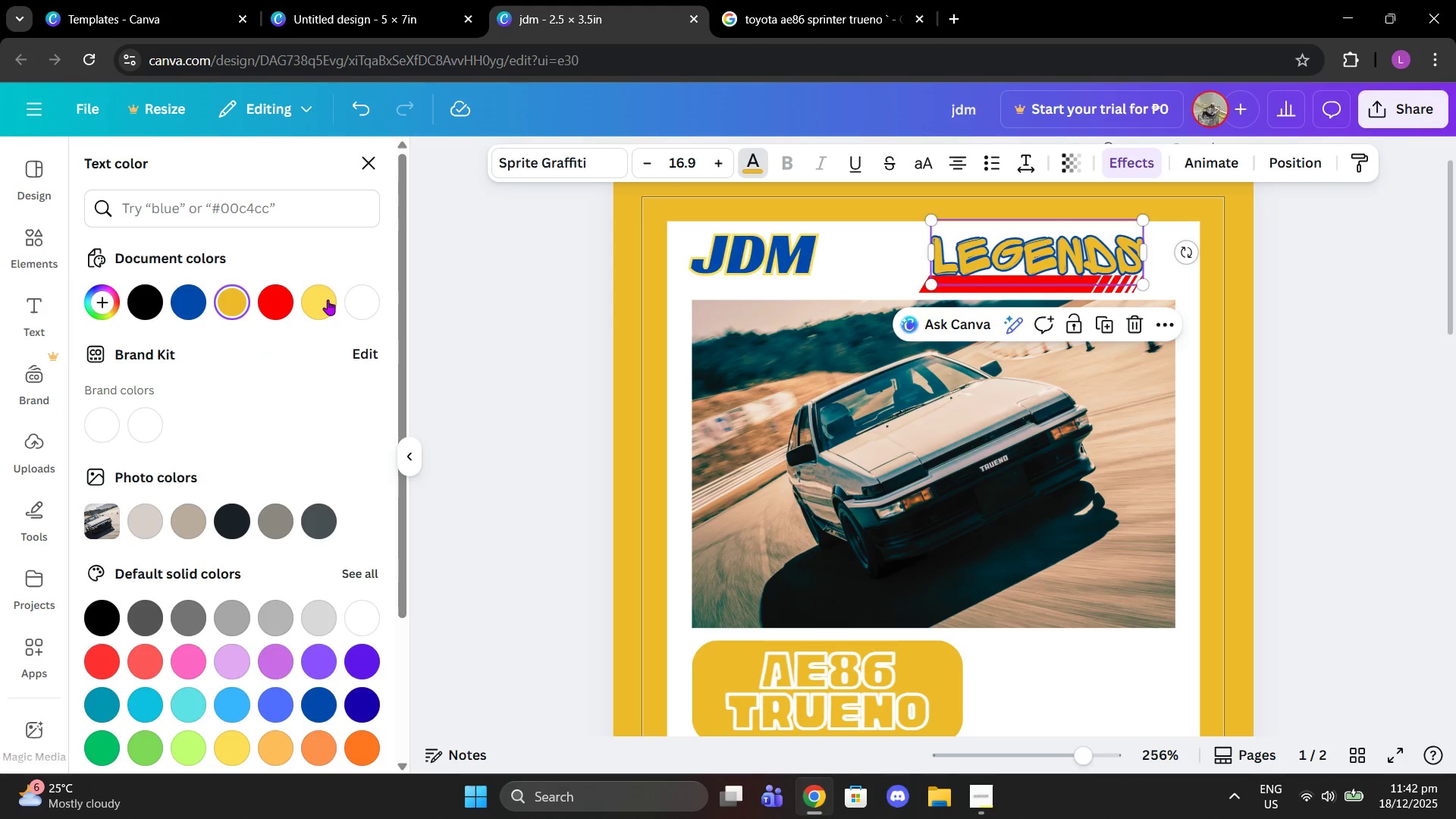 
left_click([323, 297])
 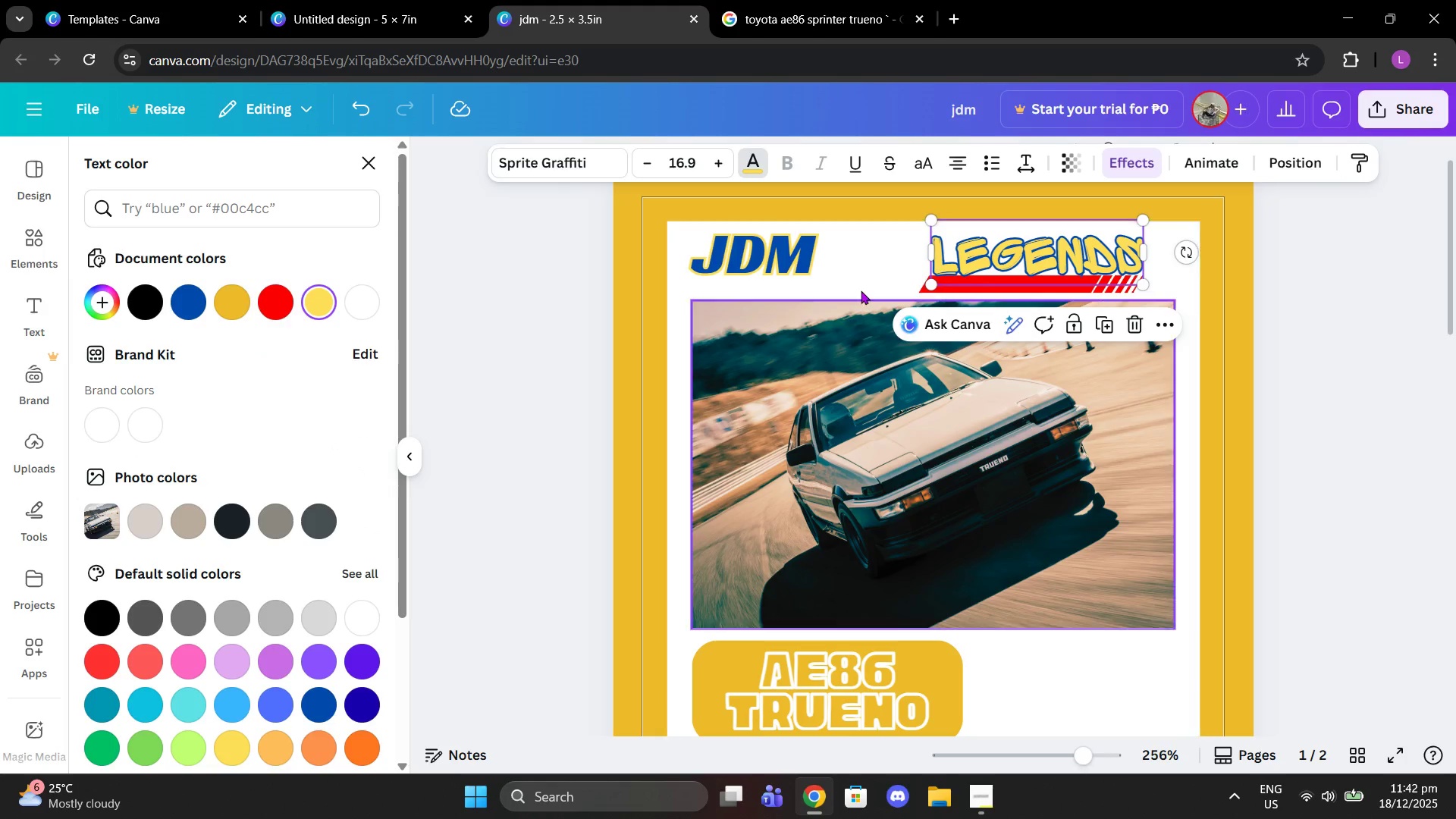 
left_click([952, 253])
 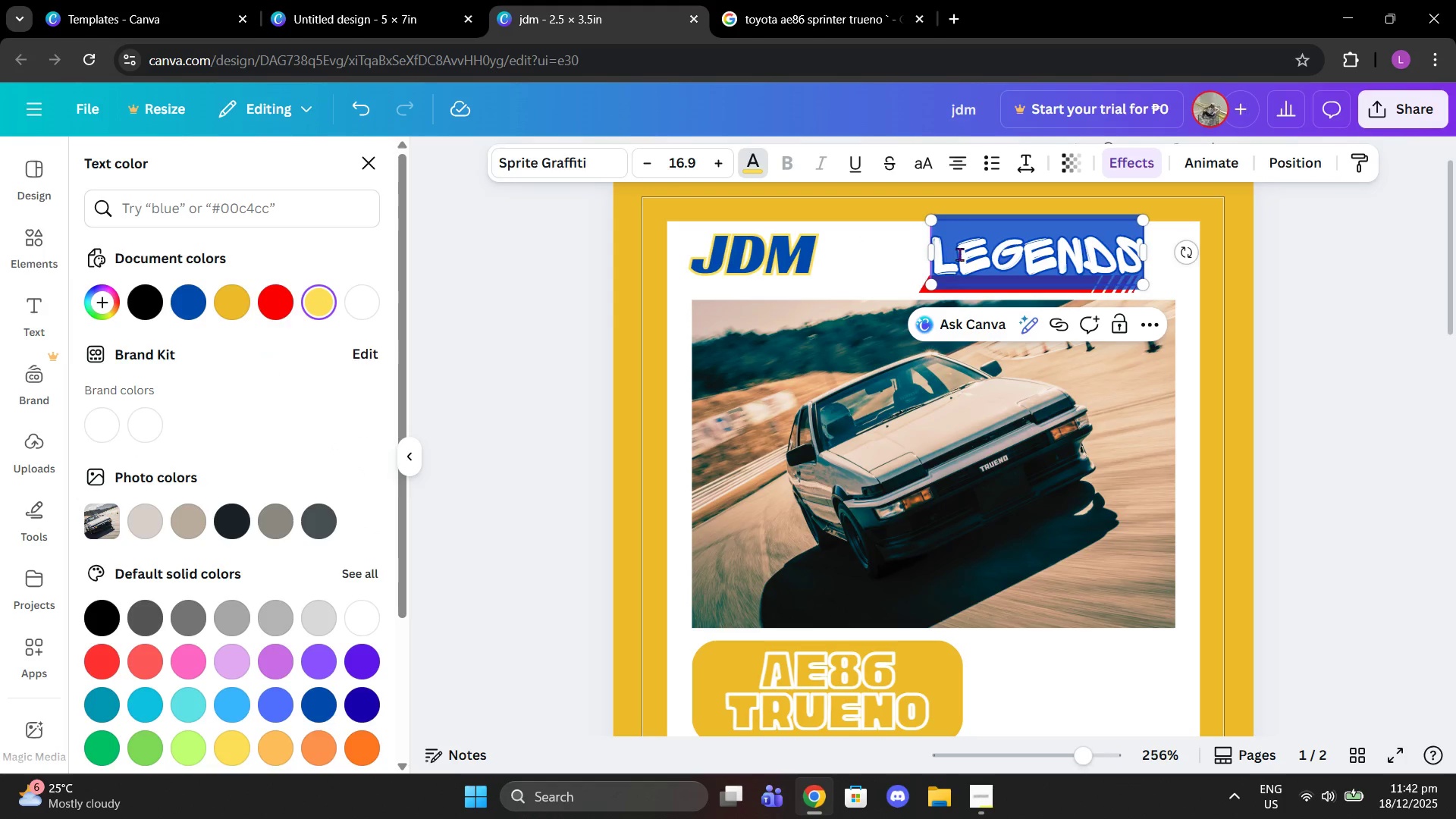 
left_click([959, 254])
 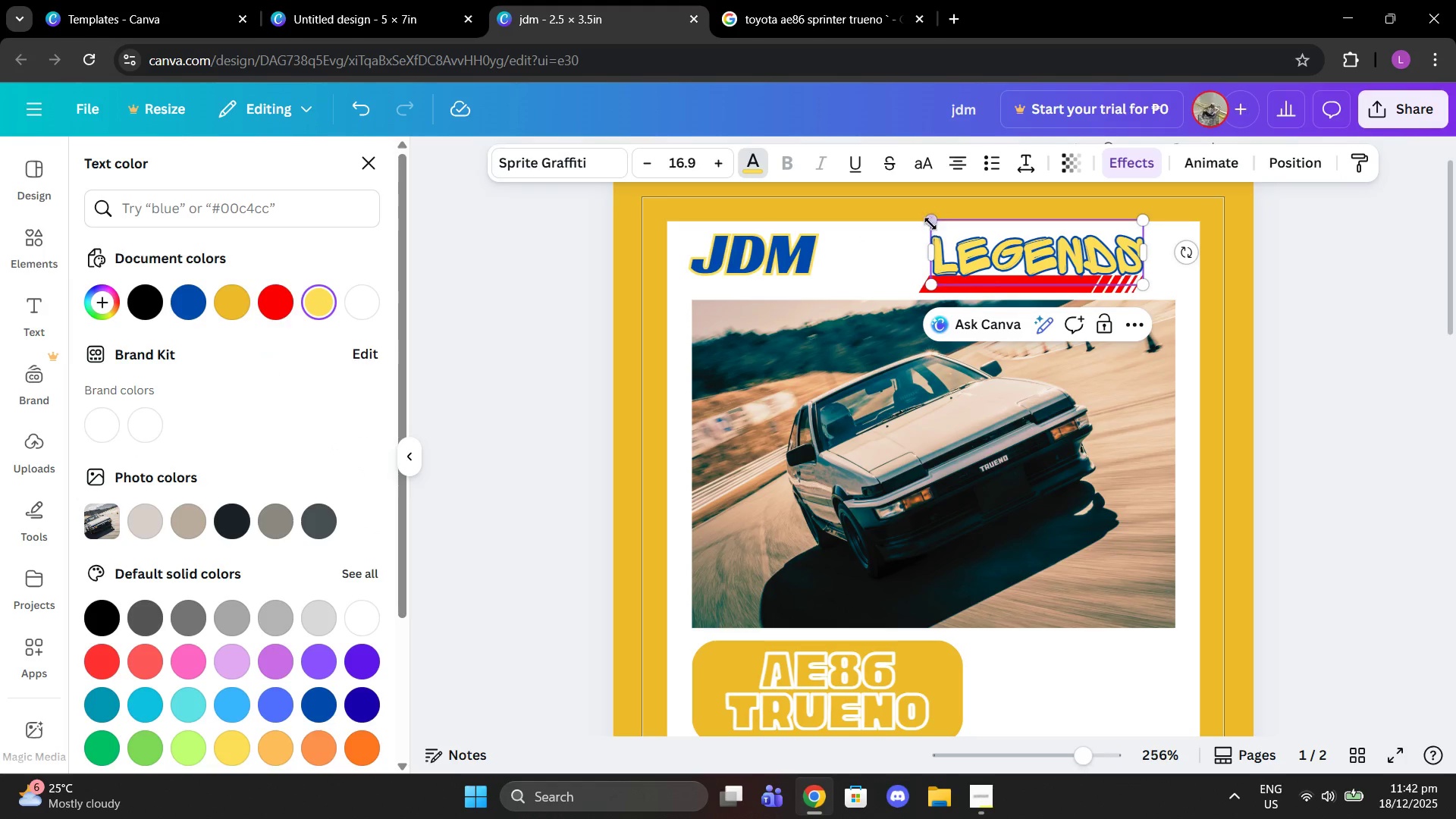 
left_click_drag(start_coordinate=[930, 224], to_coordinate=[1023, 269])
 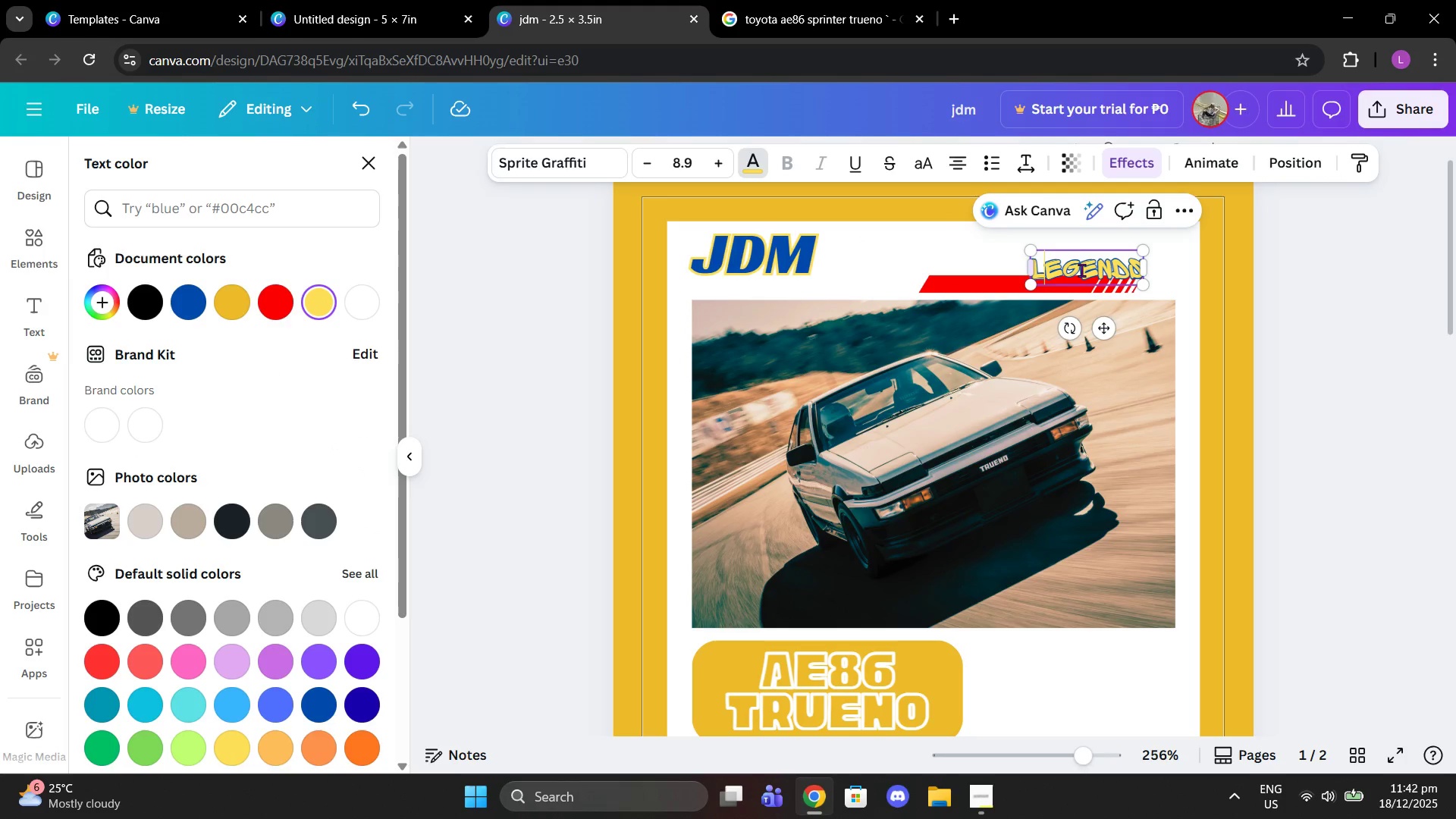 
left_click_drag(start_coordinate=[1082, 270], to_coordinate=[821, 281])
 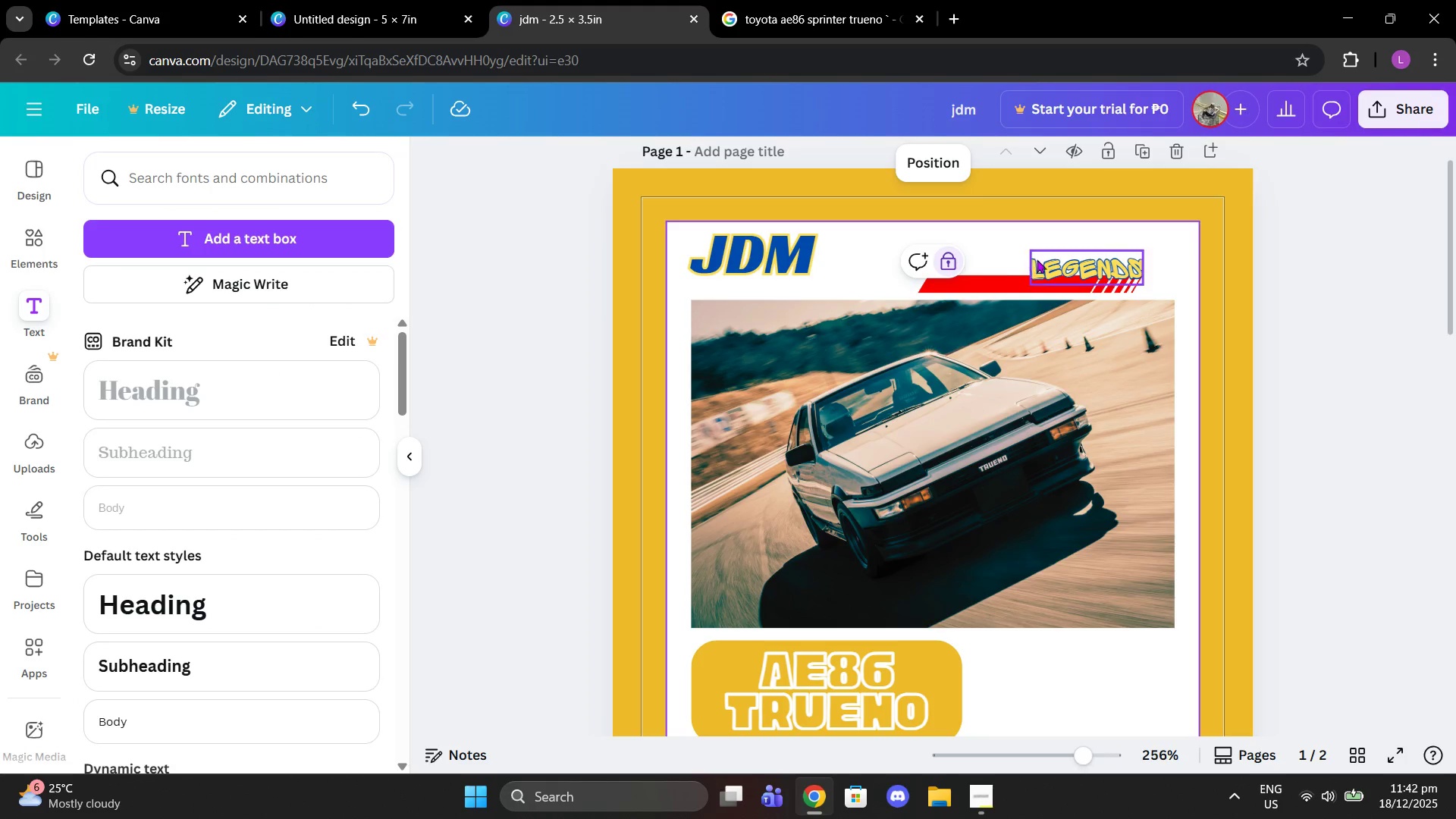 
left_click_drag(start_coordinate=[1057, 265], to_coordinate=[763, 276])
 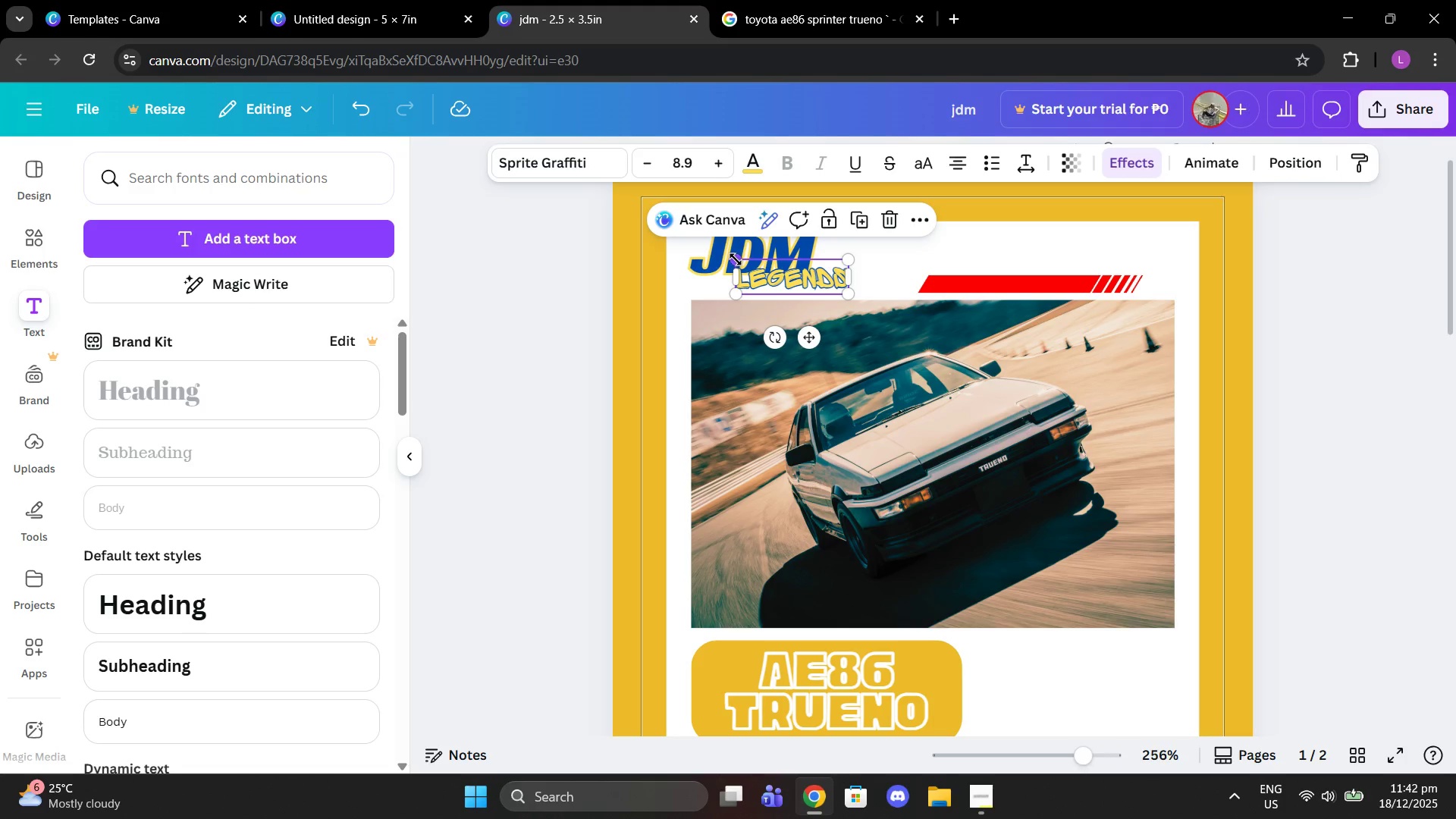 
left_click_drag(start_coordinate=[736, 259], to_coordinate=[755, 262])
 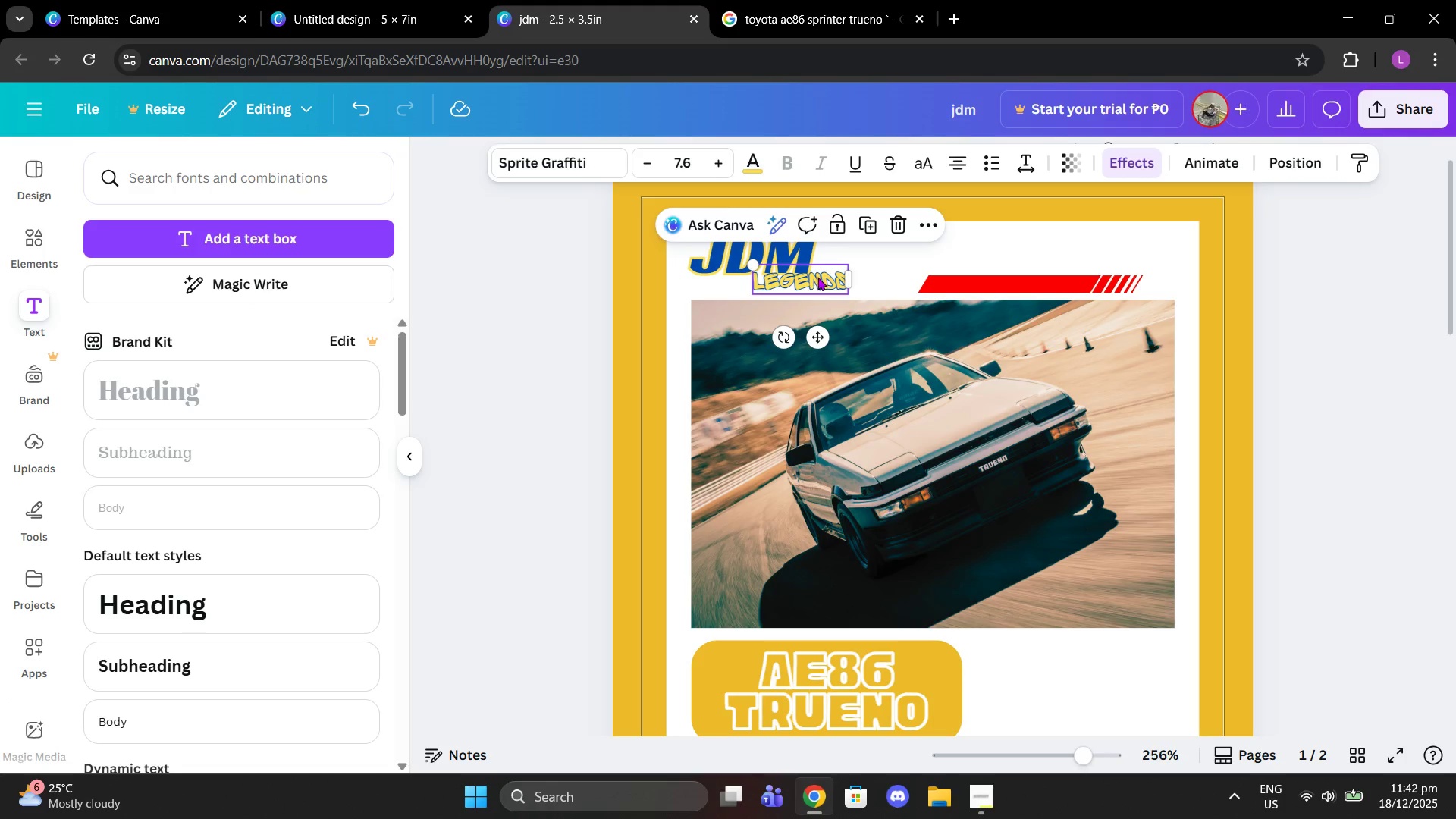 
left_click_drag(start_coordinate=[817, 277], to_coordinate=[806, 274])
 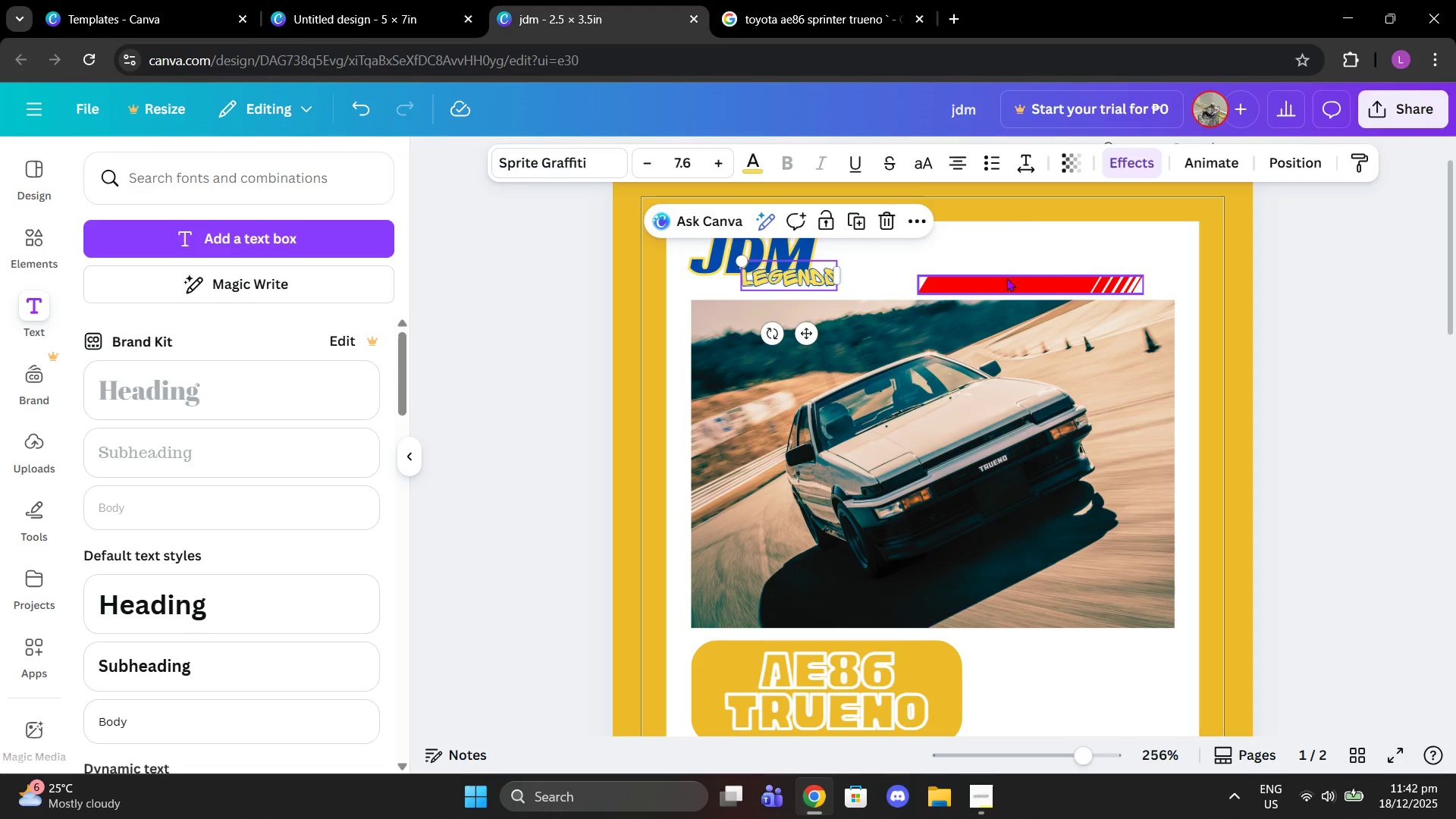 
left_click_drag(start_coordinate=[998, 287], to_coordinate=[902, 245])
 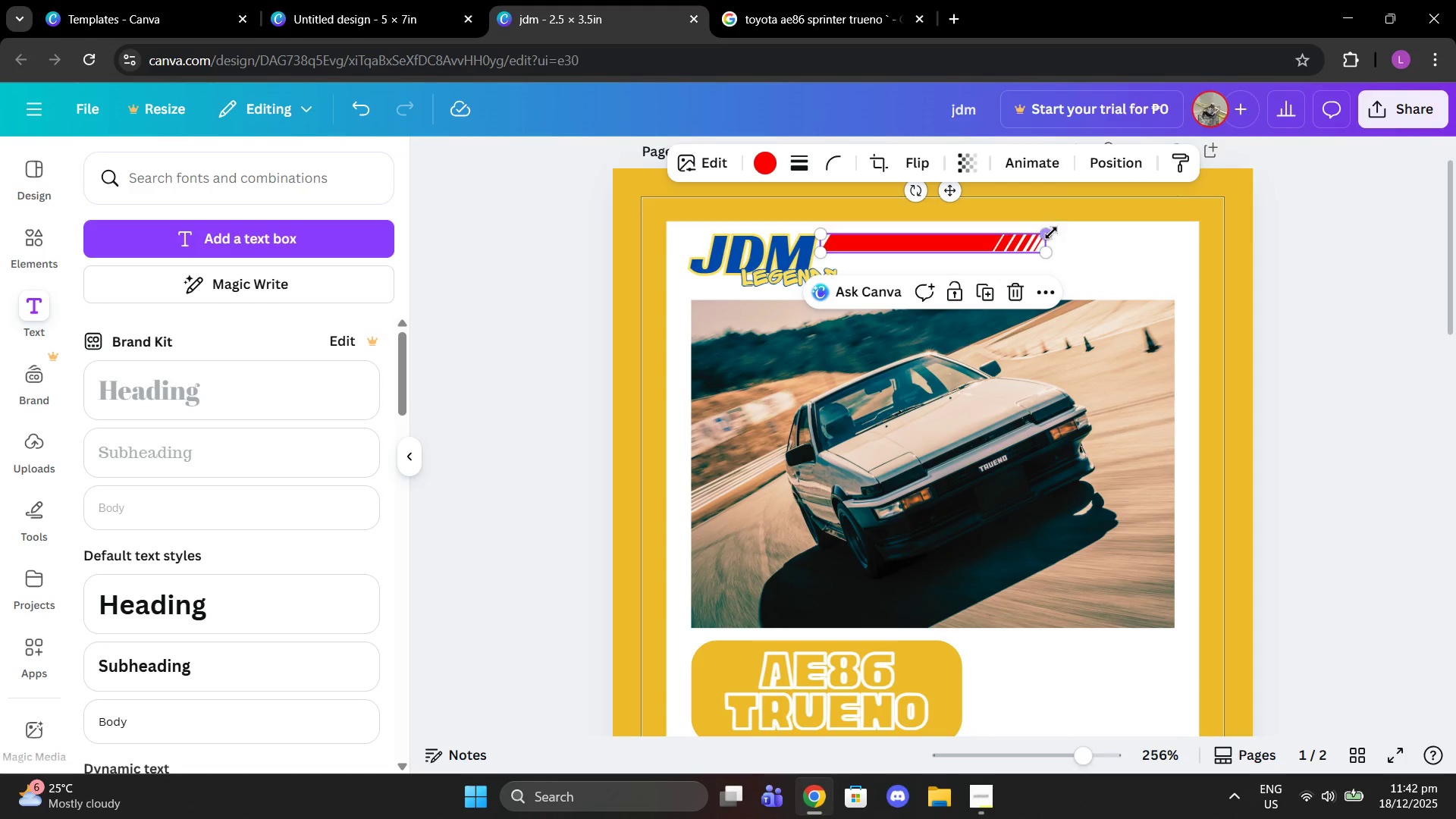 
left_click_drag(start_coordinate=[1049, 233], to_coordinate=[1205, 236])
 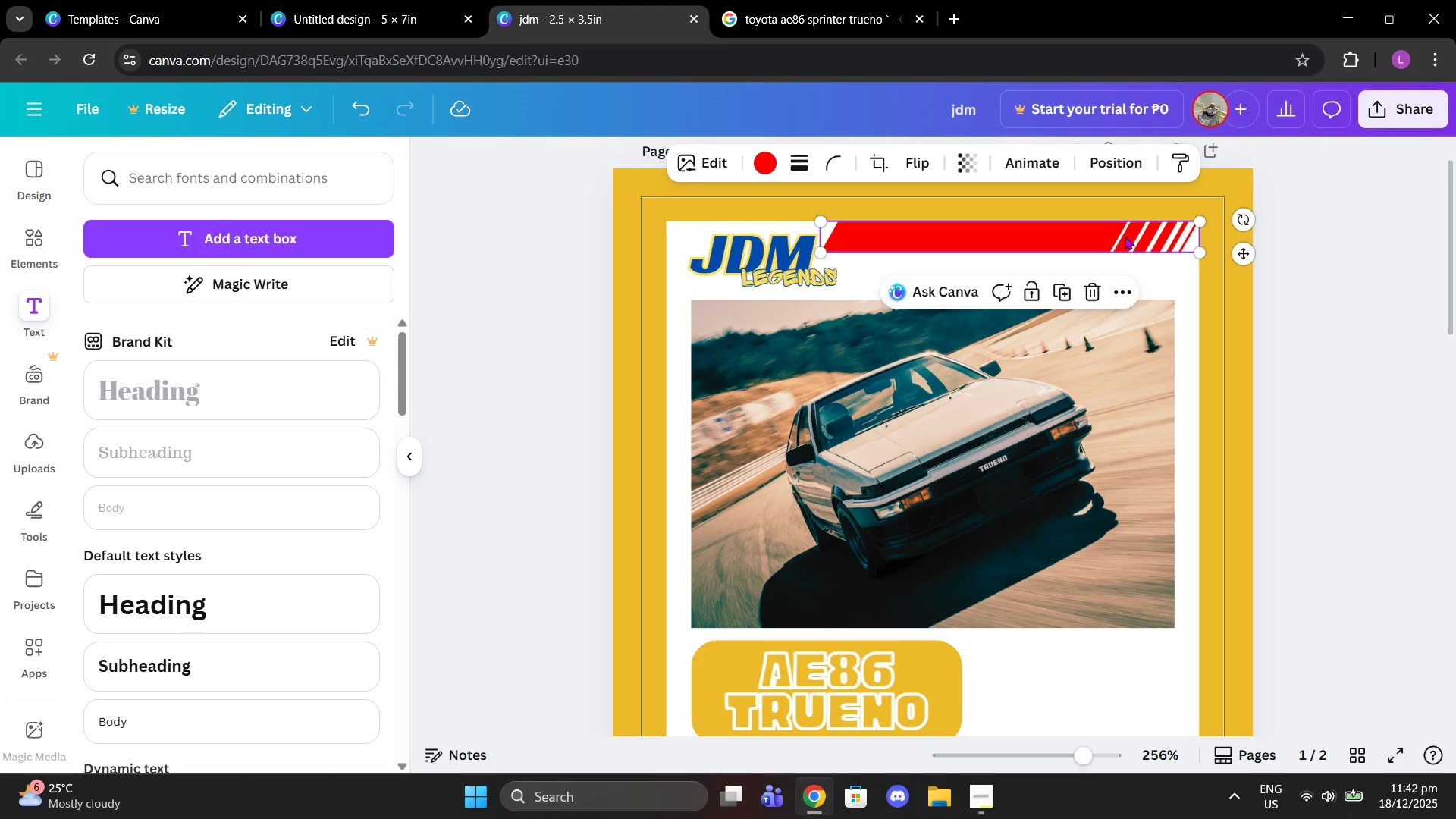 
left_click_drag(start_coordinate=[1125, 236], to_coordinate=[1145, 255])
 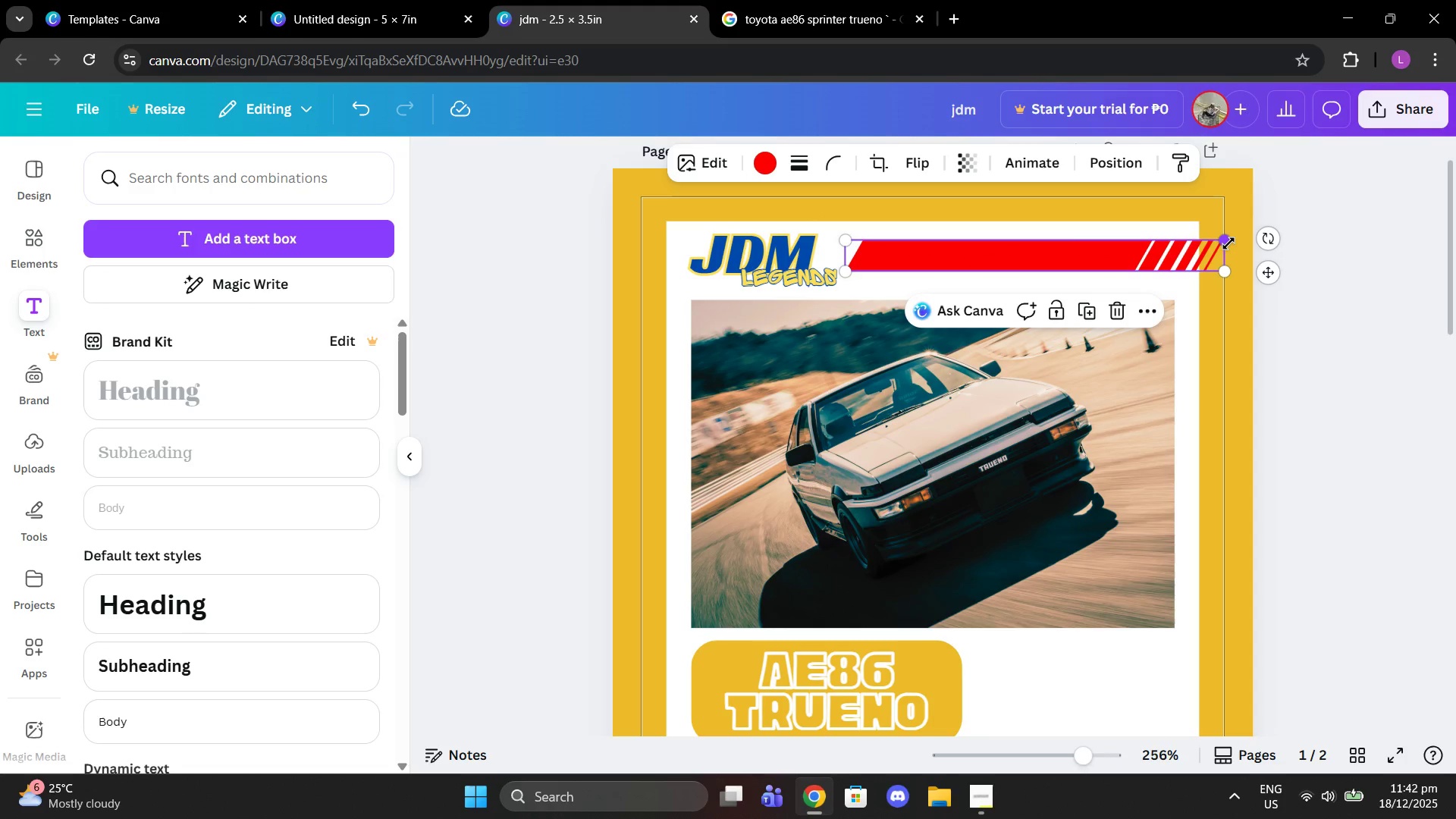 
left_click_drag(start_coordinate=[1228, 243], to_coordinate=[1206, 243])
 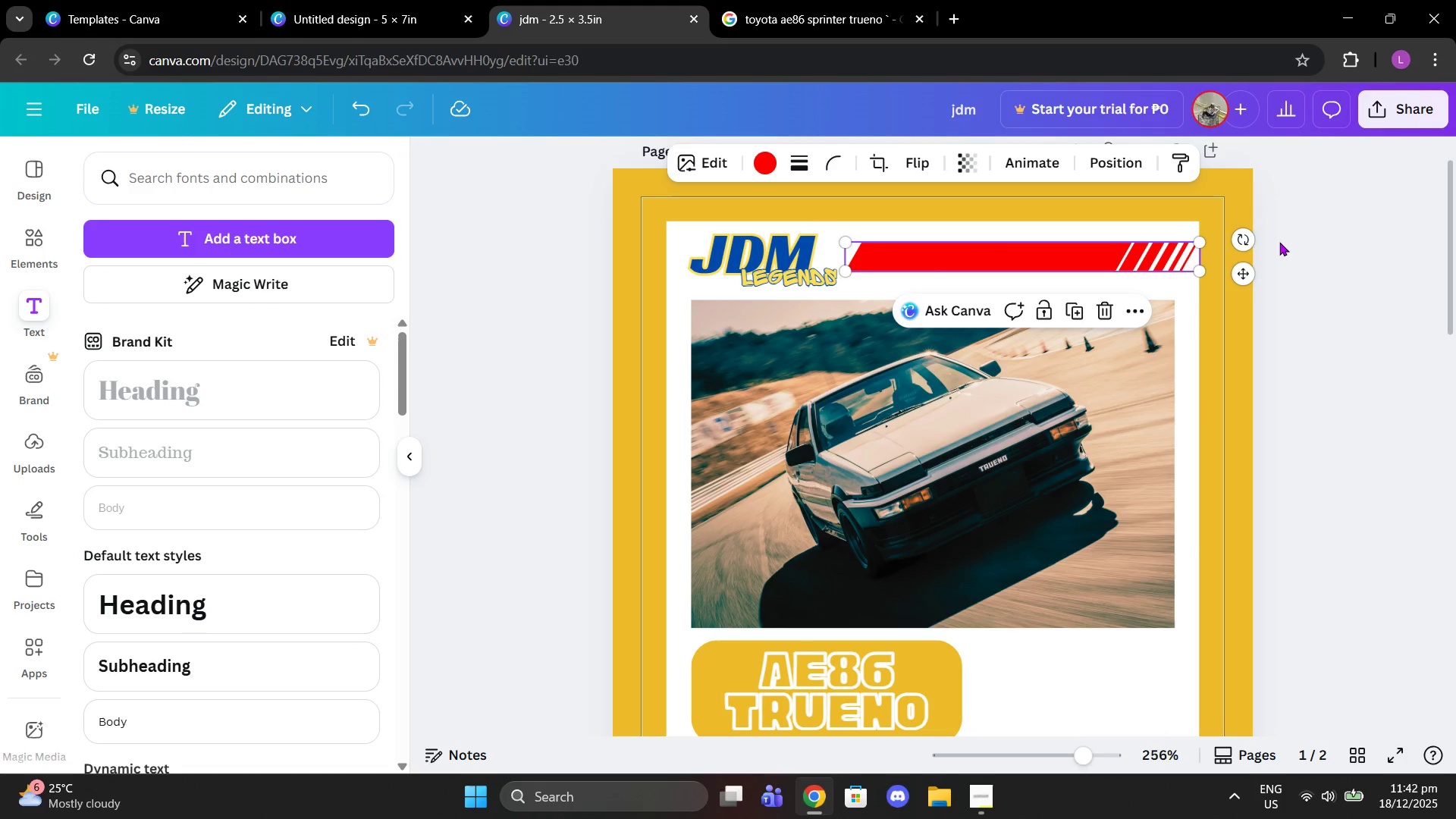 
left_click([1279, 242])
 